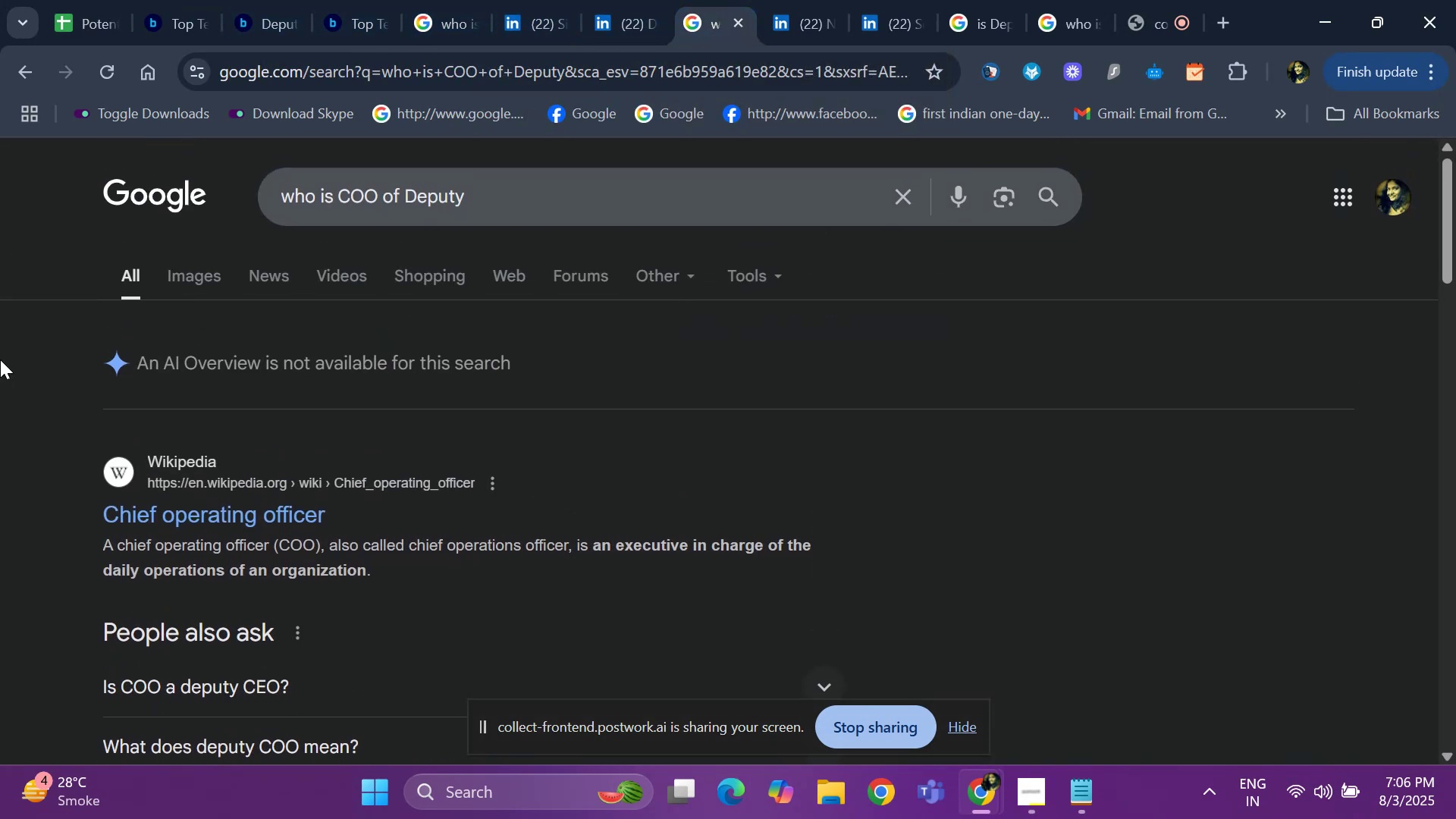 
hold_key(key=ArrowDown, duration=0.72)
 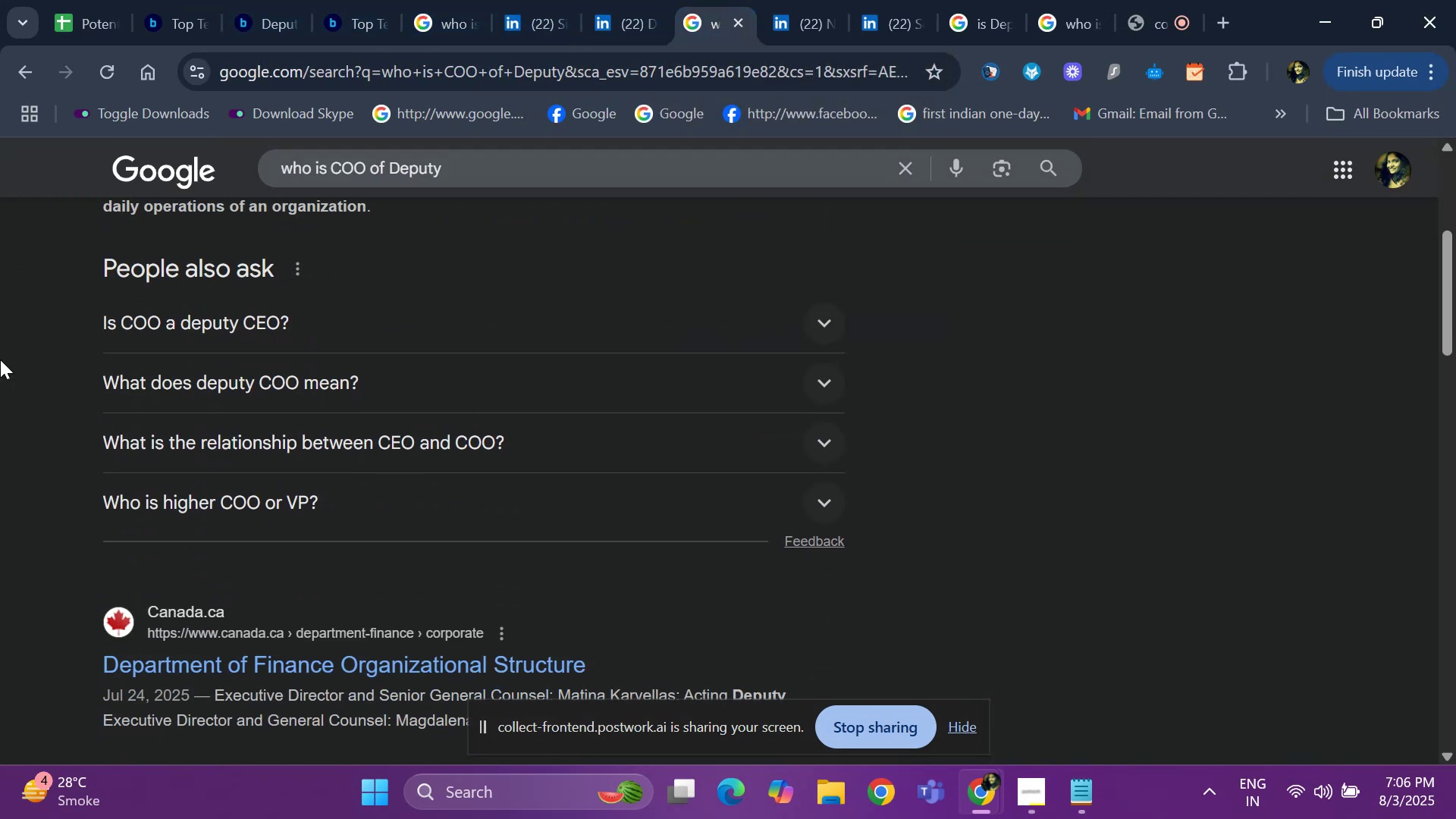 
hold_key(key=ArrowDown, duration=0.81)
 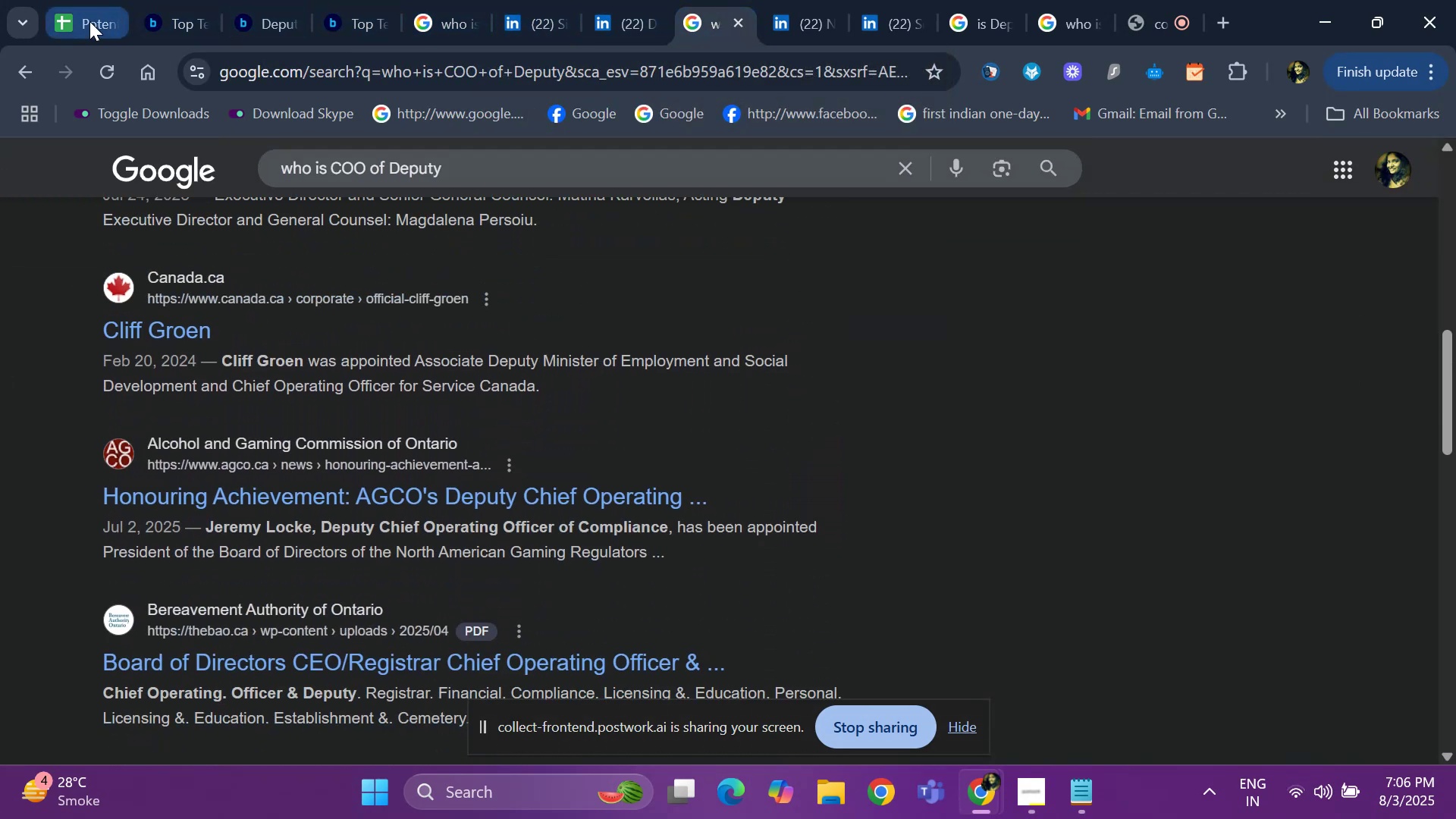 
left_click([162, 11])
 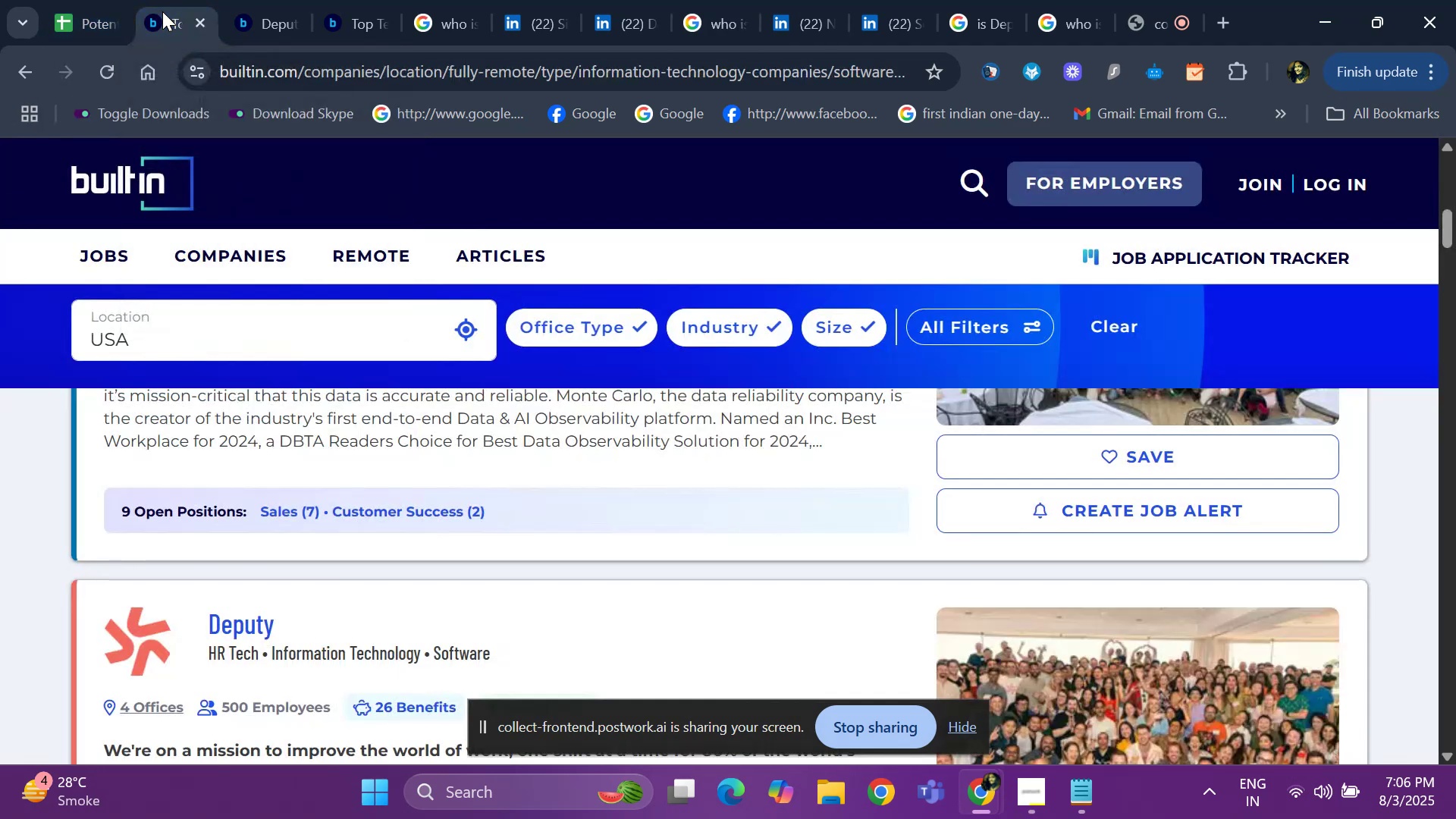 
key(ArrowDown)
 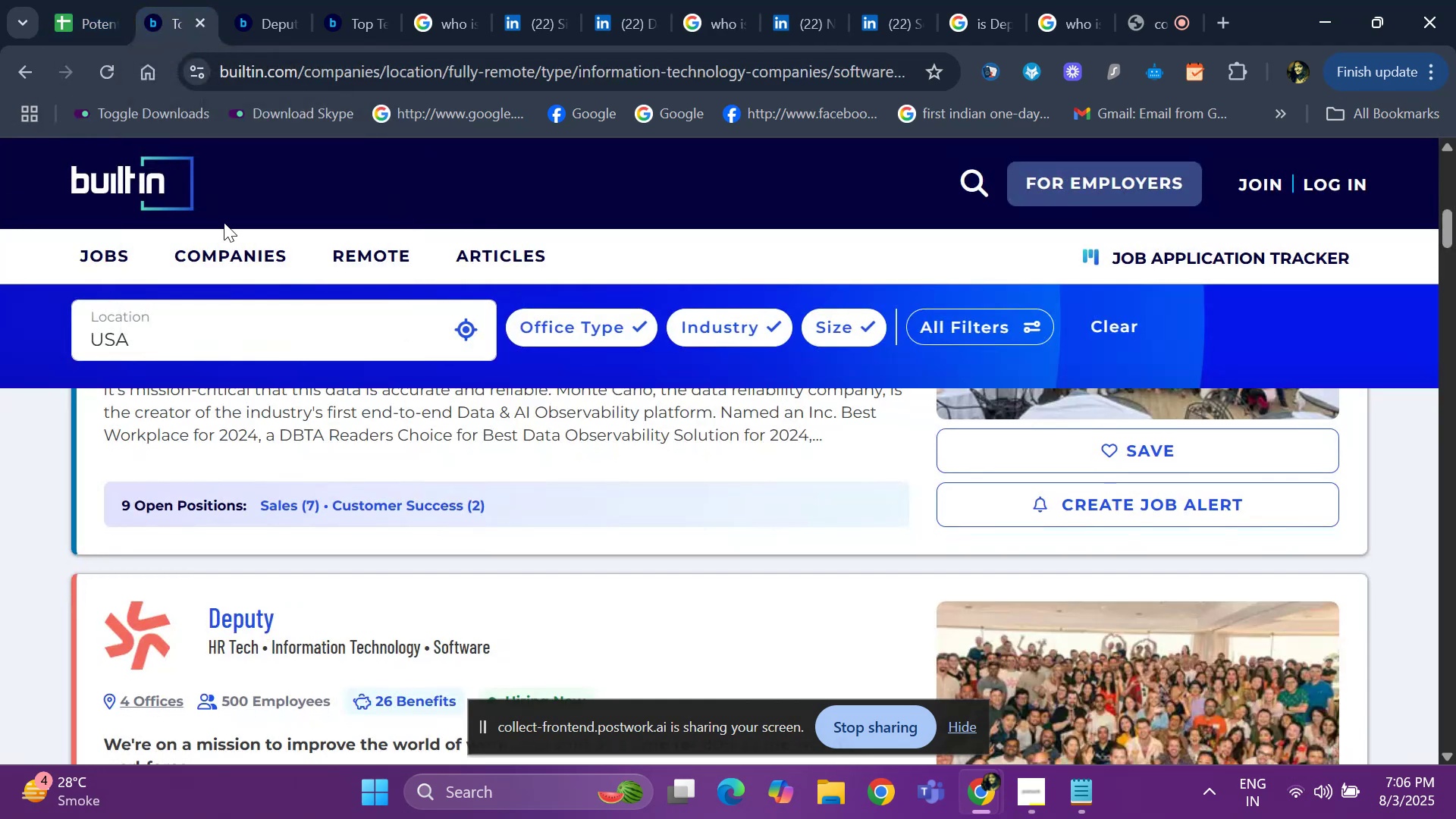 
key(ArrowDown)
 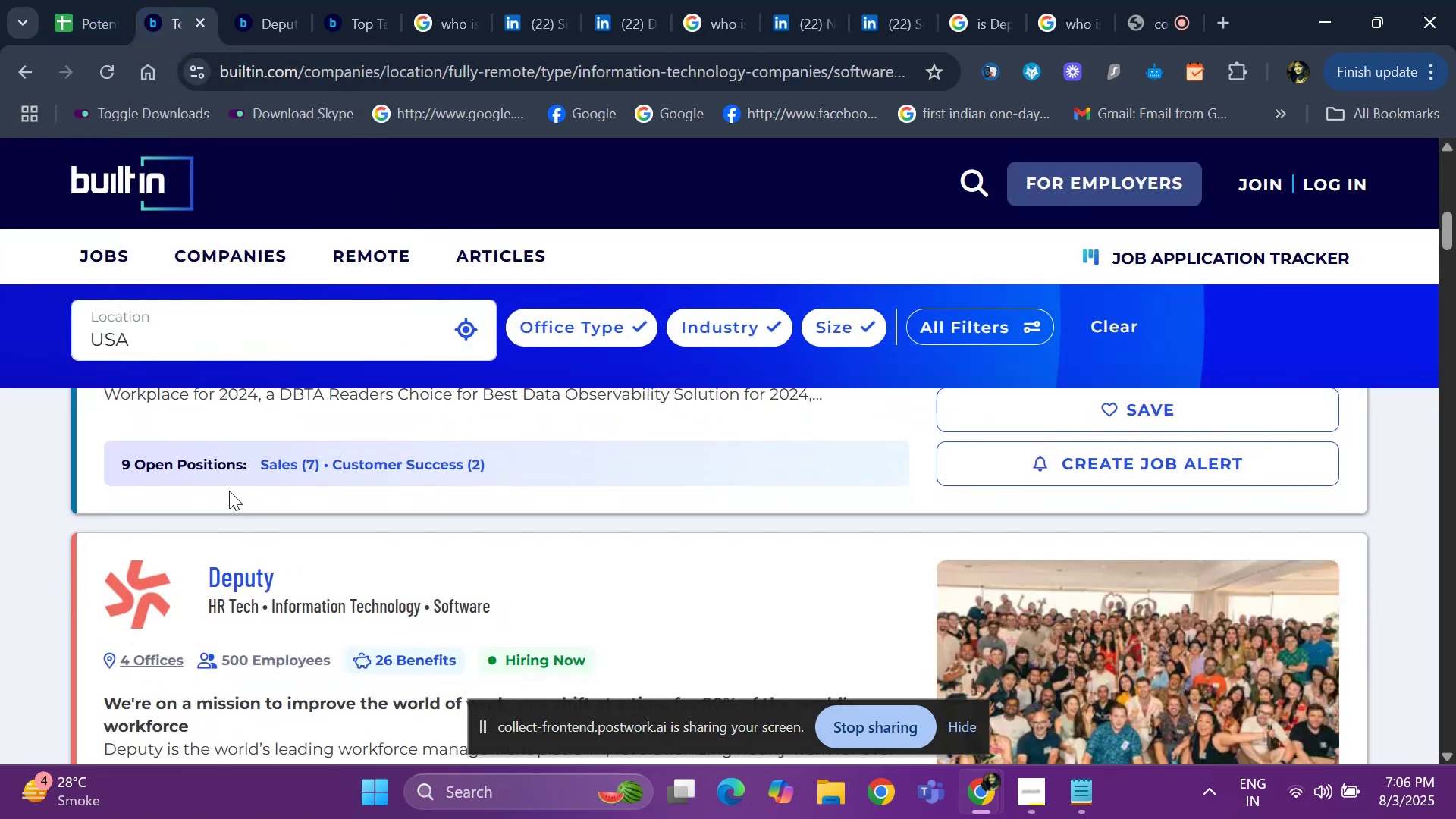 
key(ArrowDown)
 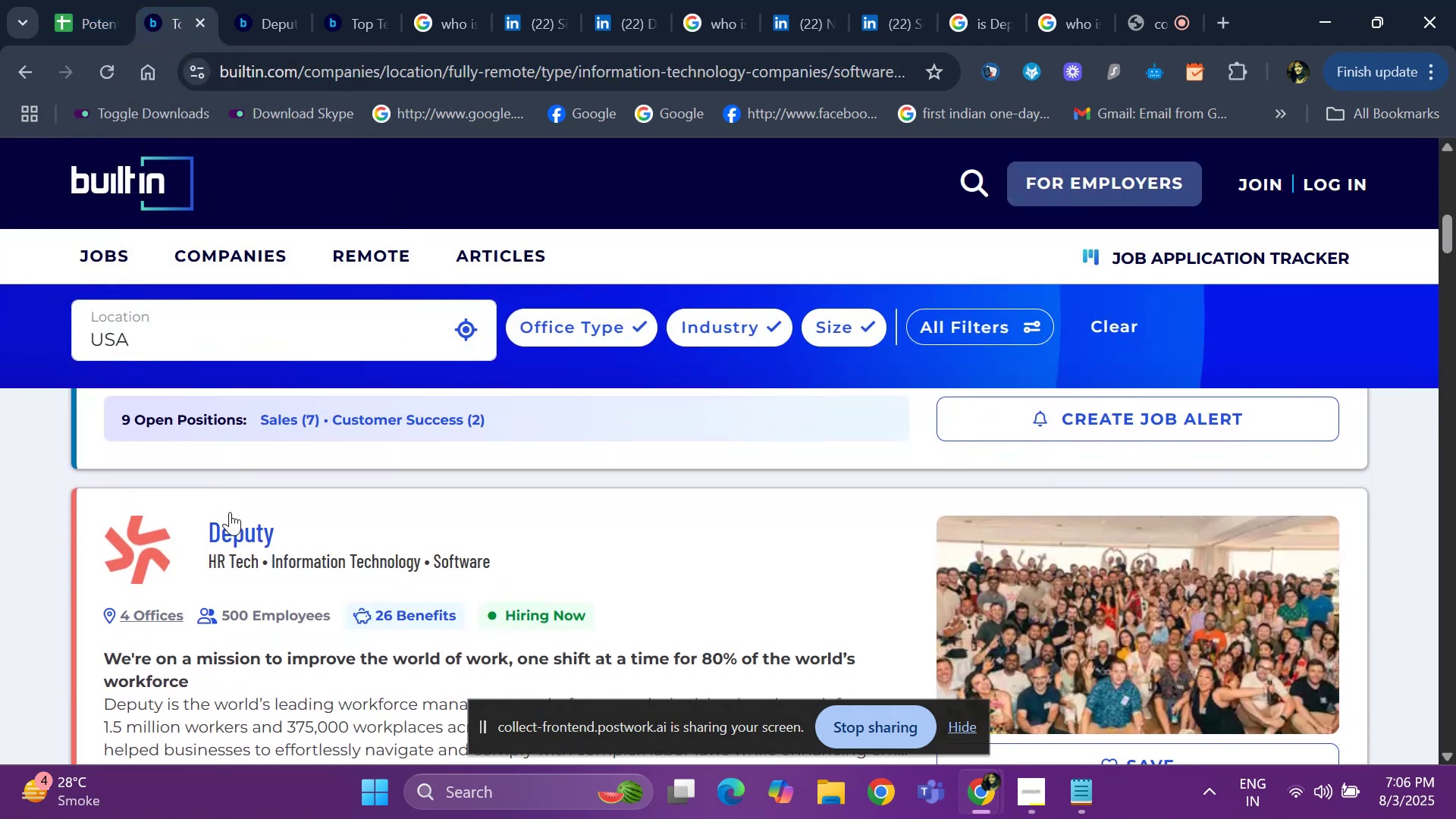 
key(ArrowDown)
 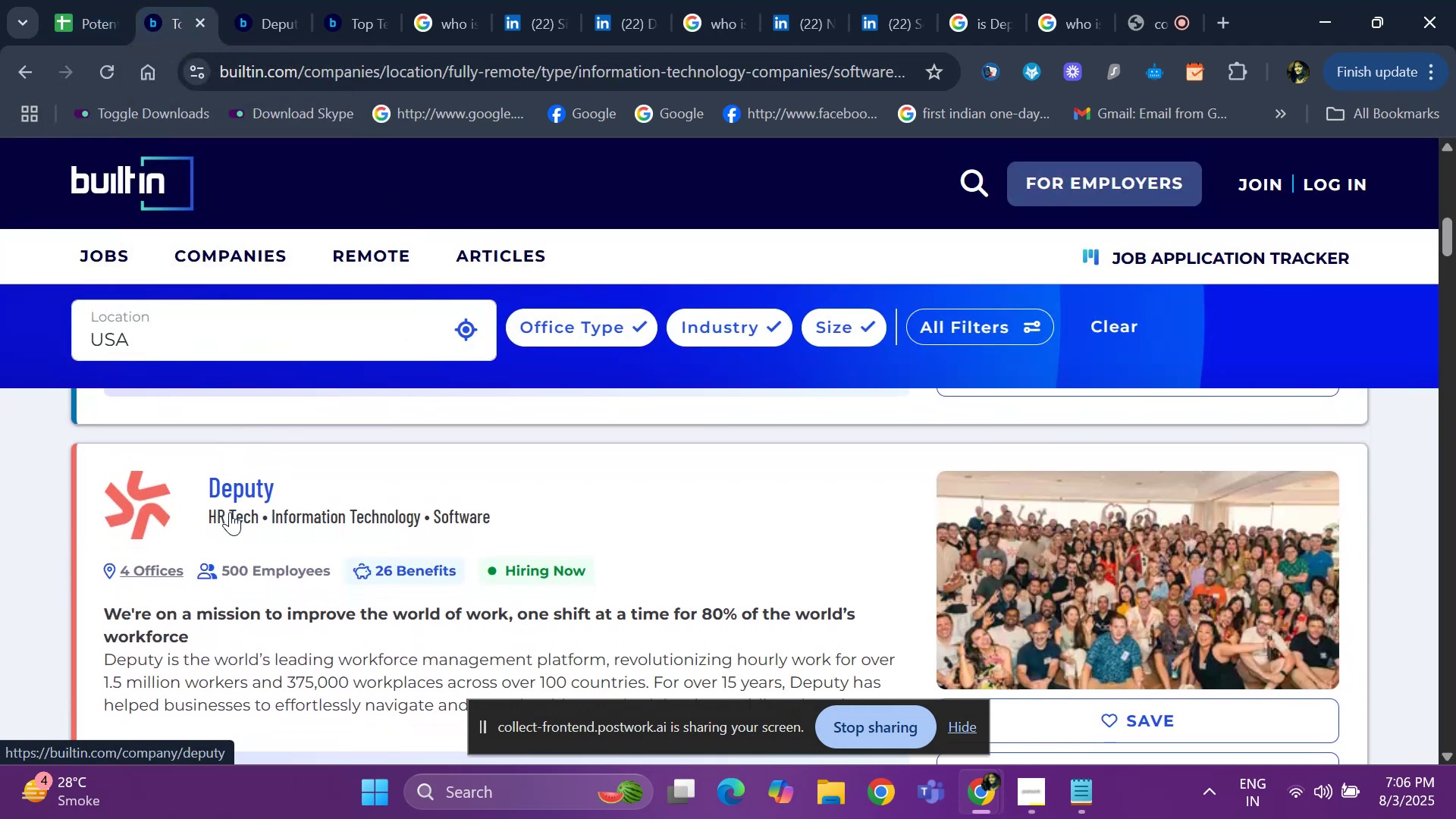 
key(ArrowDown)
 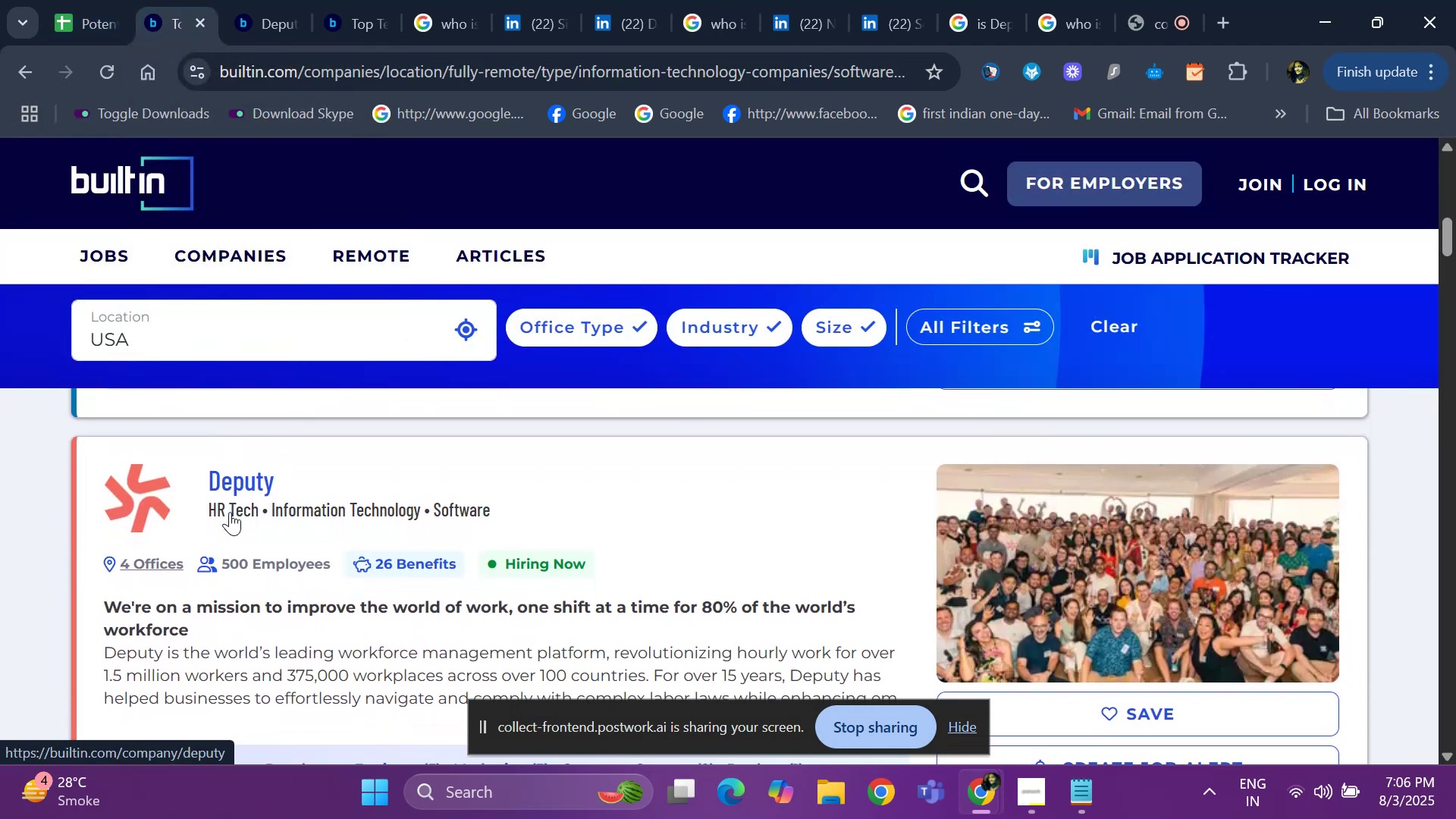 
key(ArrowDown)
 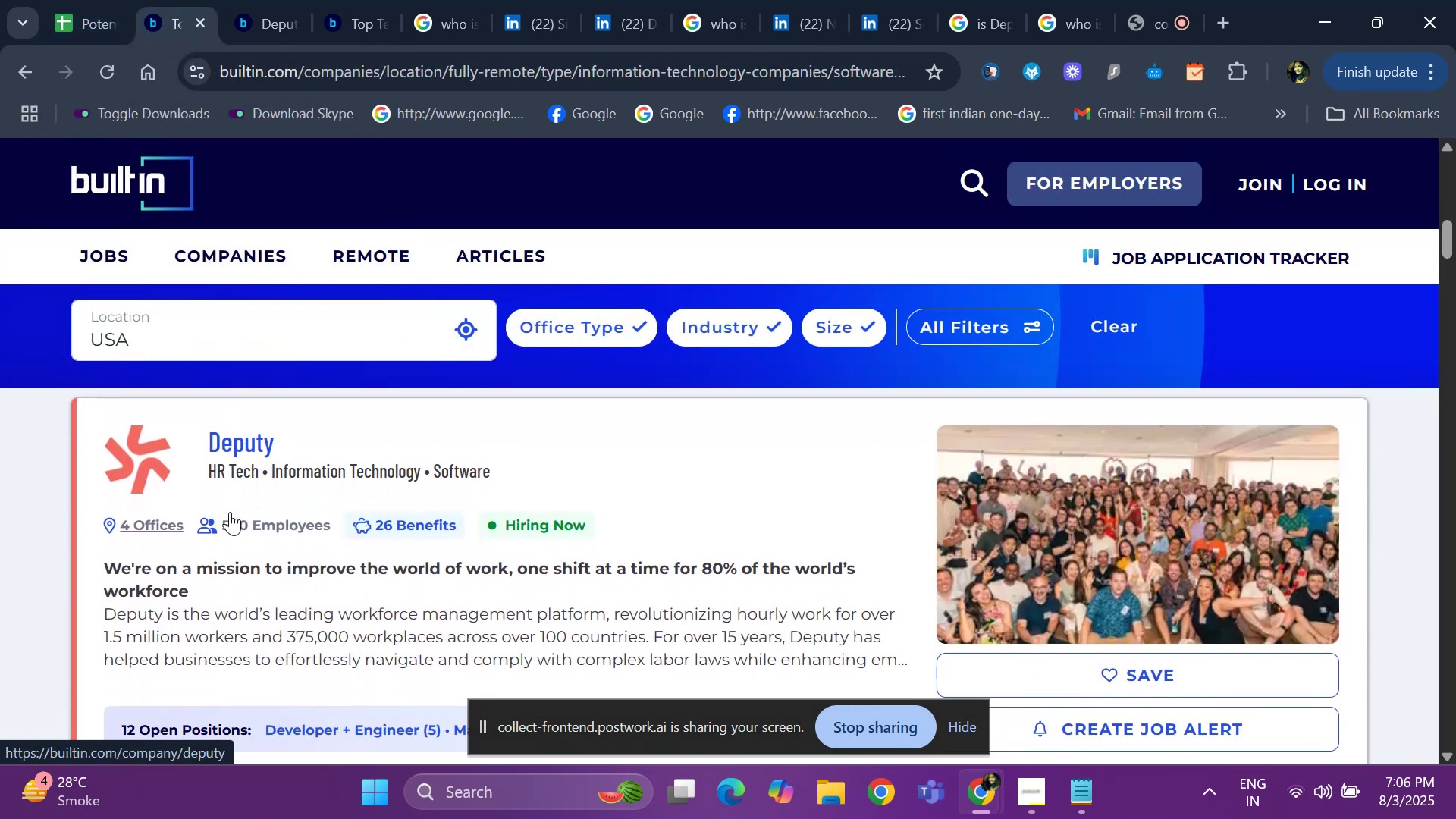 
key(ArrowDown)
 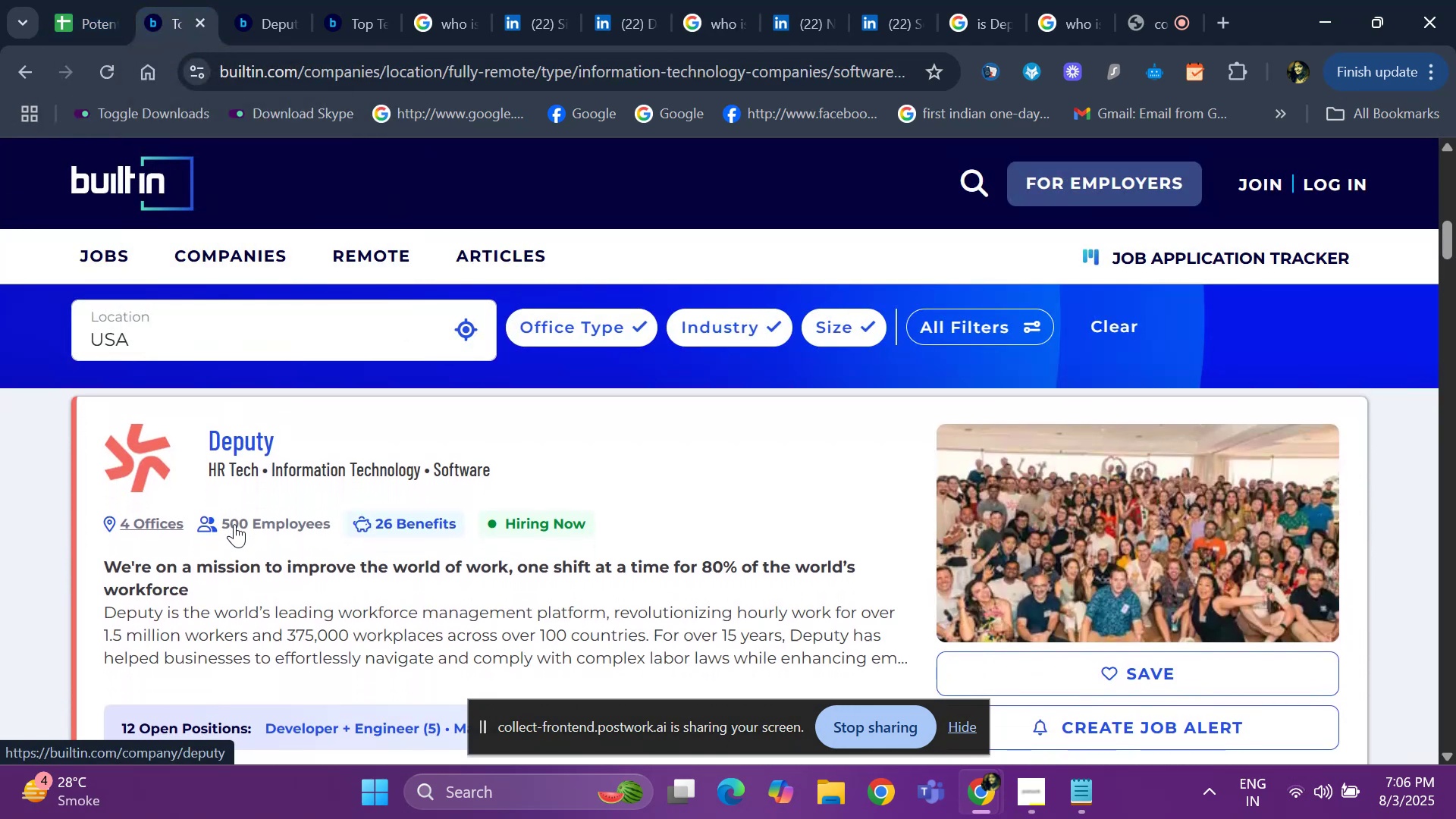 
hold_key(key=ArrowDown, duration=0.7)
 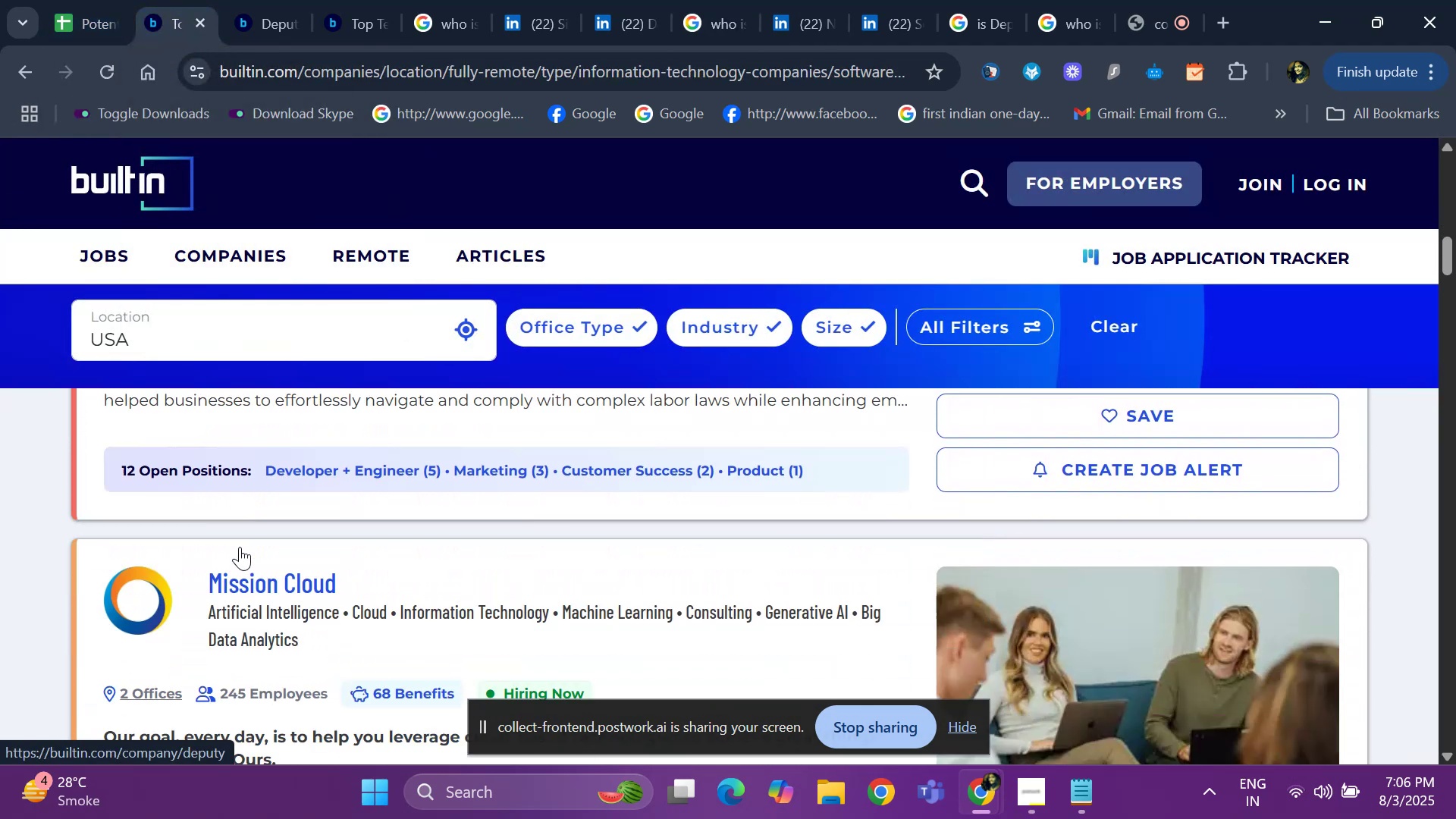 
key(ArrowDown)
 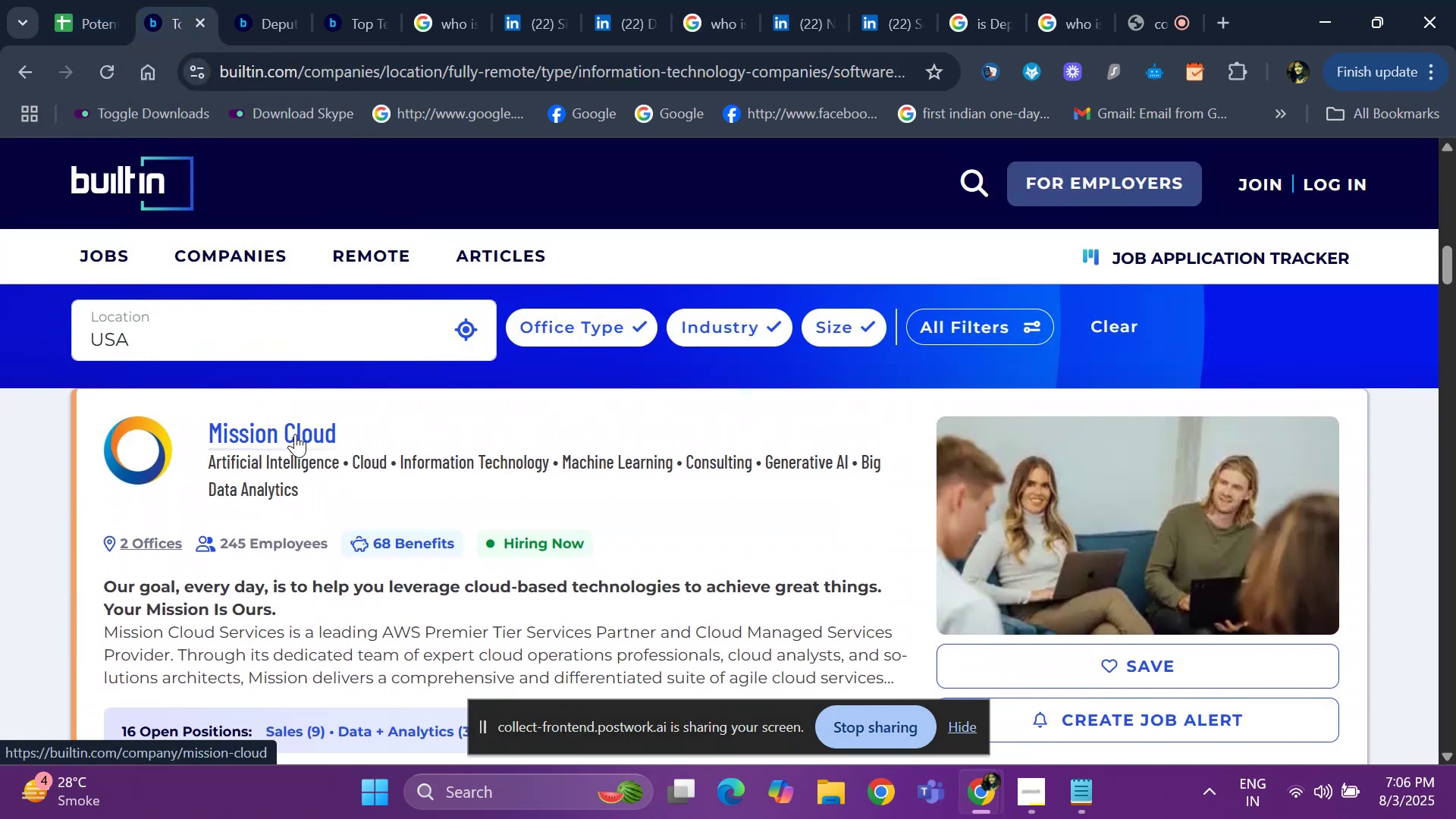 
right_click([295, 434])
 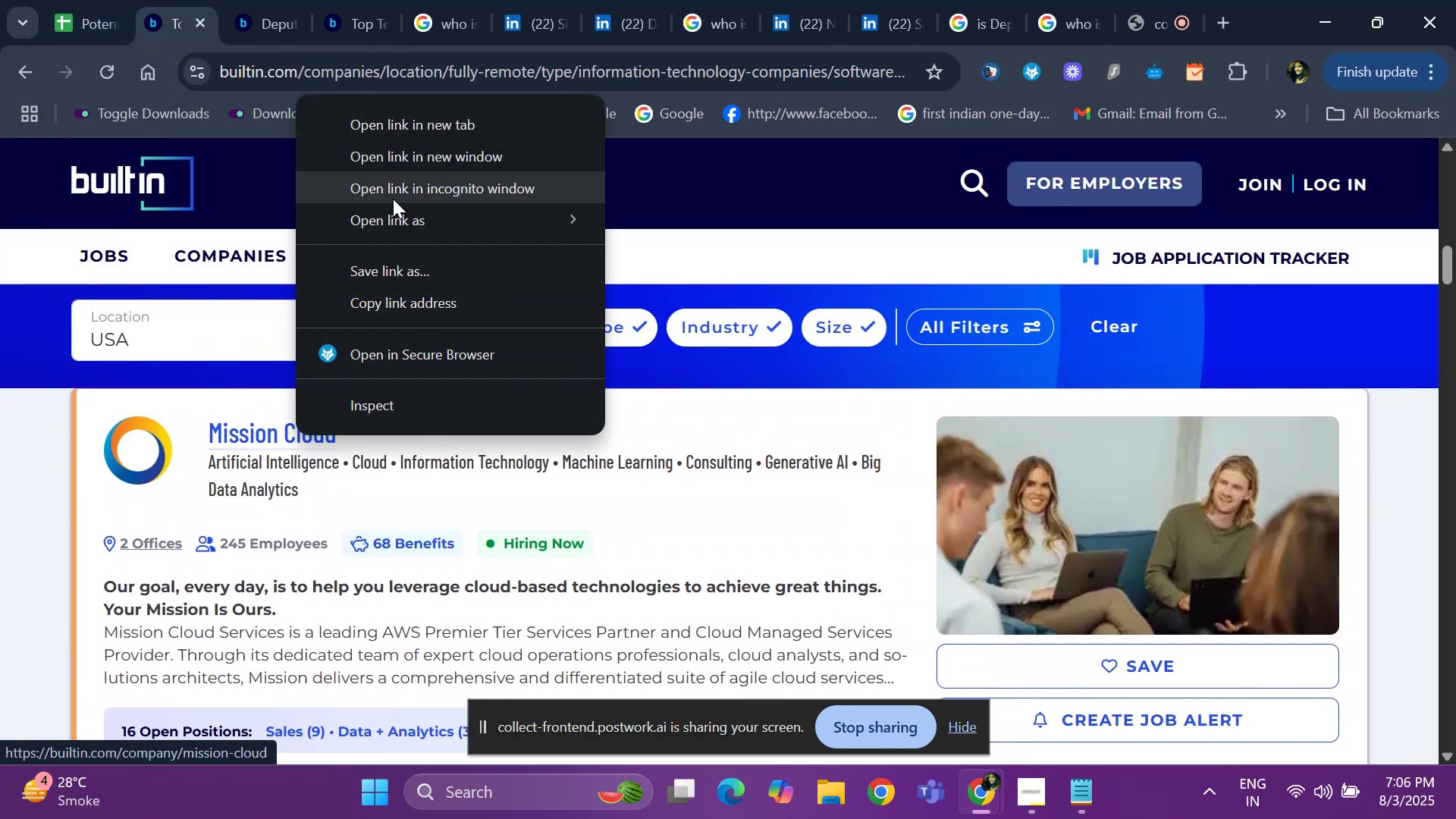 
left_click([416, 118])
 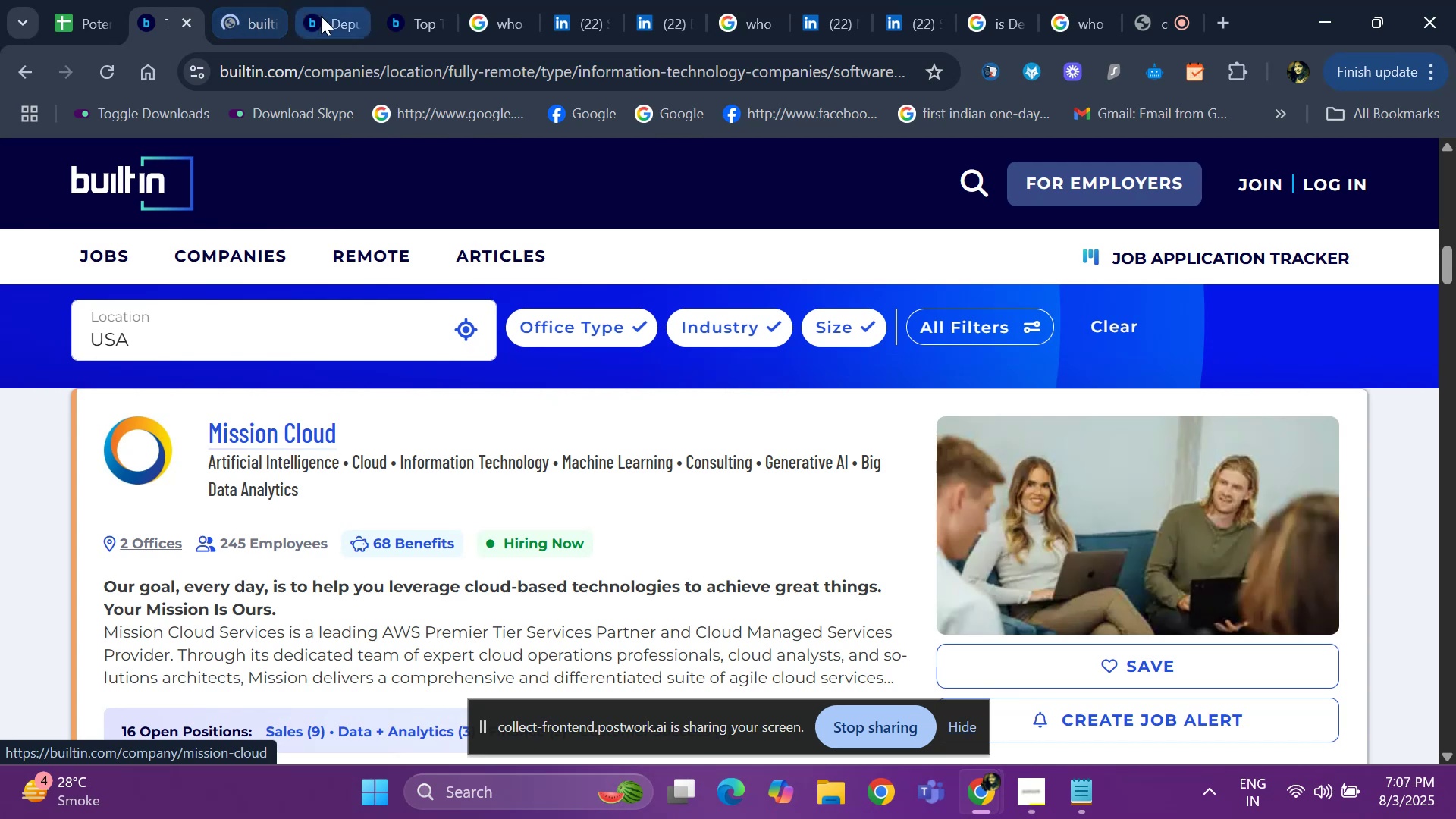 
left_click([321, 16])
 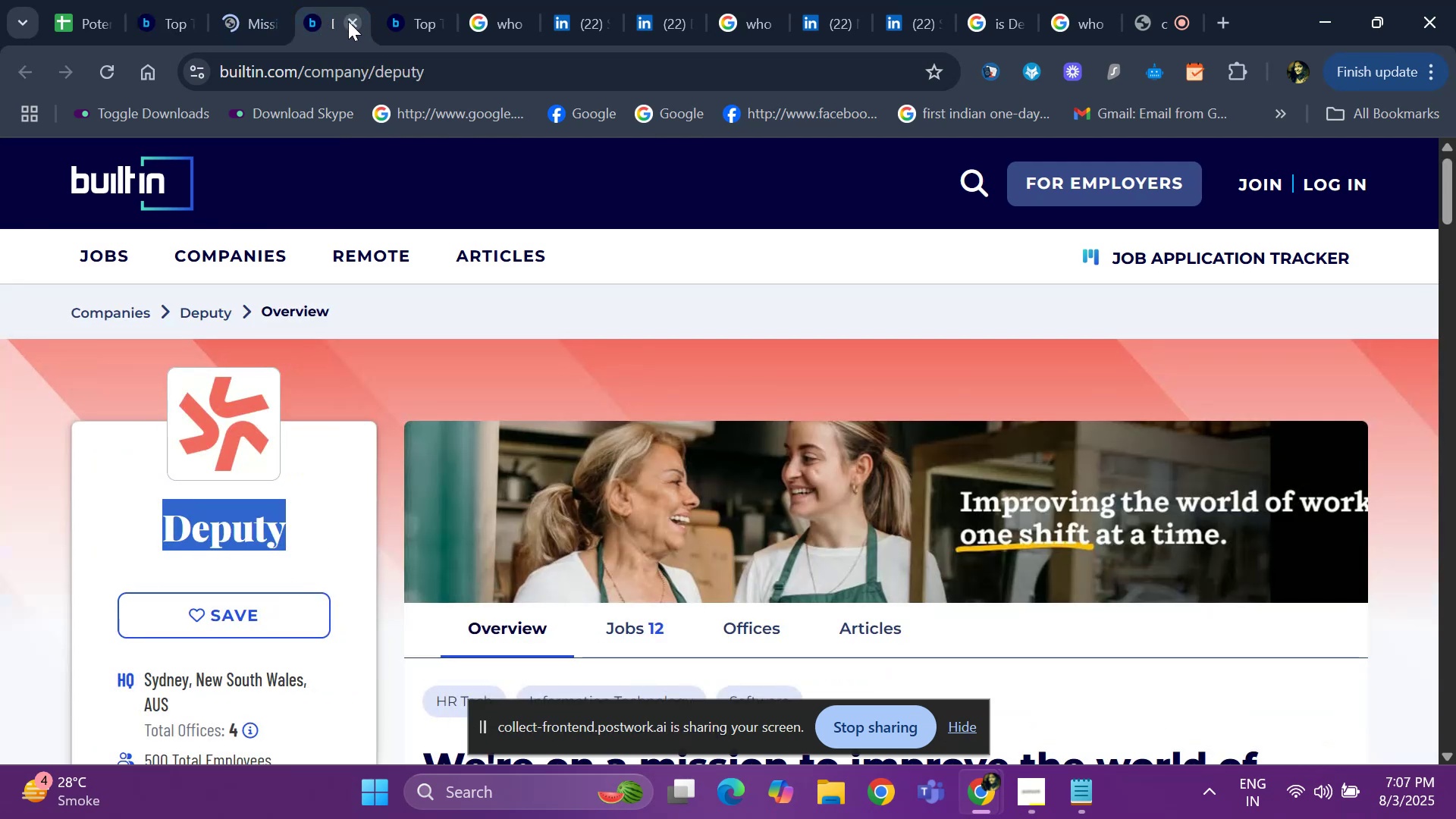 
left_click([348, 21])
 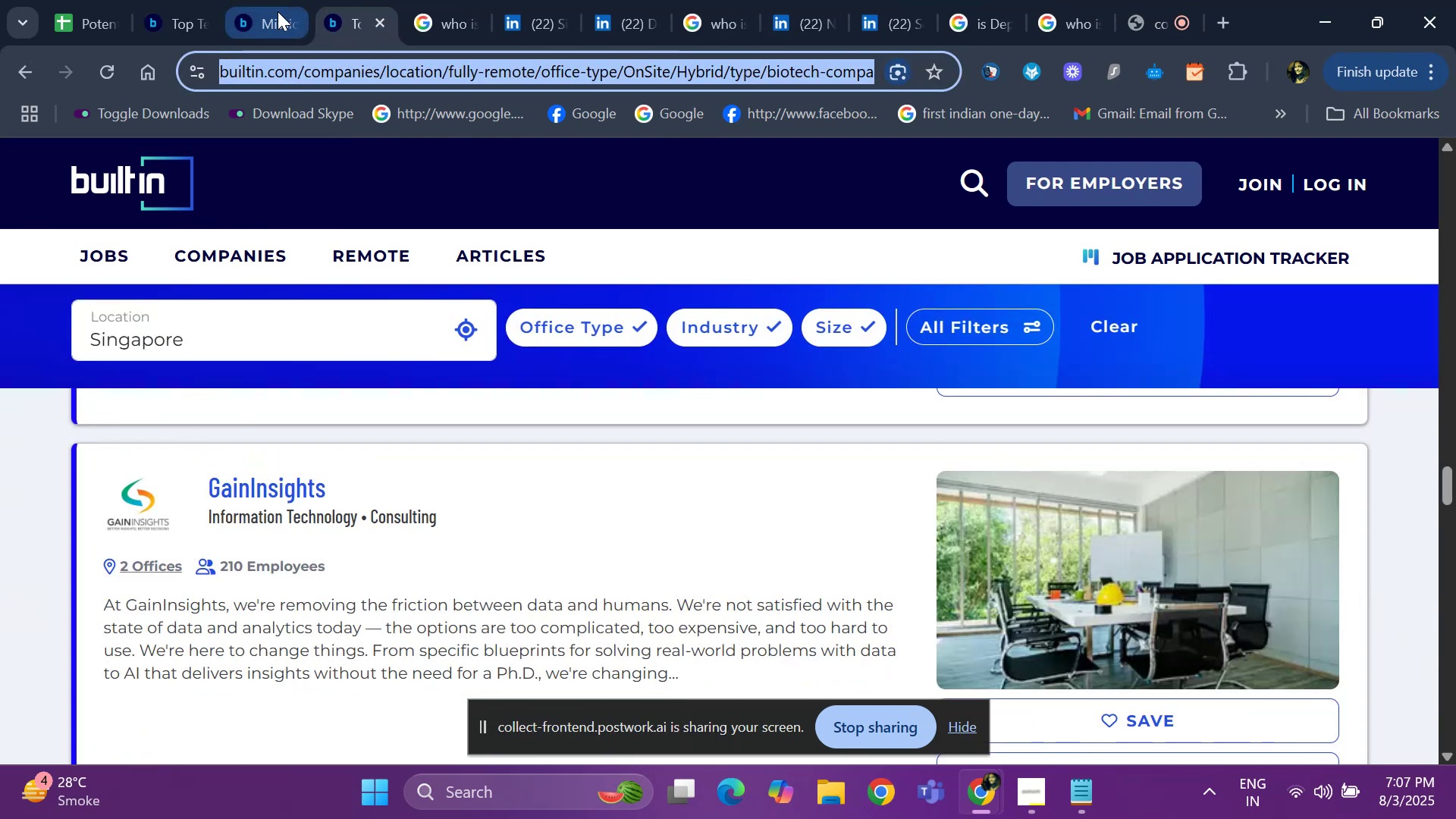 
left_click([255, 21])
 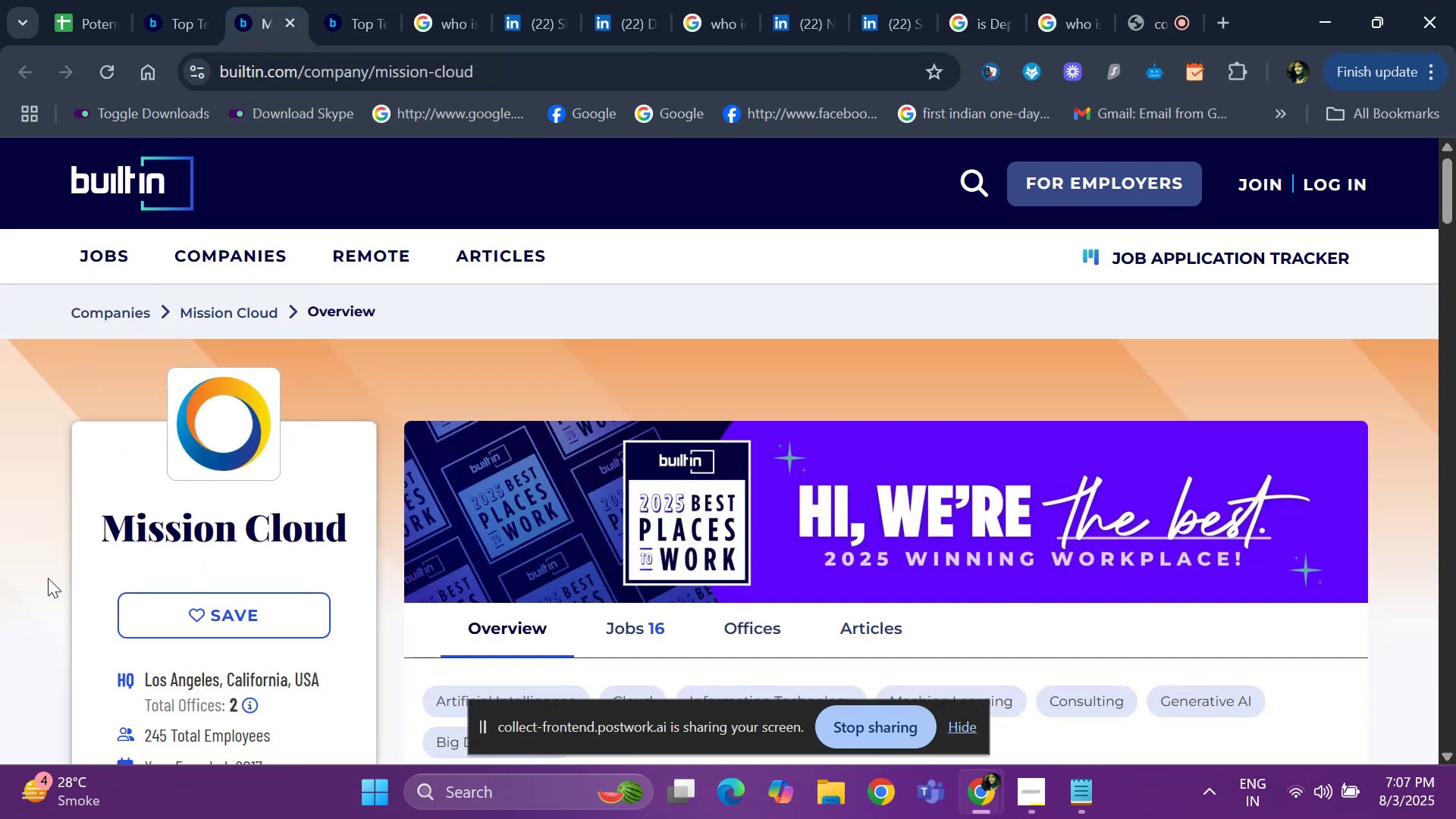 
left_click_drag(start_coordinate=[72, 528], to_coordinate=[398, 545])
 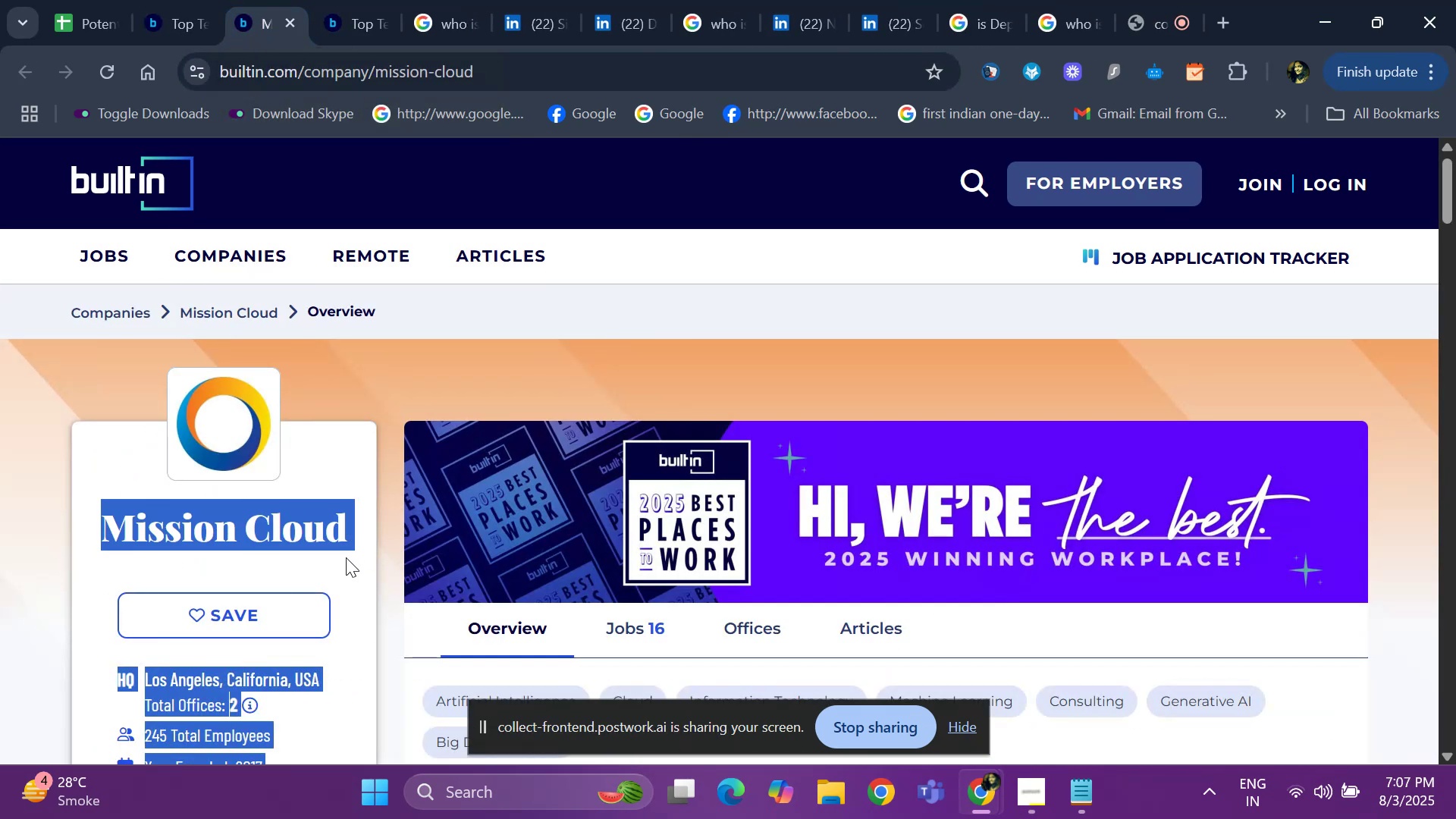 
left_click([346, 557])
 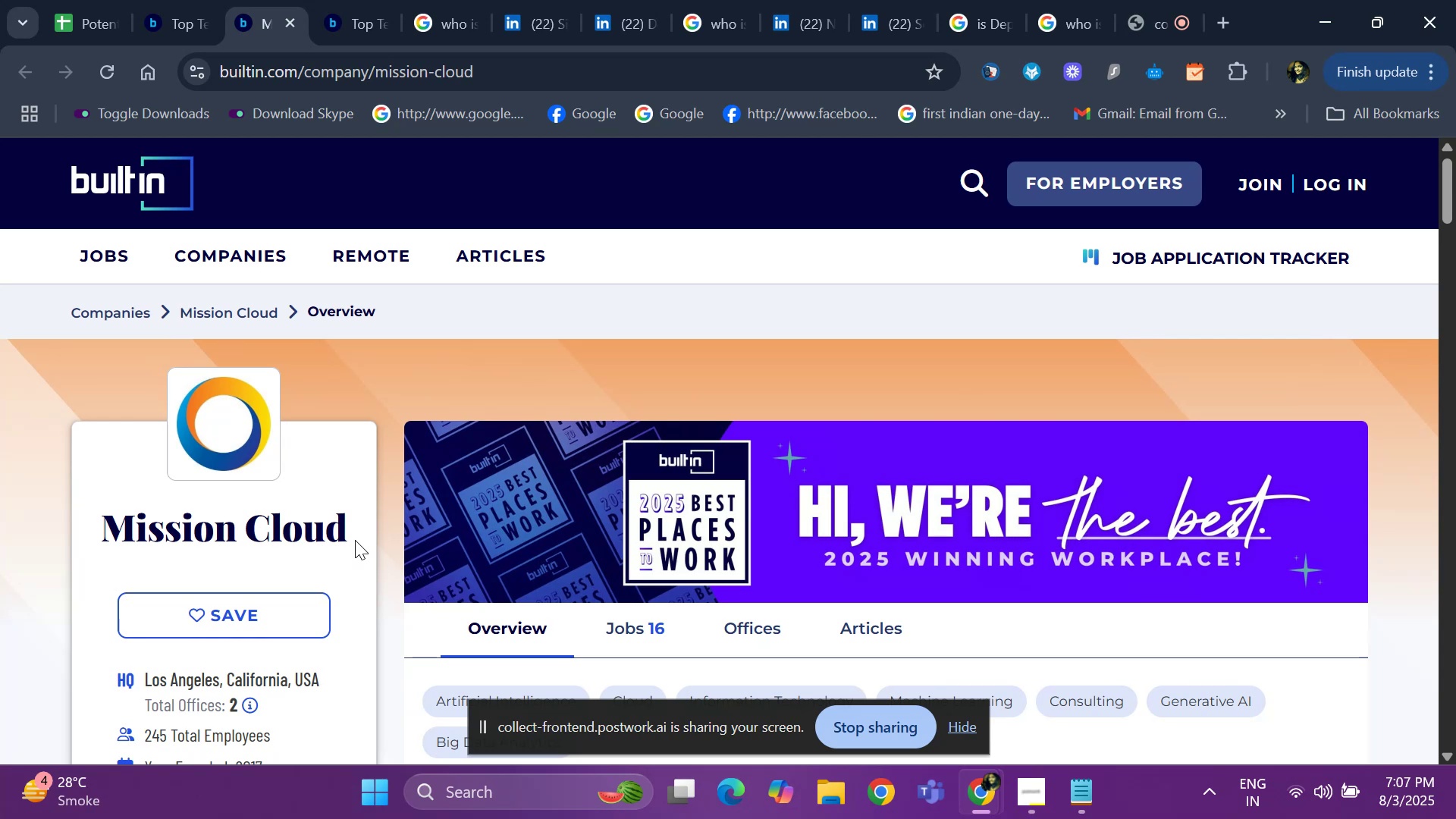 
left_click_drag(start_coordinate=[353, 536], to_coordinate=[93, 509])
 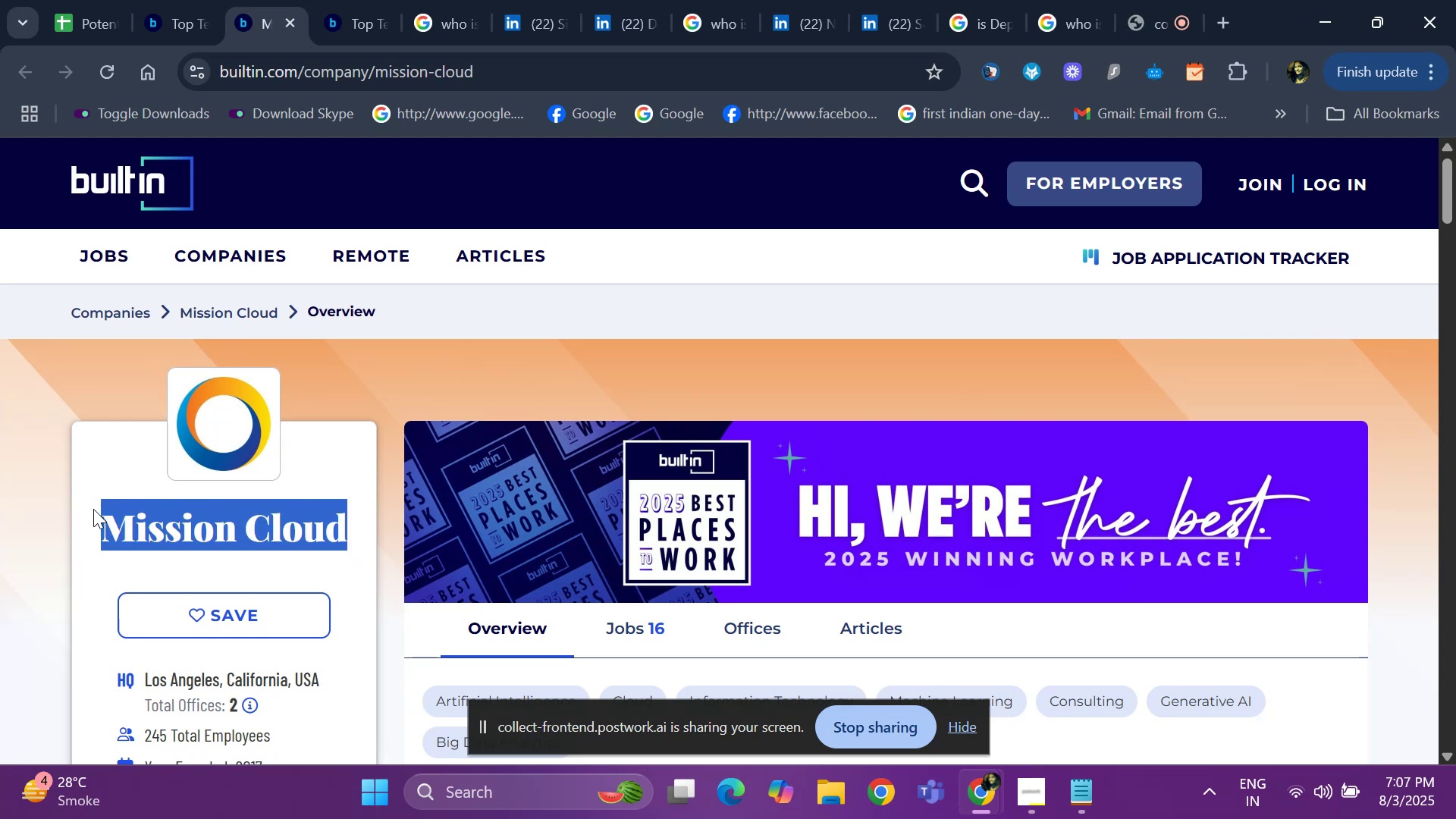 
key(Control+ControlLeft)
 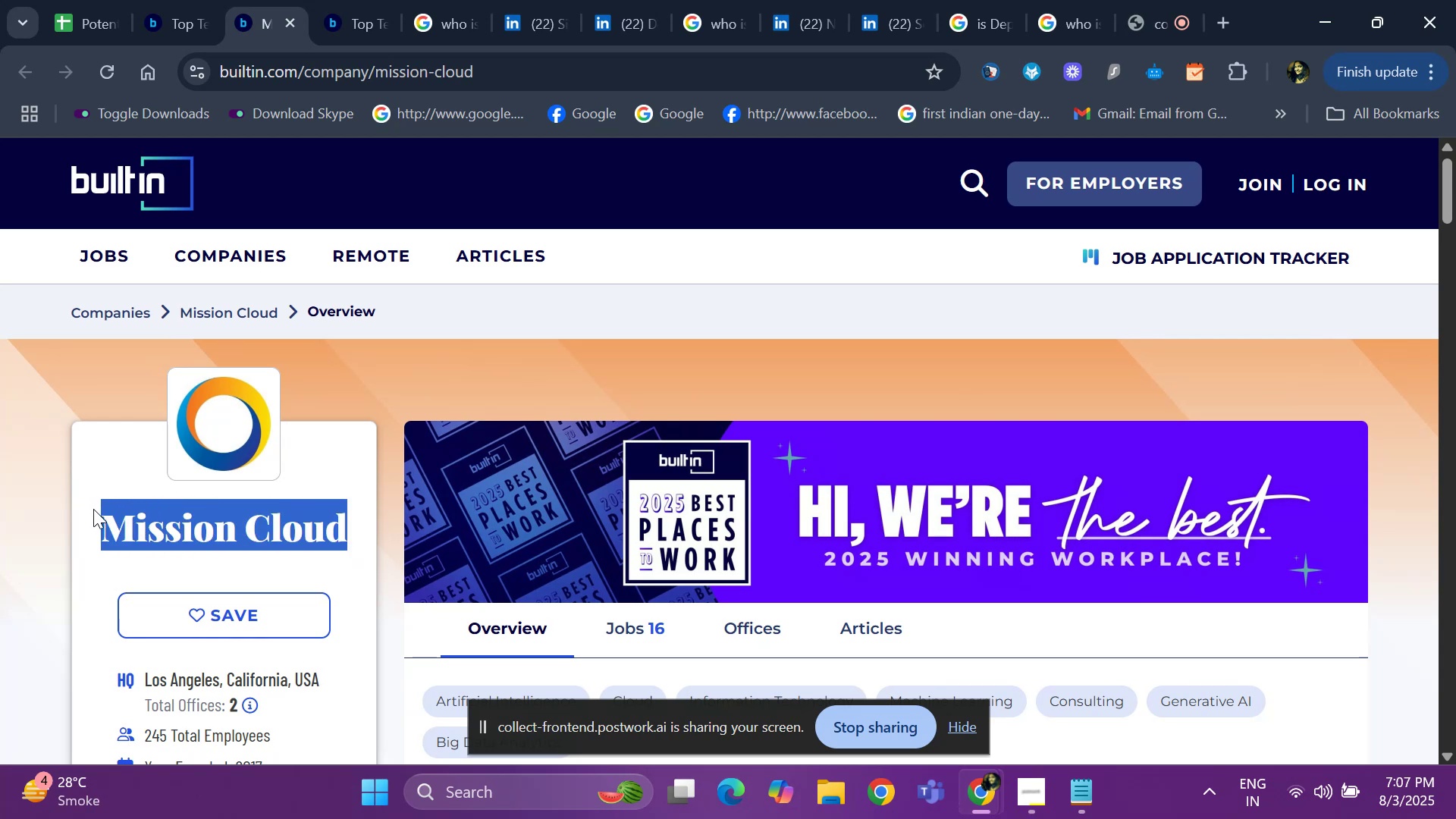 
key(Control+C)
 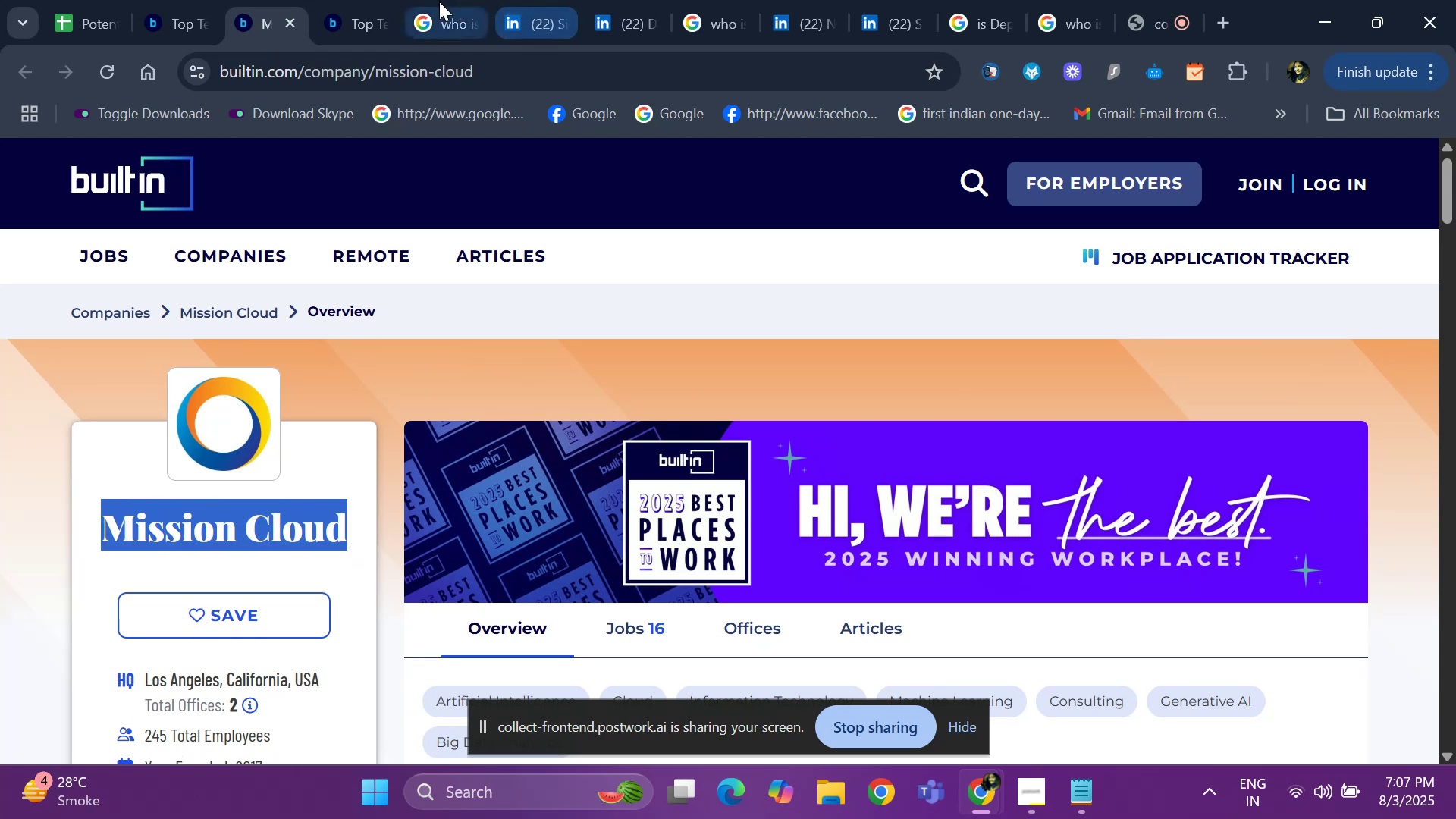 
left_click([431, 7])
 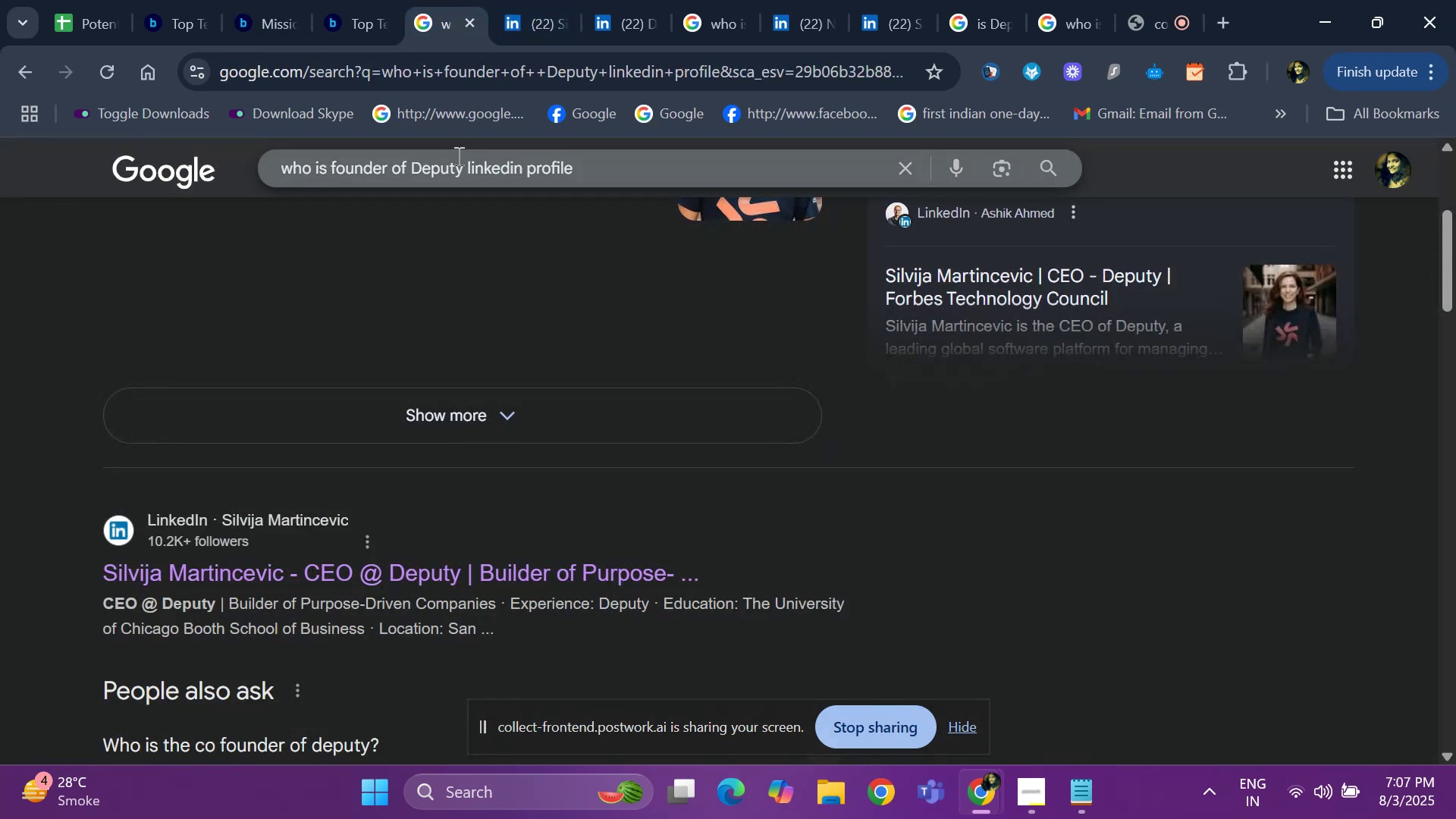 
left_click([457, 155])
 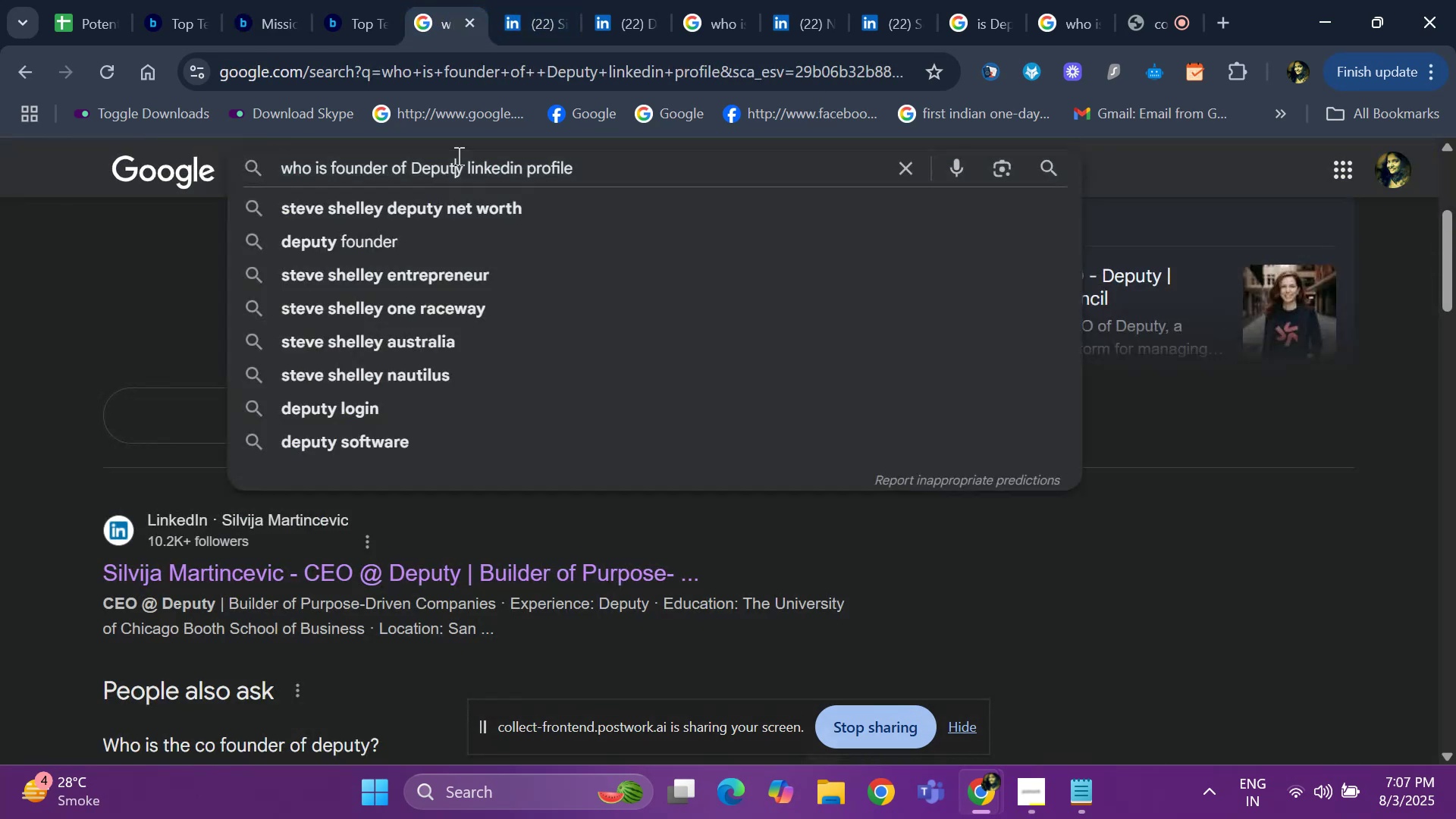 
key(ArrowRight)
 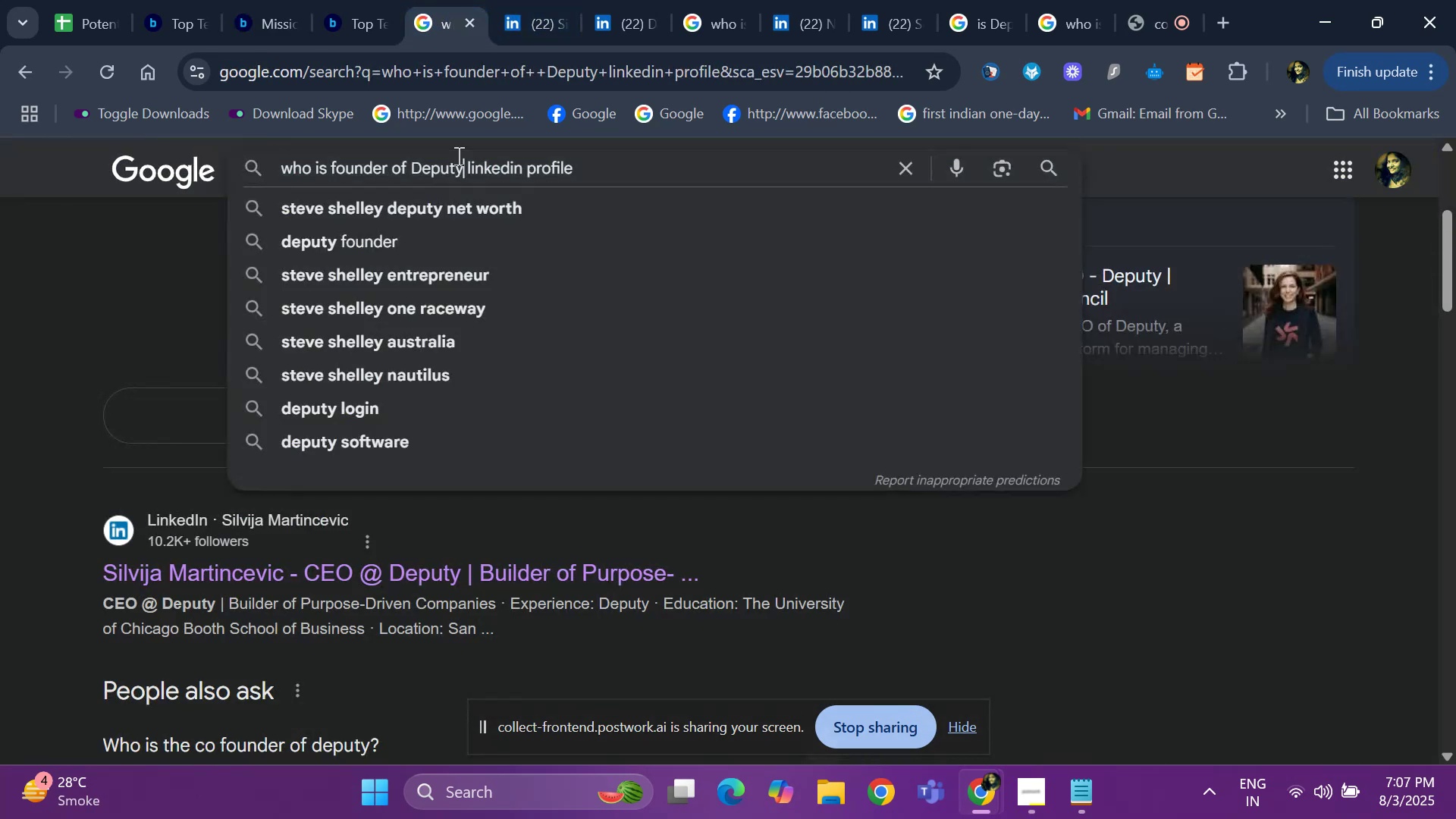 
key(Backspace)
 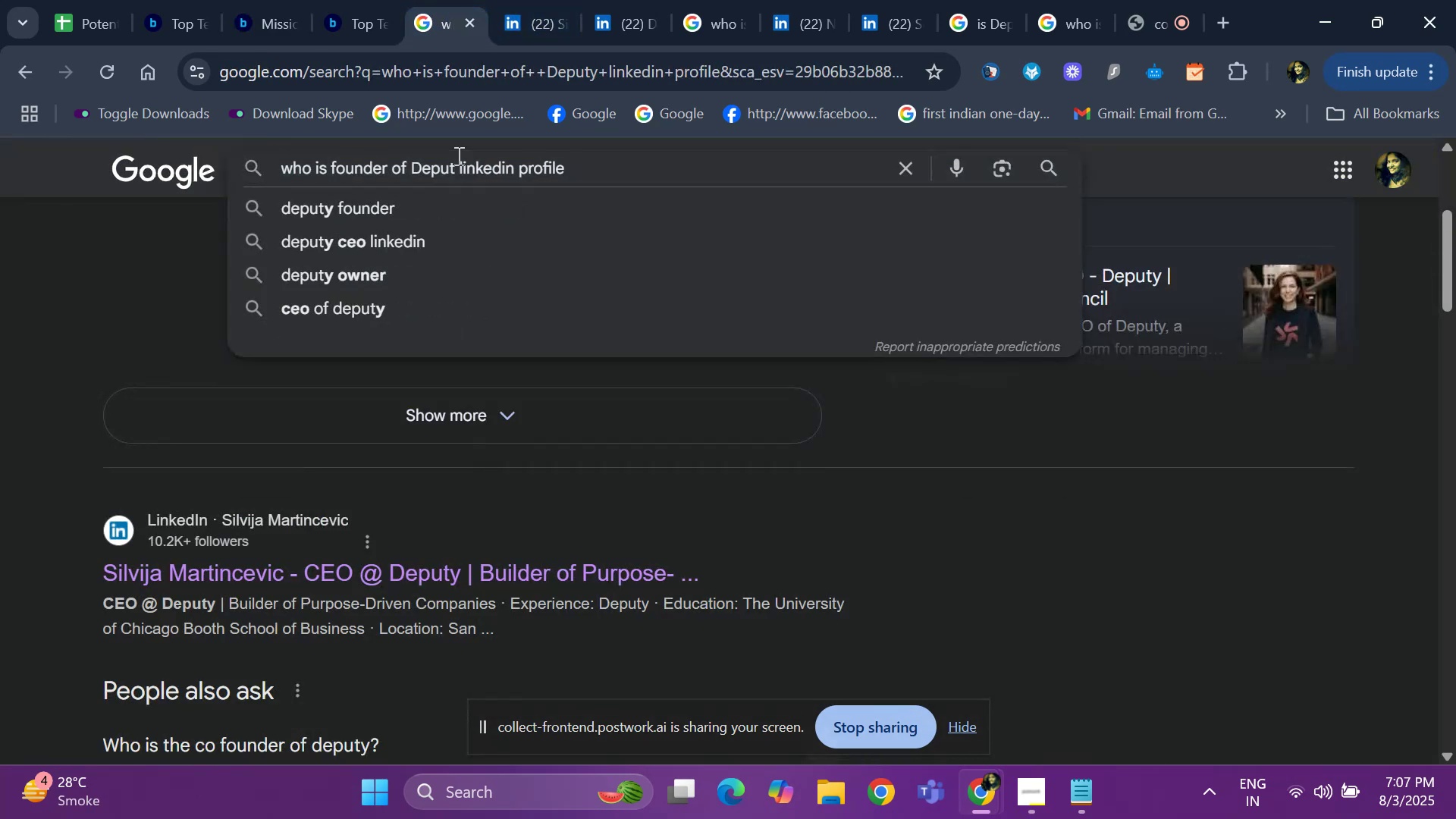 
key(Backspace)
 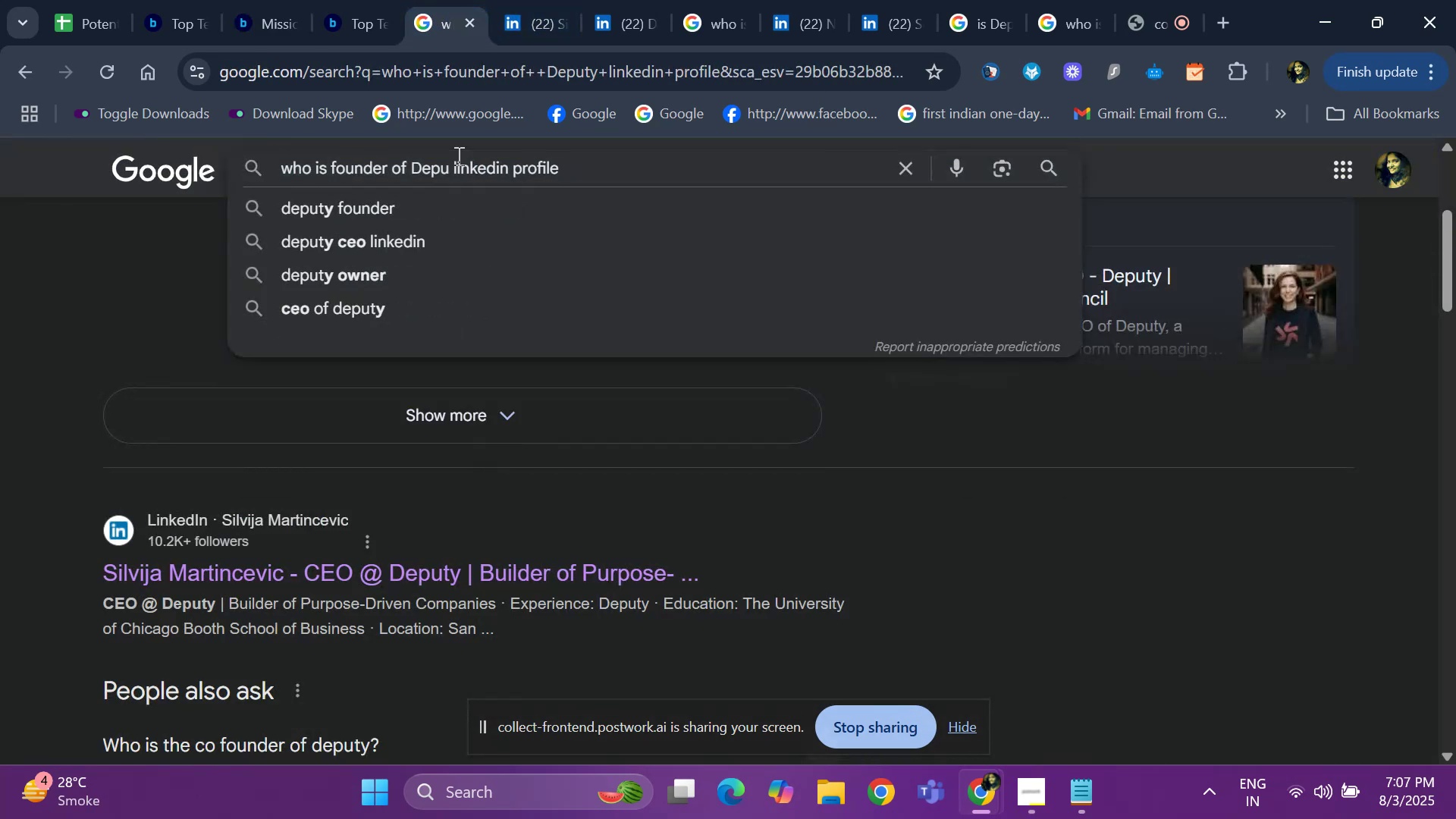 
key(Backspace)
 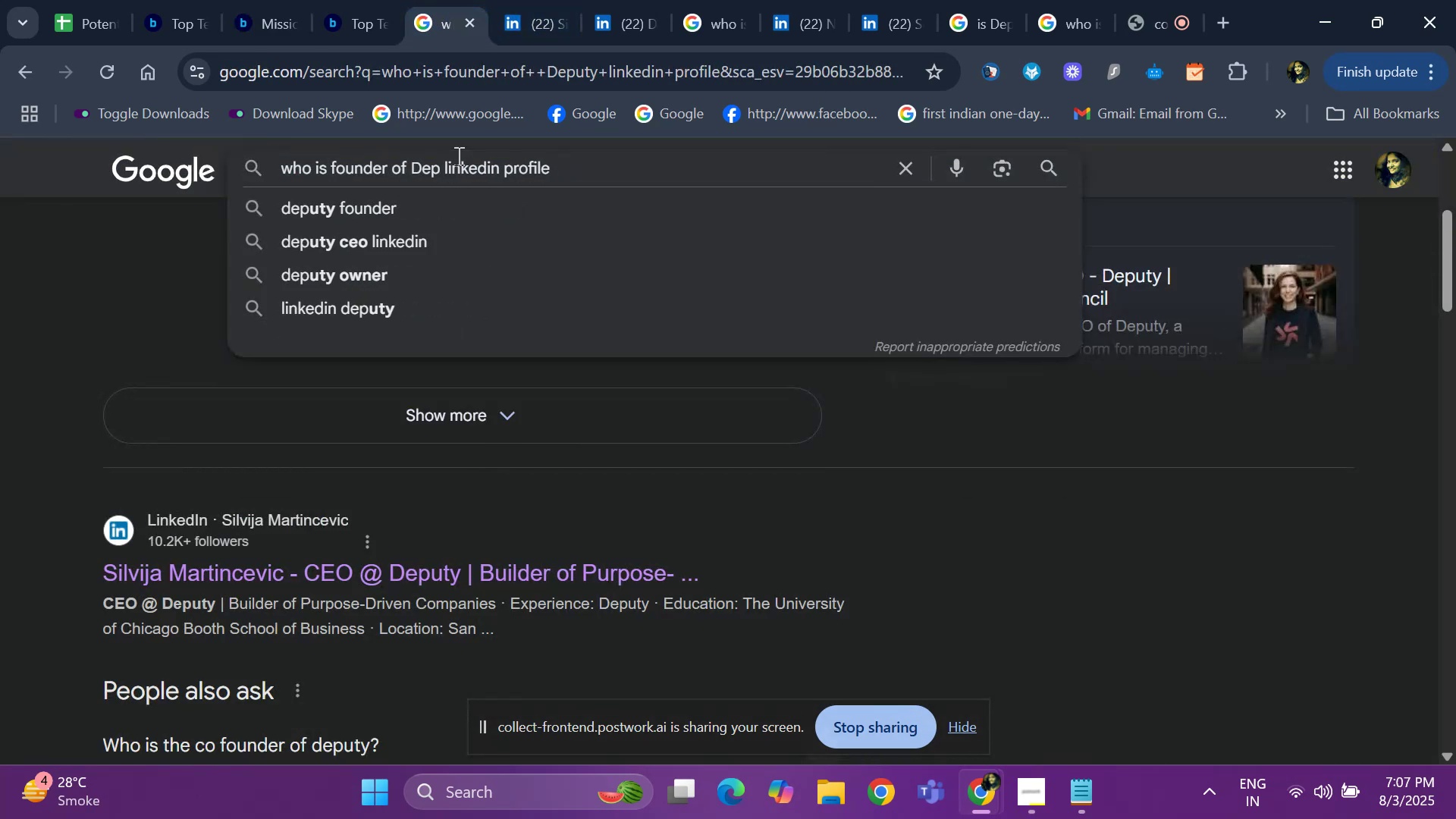 
key(Backspace)
 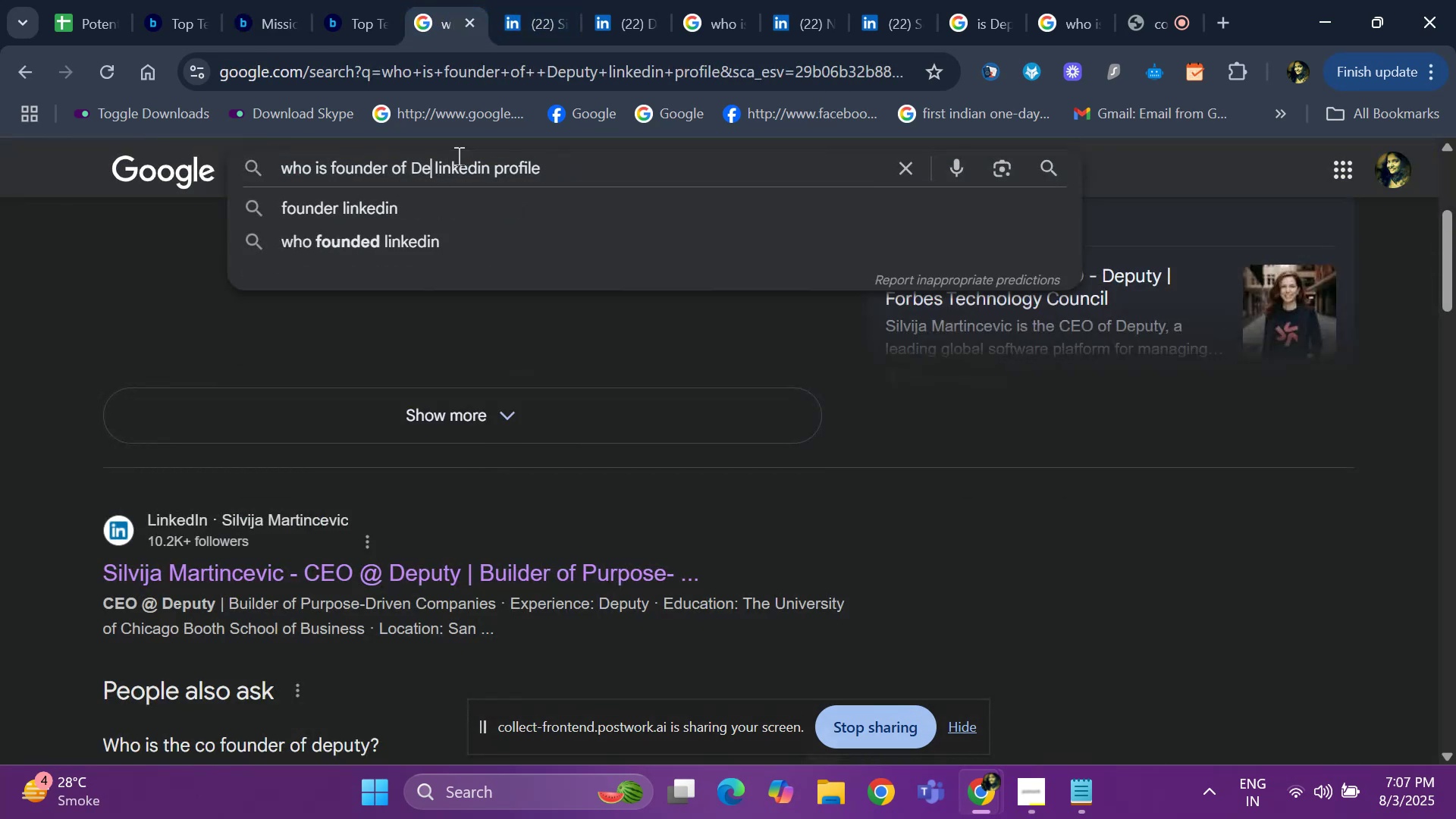 
key(Backspace)
 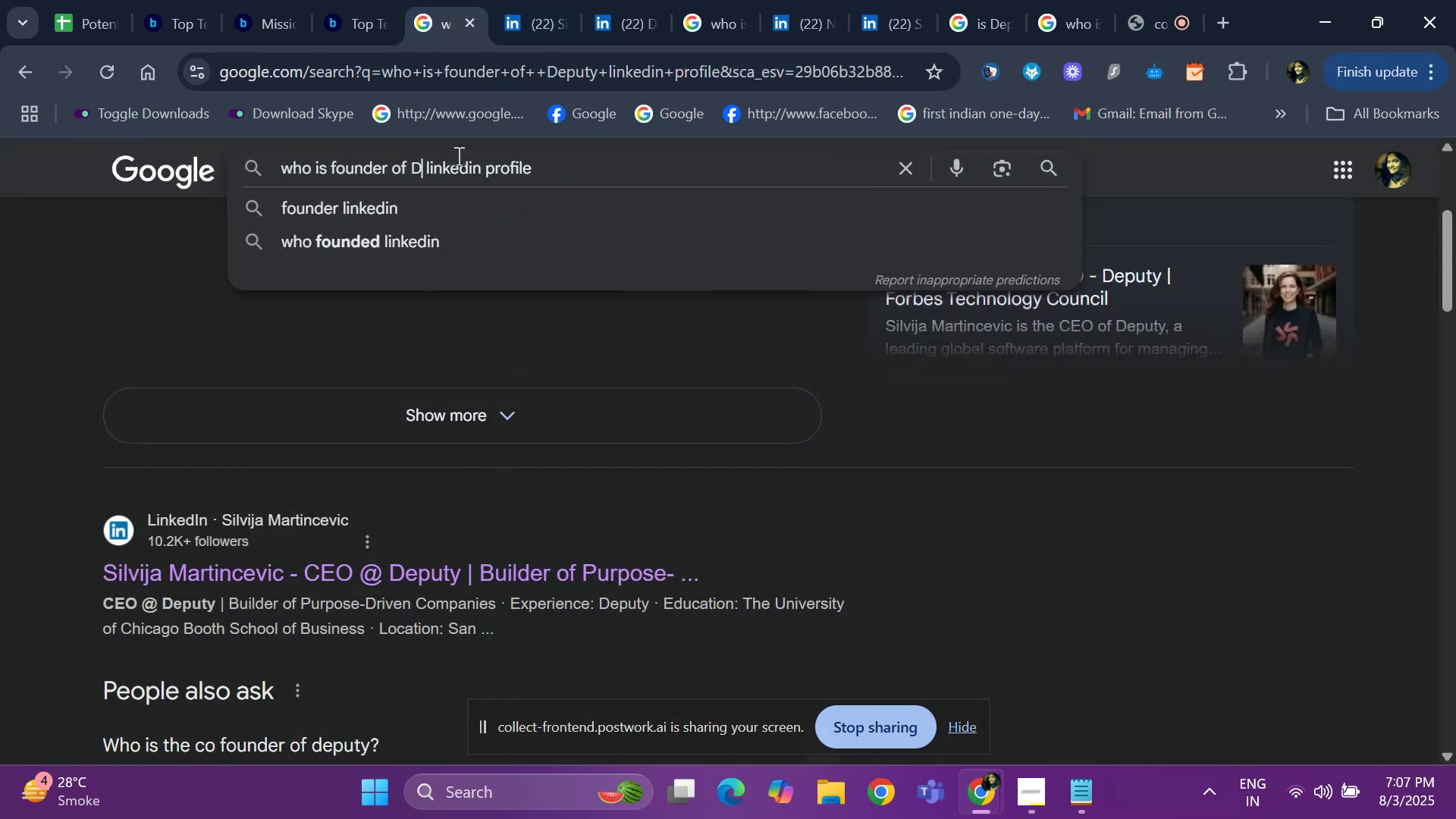 
key(Backspace)
 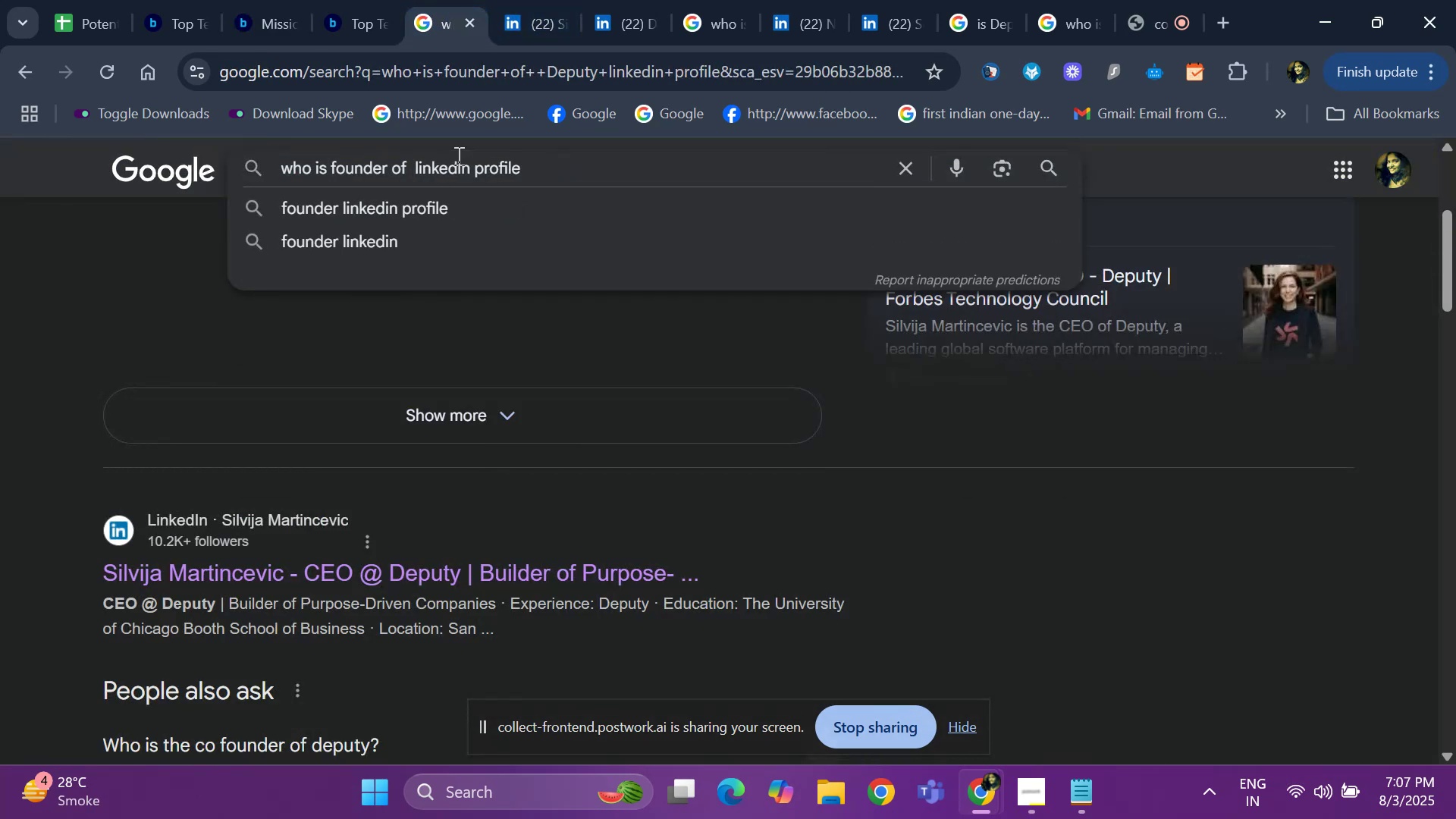 
key(Control+V)
 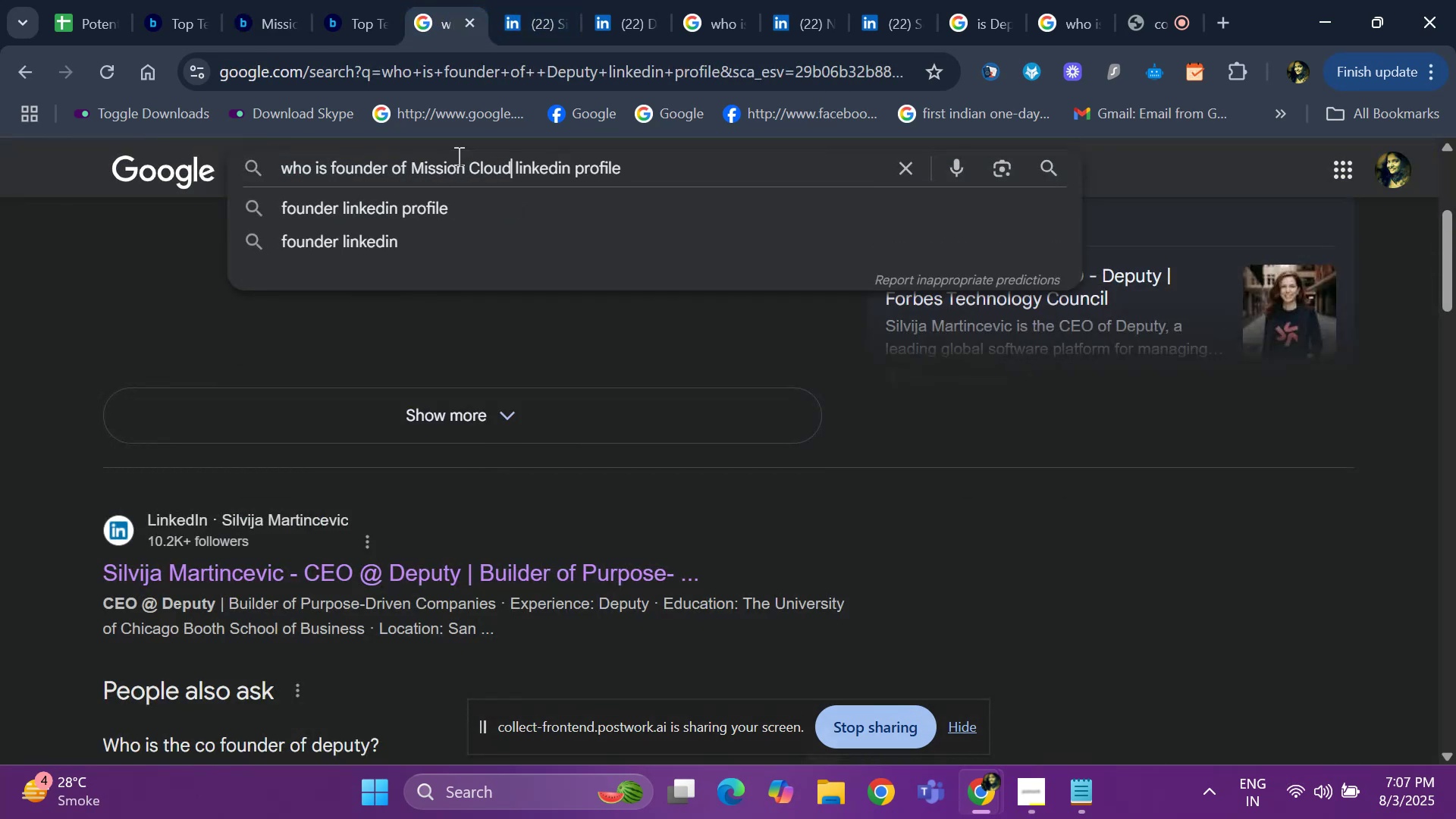 
key(Space)
 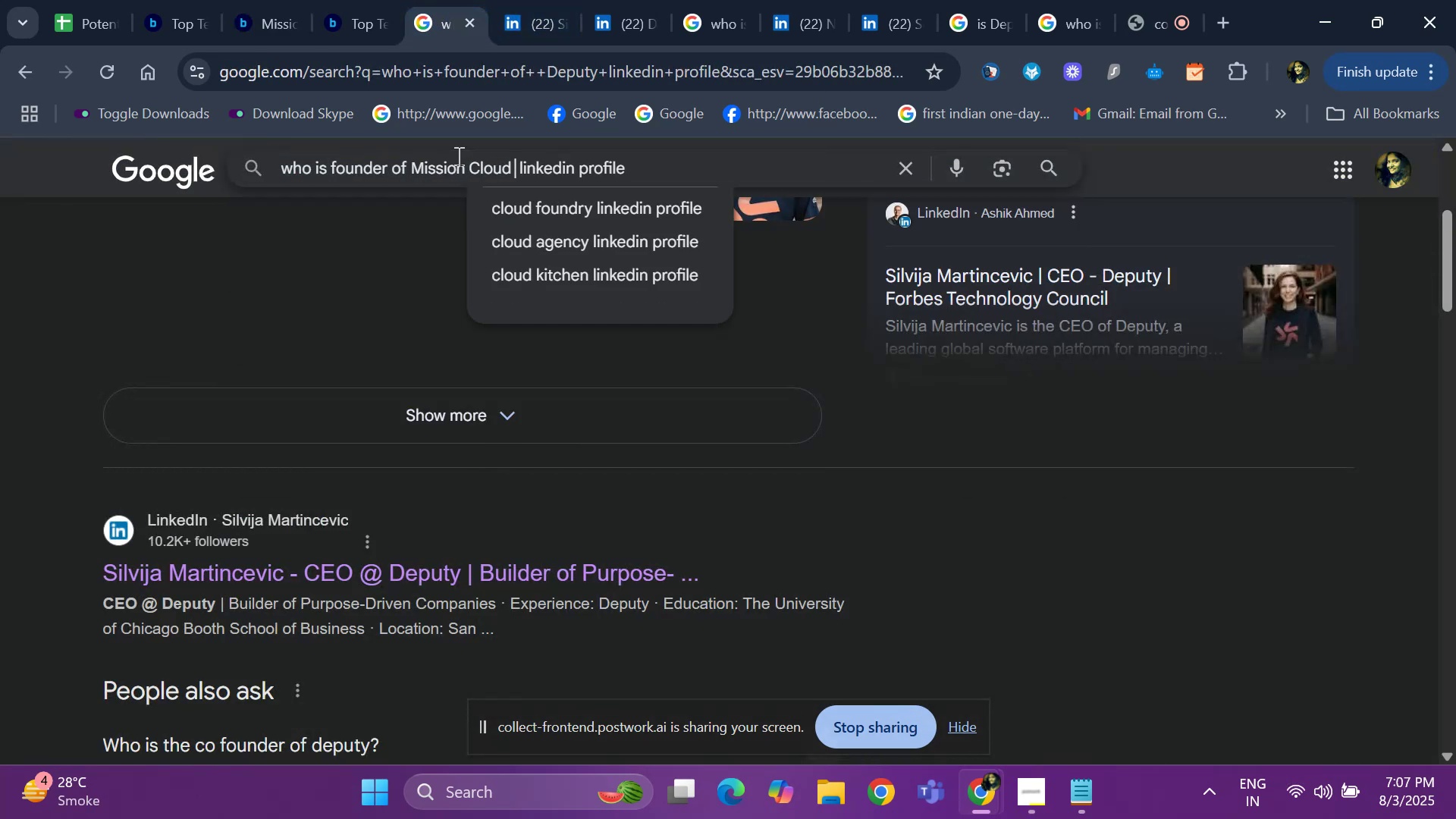 
key(Enter)
 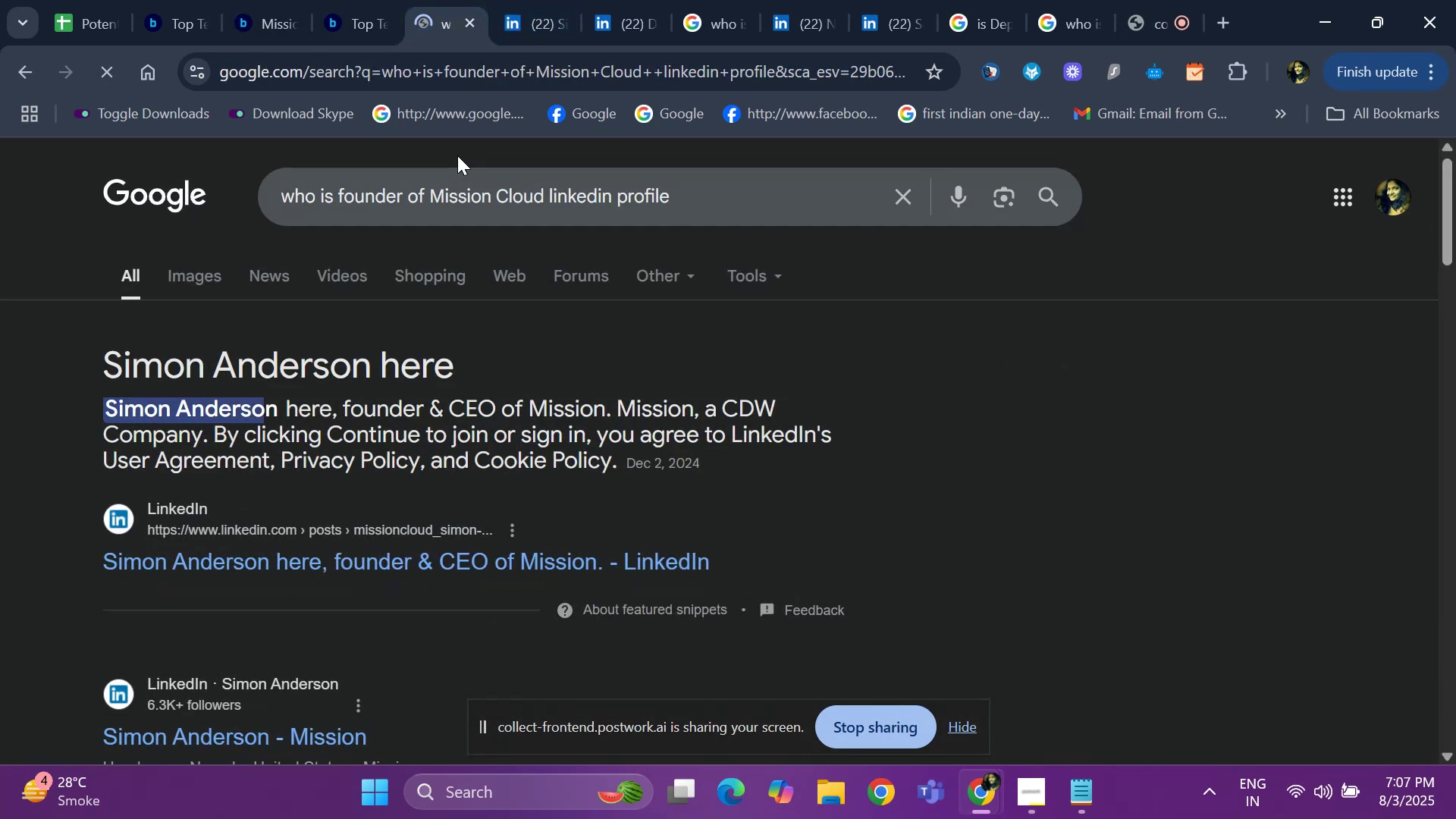 
key(ArrowDown)
 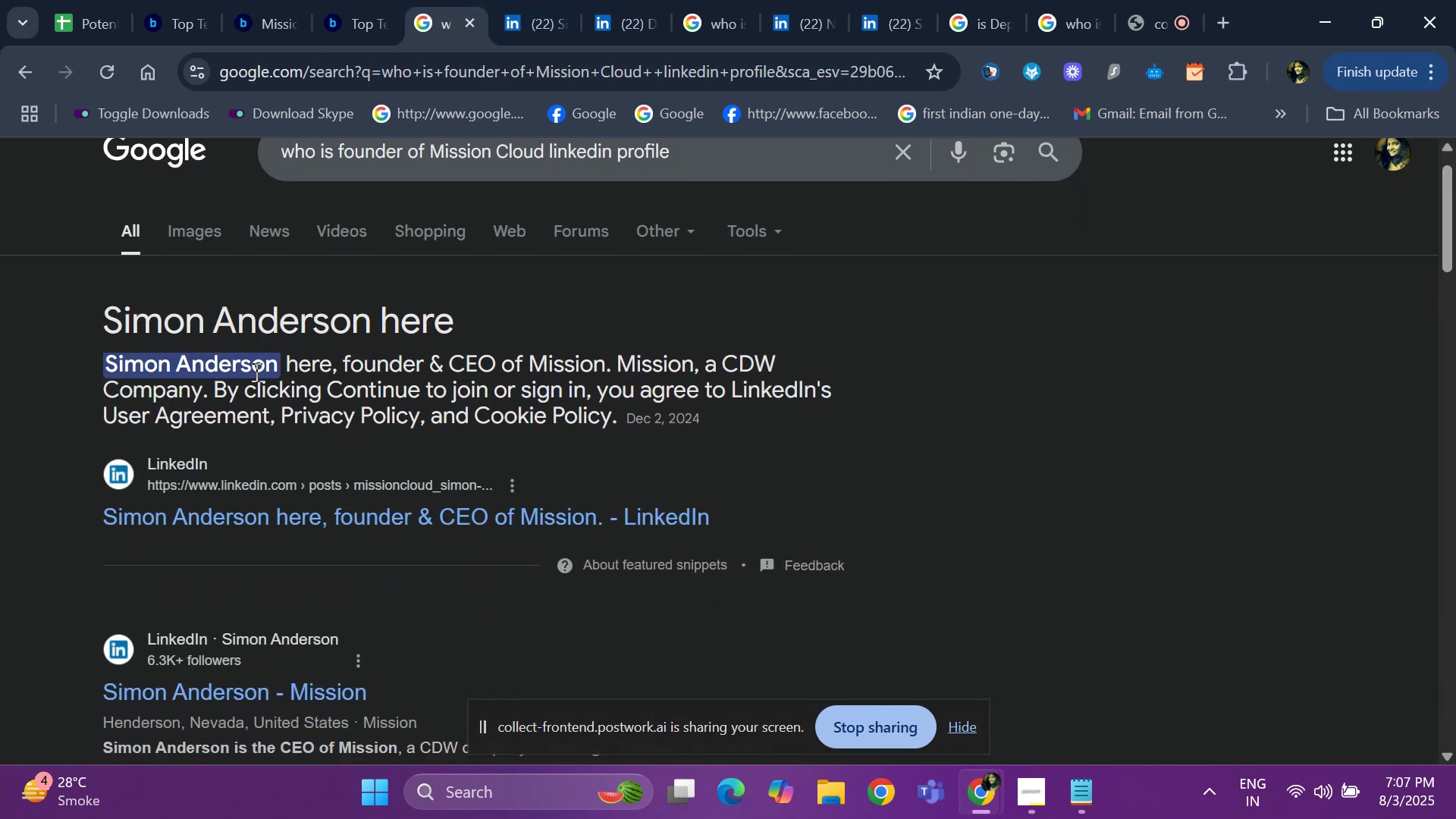 
key(ArrowDown)
 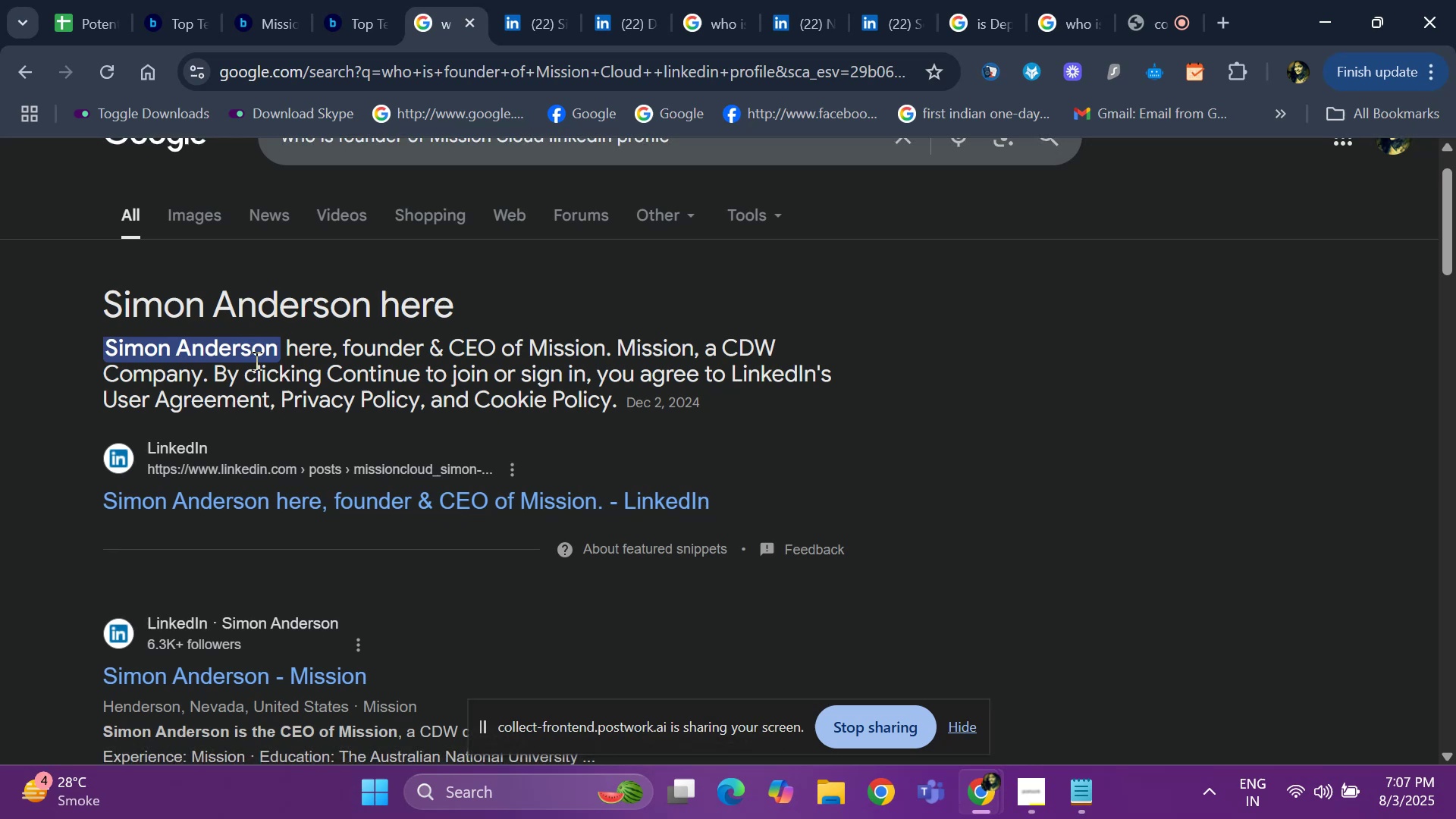 
key(ArrowDown)
 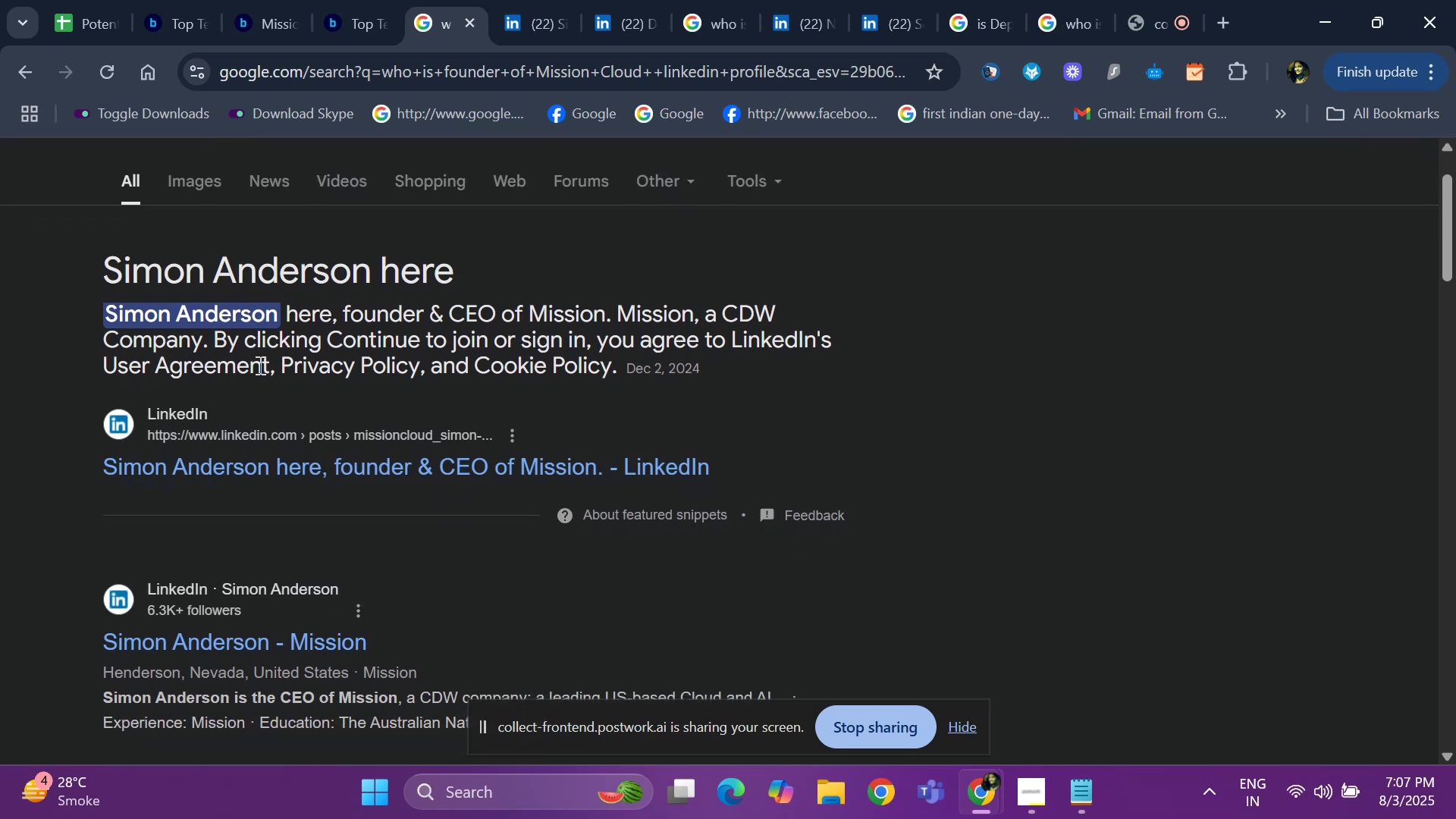 
key(ArrowDown)
 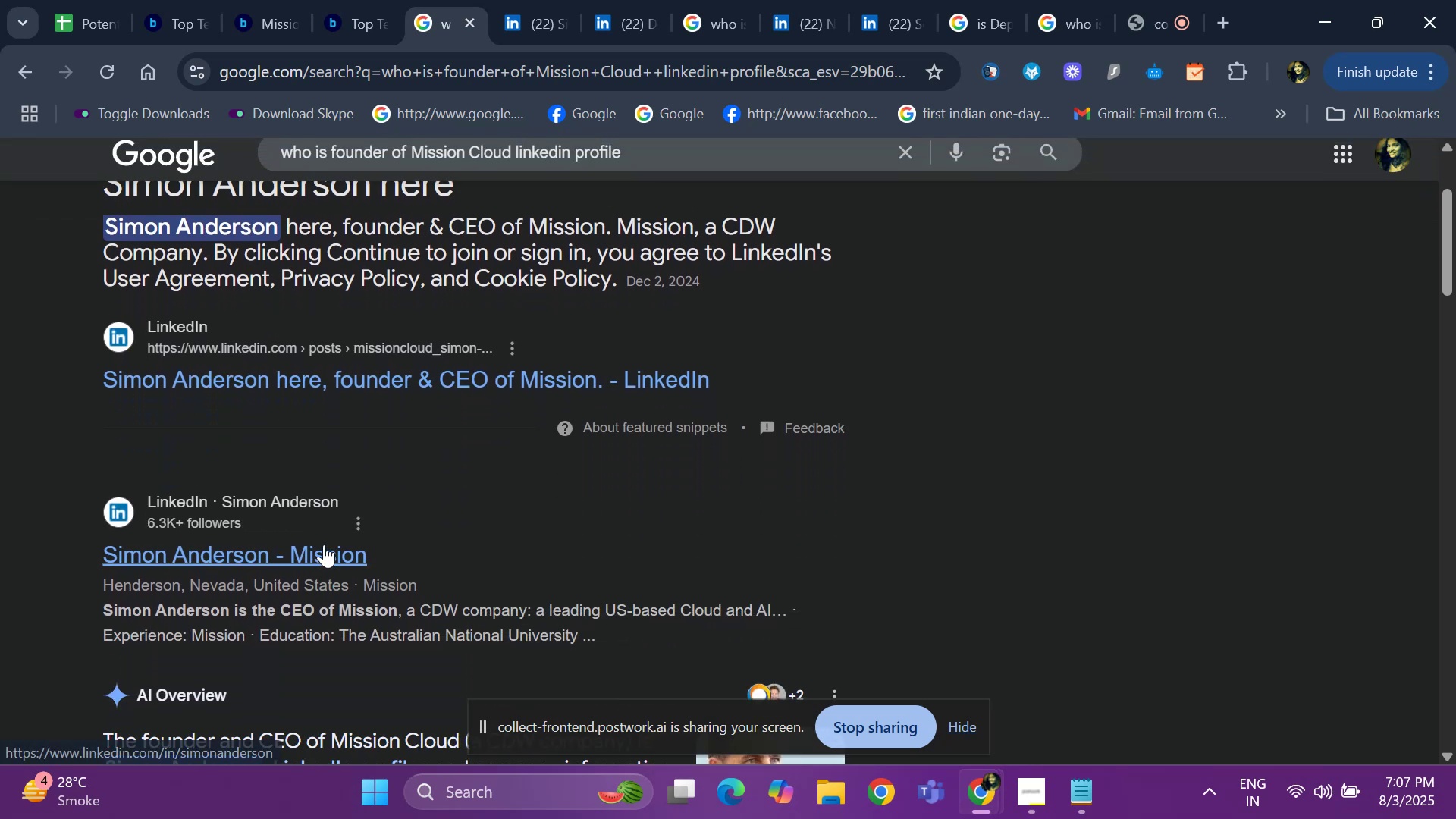 
hold_key(key=ArrowUp, duration=0.34)
 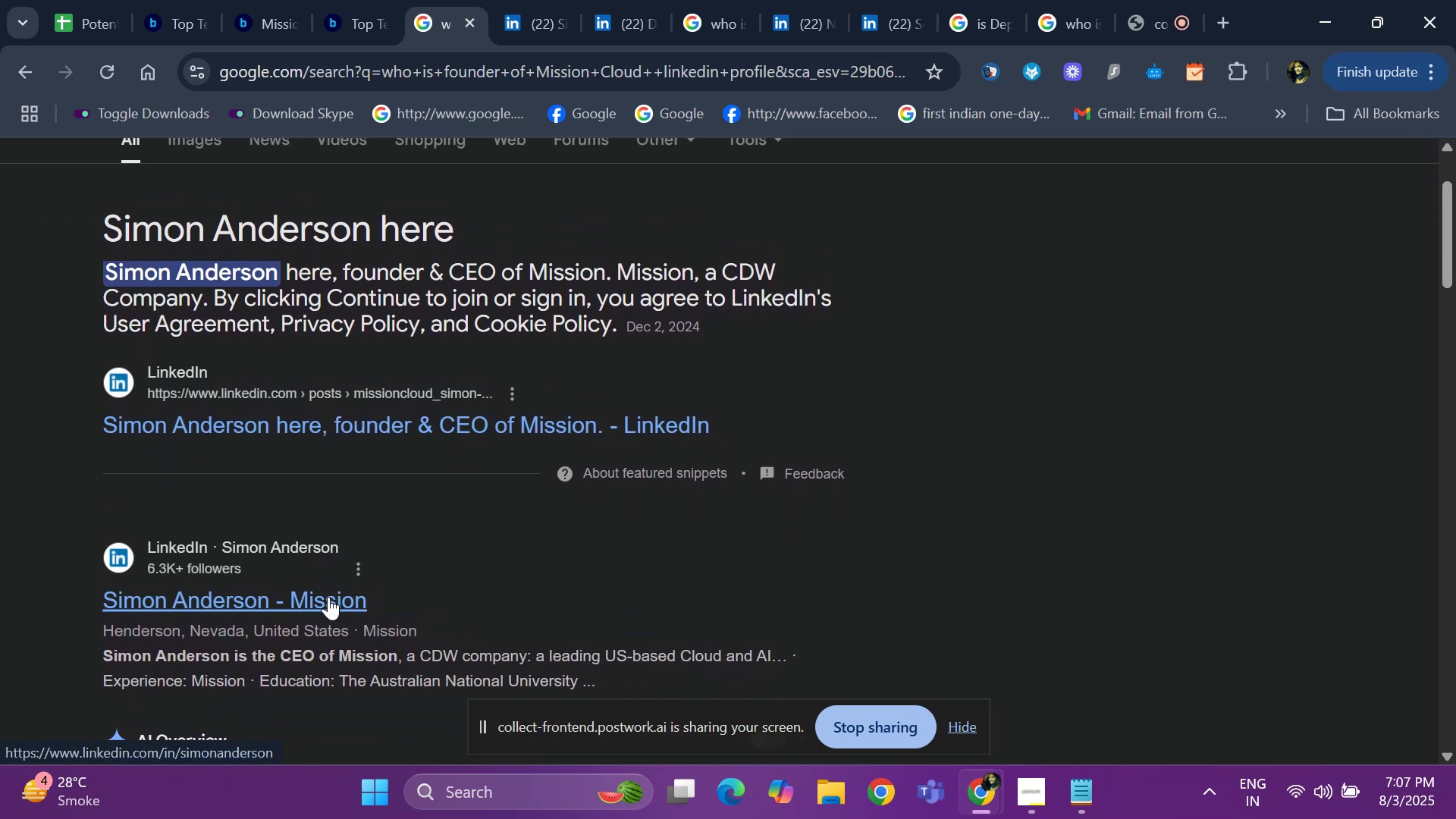 
right_click([330, 597])
 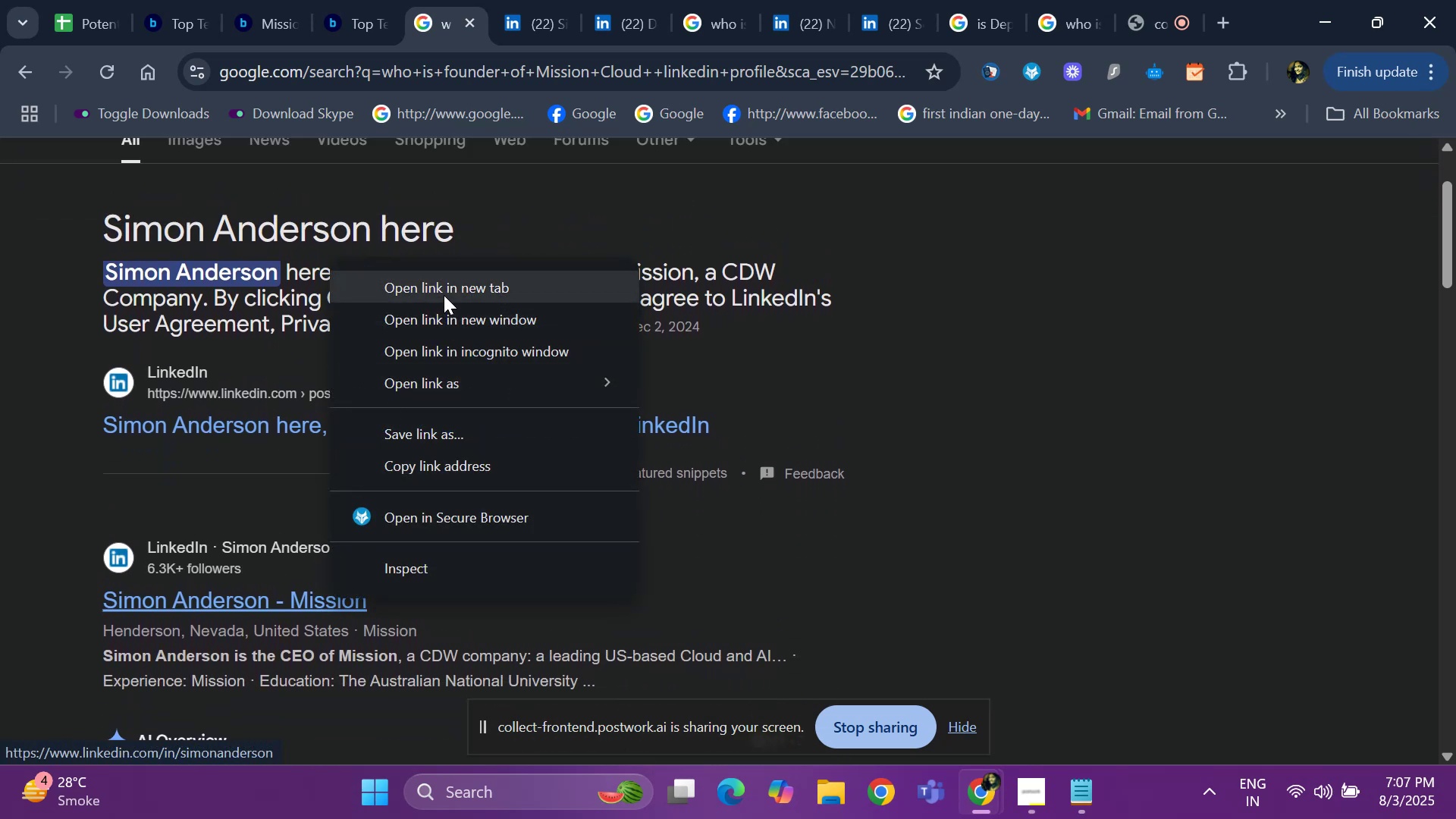 
left_click([444, 293])
 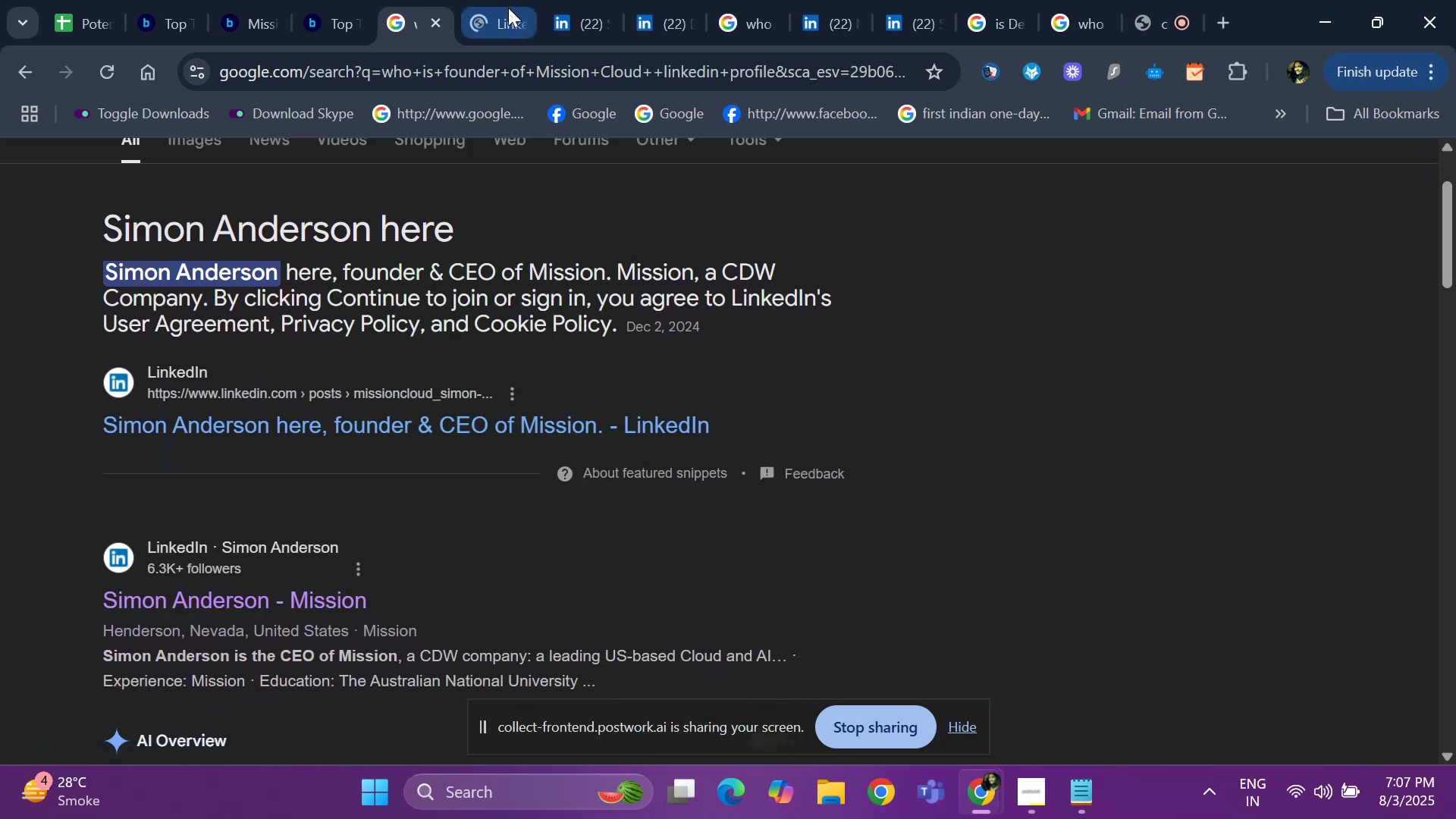 
left_click([508, 8])
 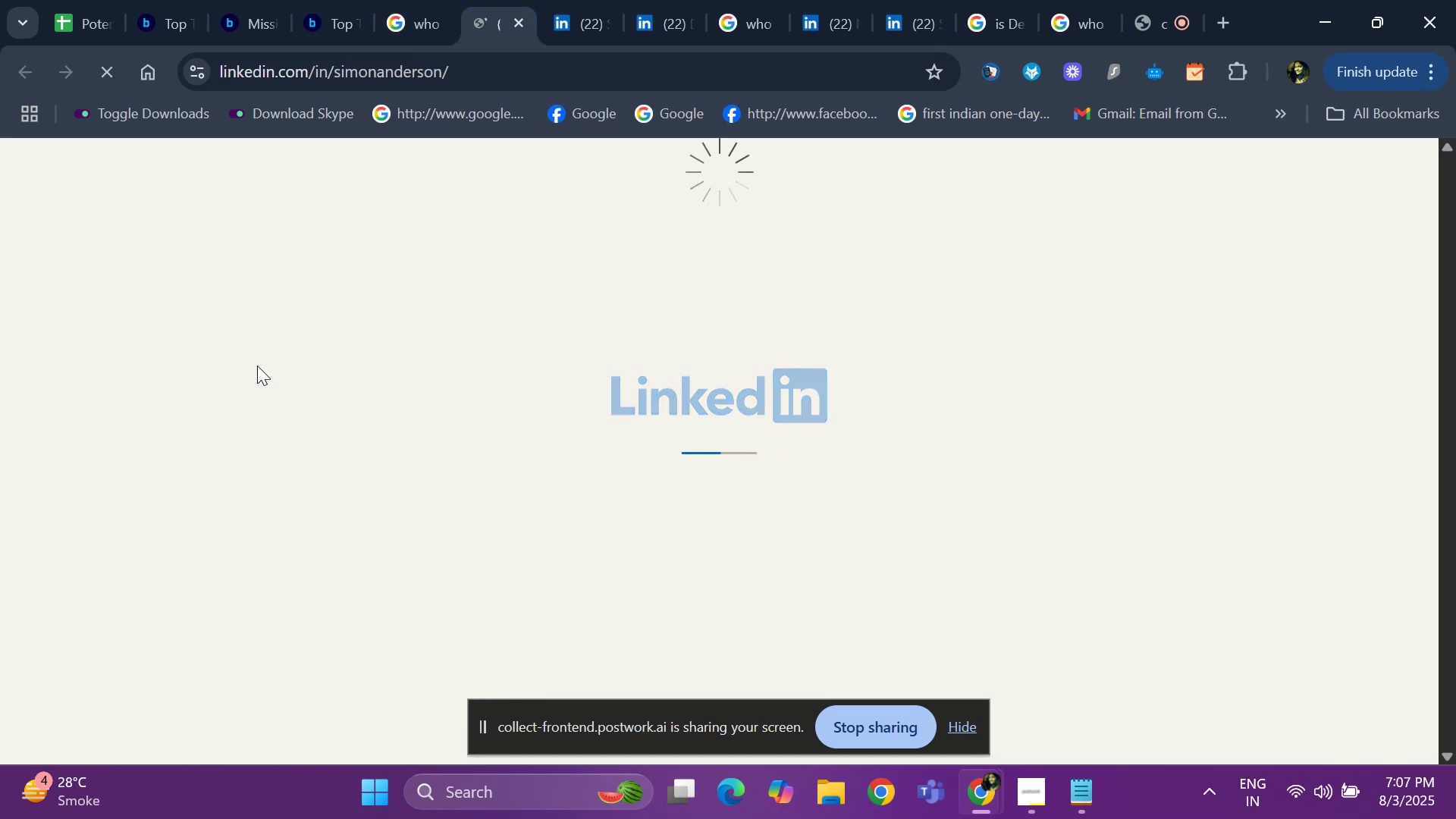 
key(ArrowDown)
 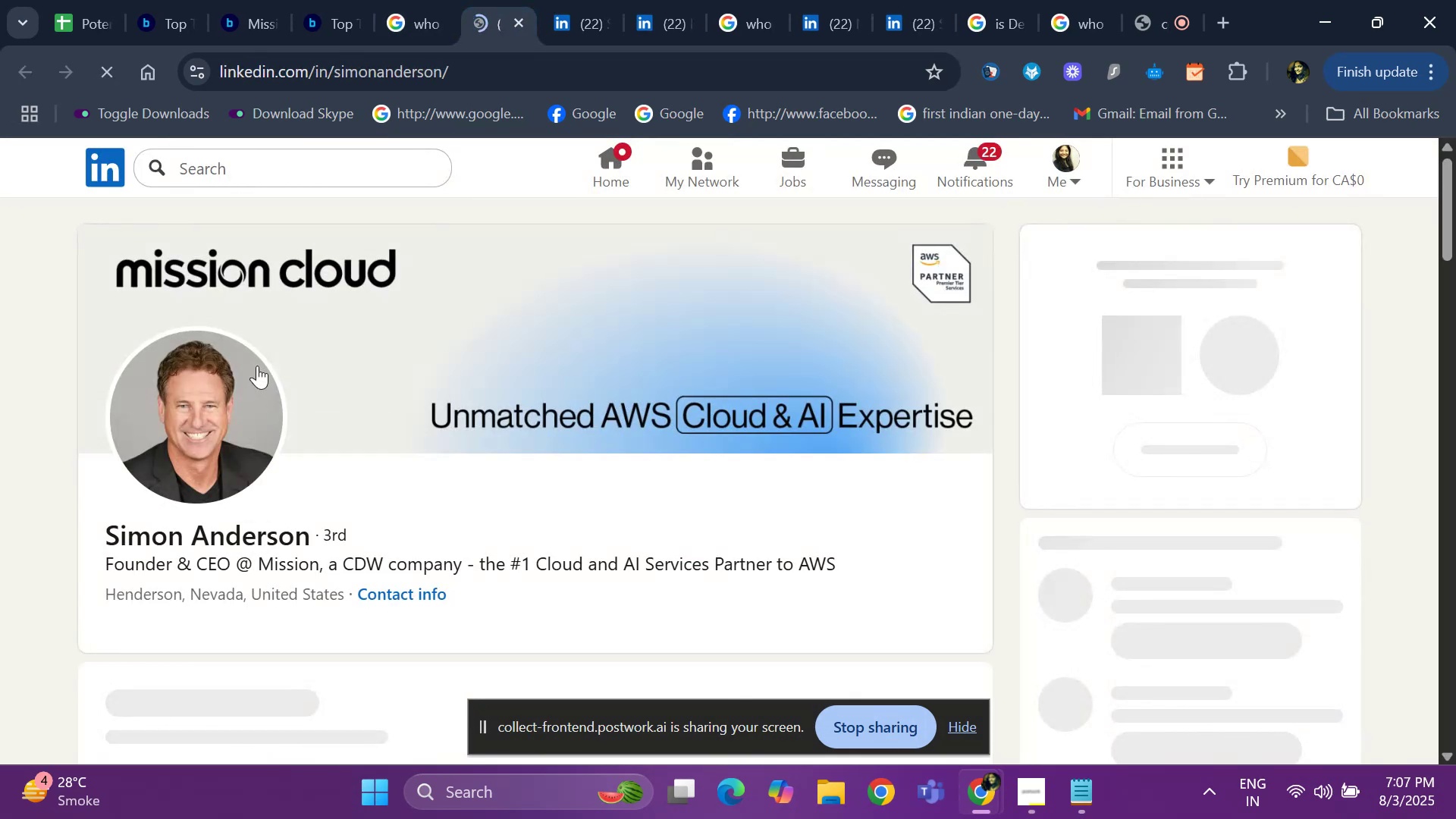 
key(ArrowDown)
 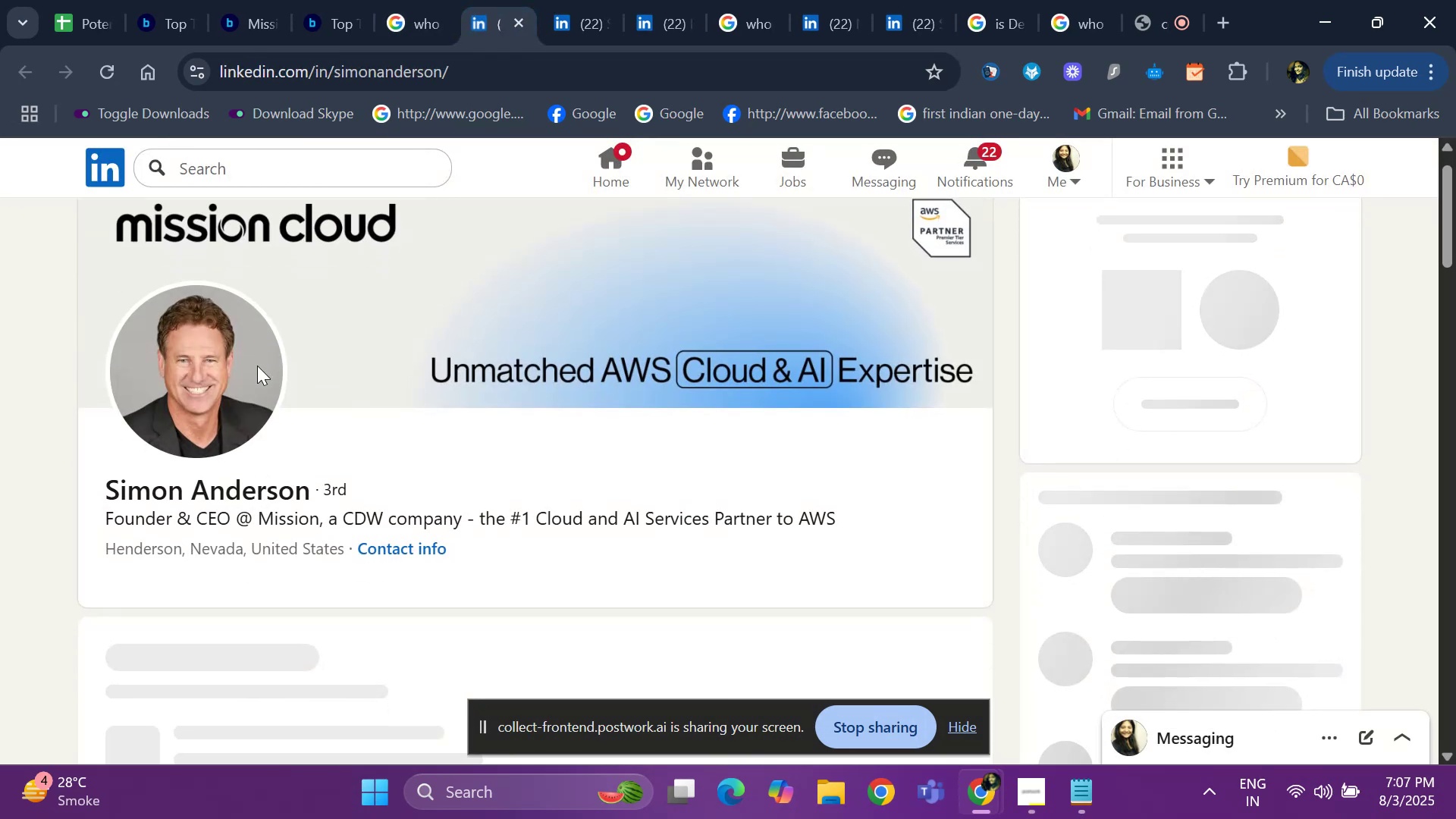 
key(ArrowDown)
 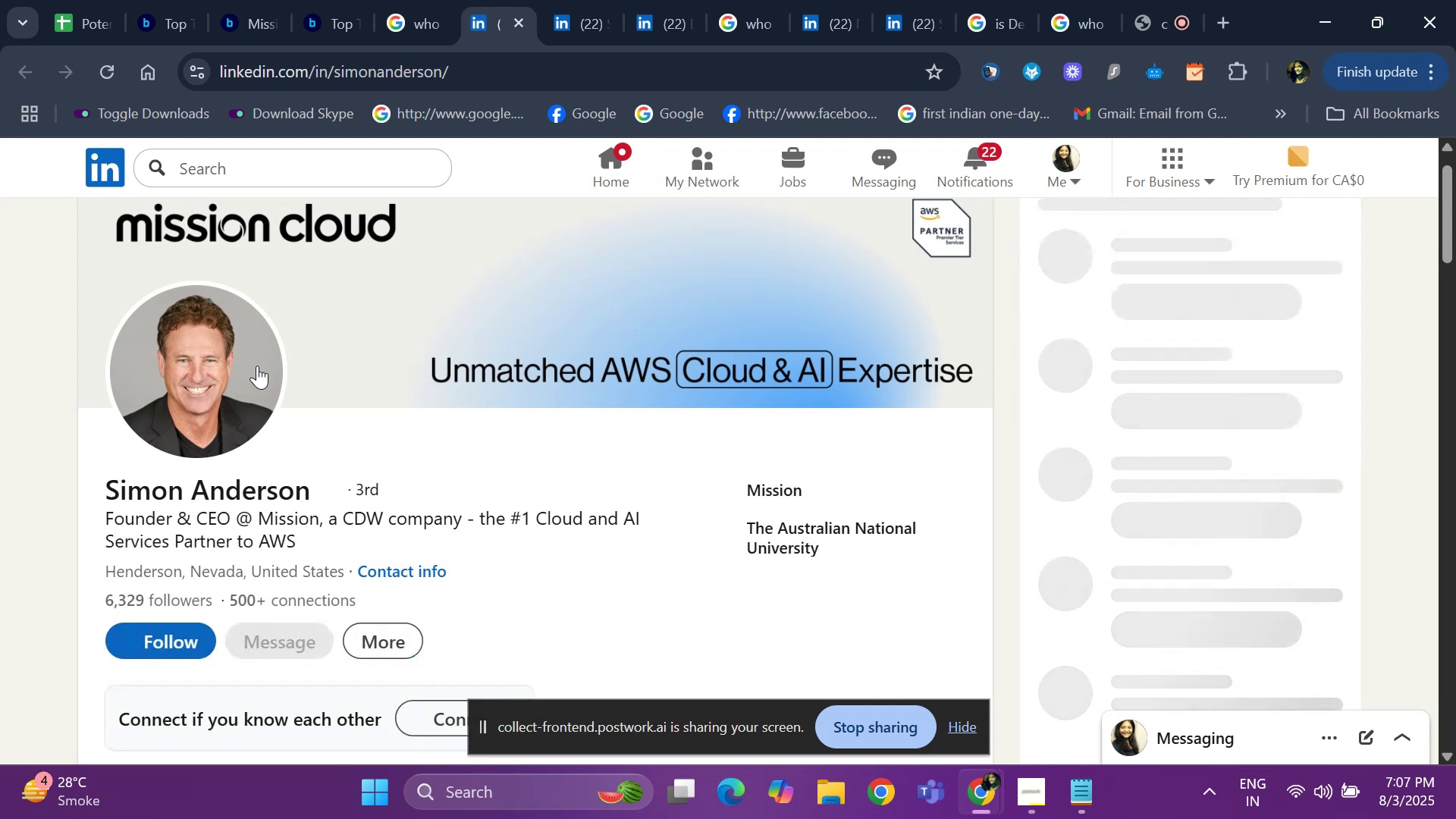 
key(ArrowDown)
 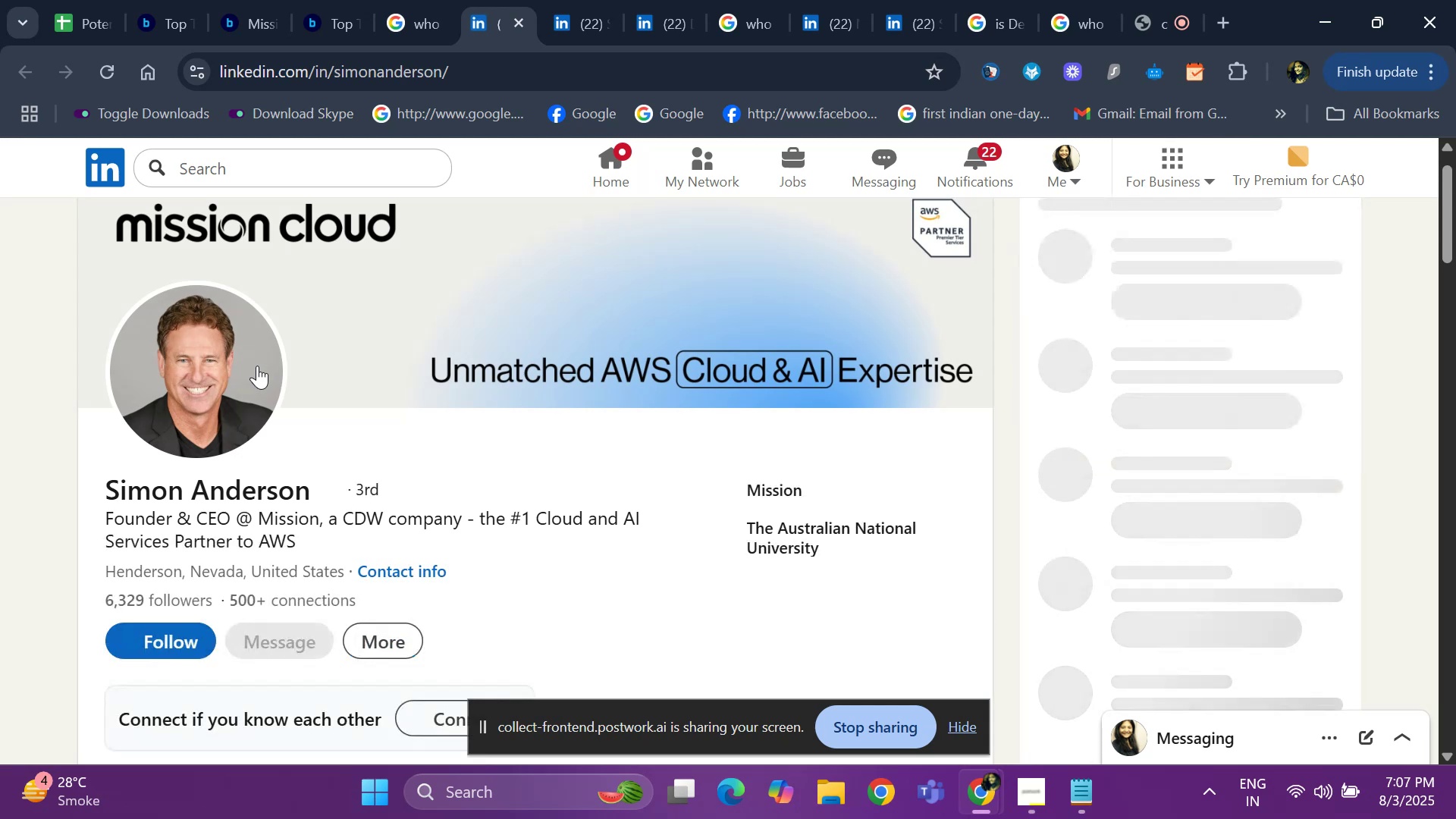 
key(ArrowDown)
 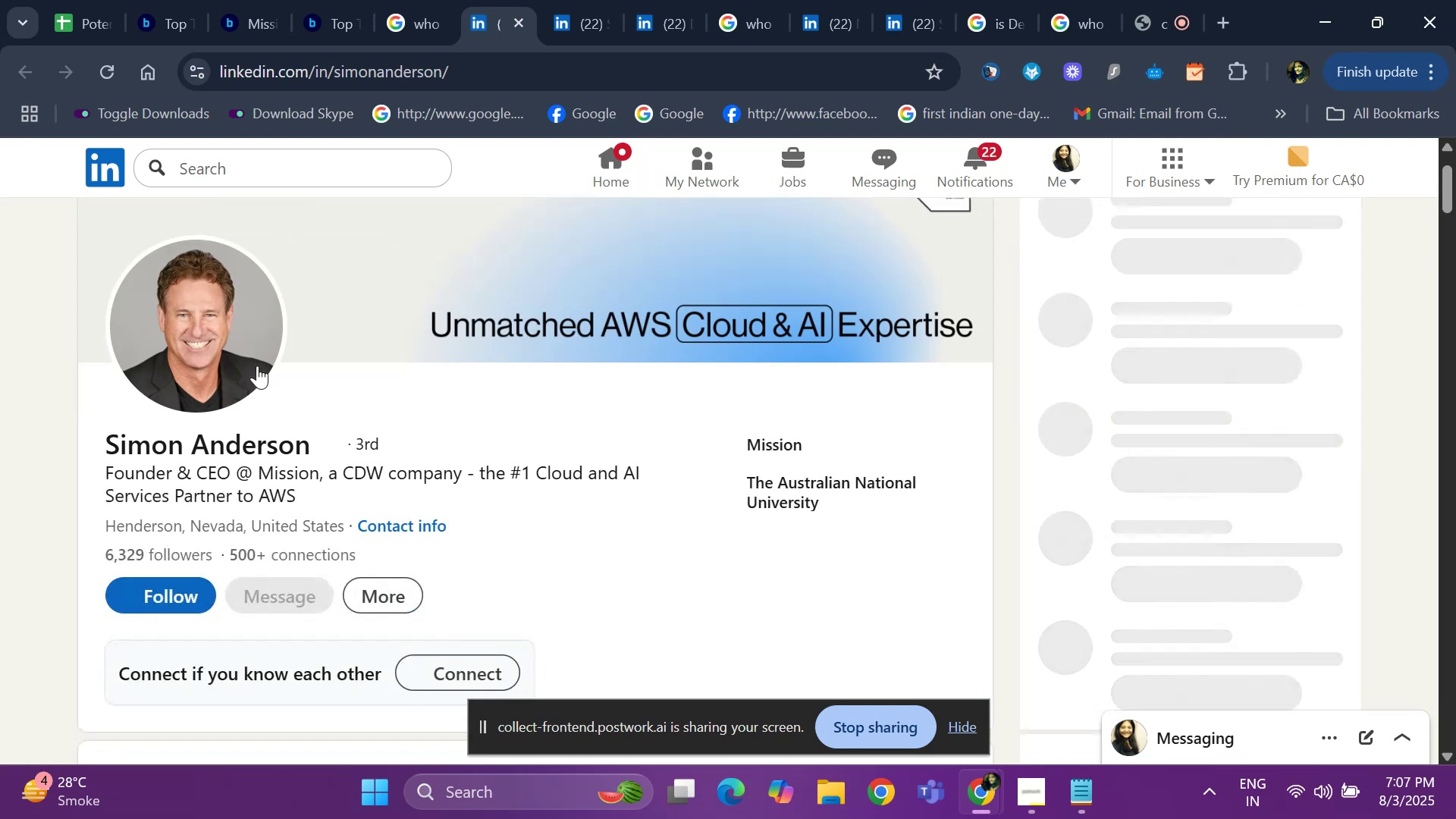 
key(ArrowDown)
 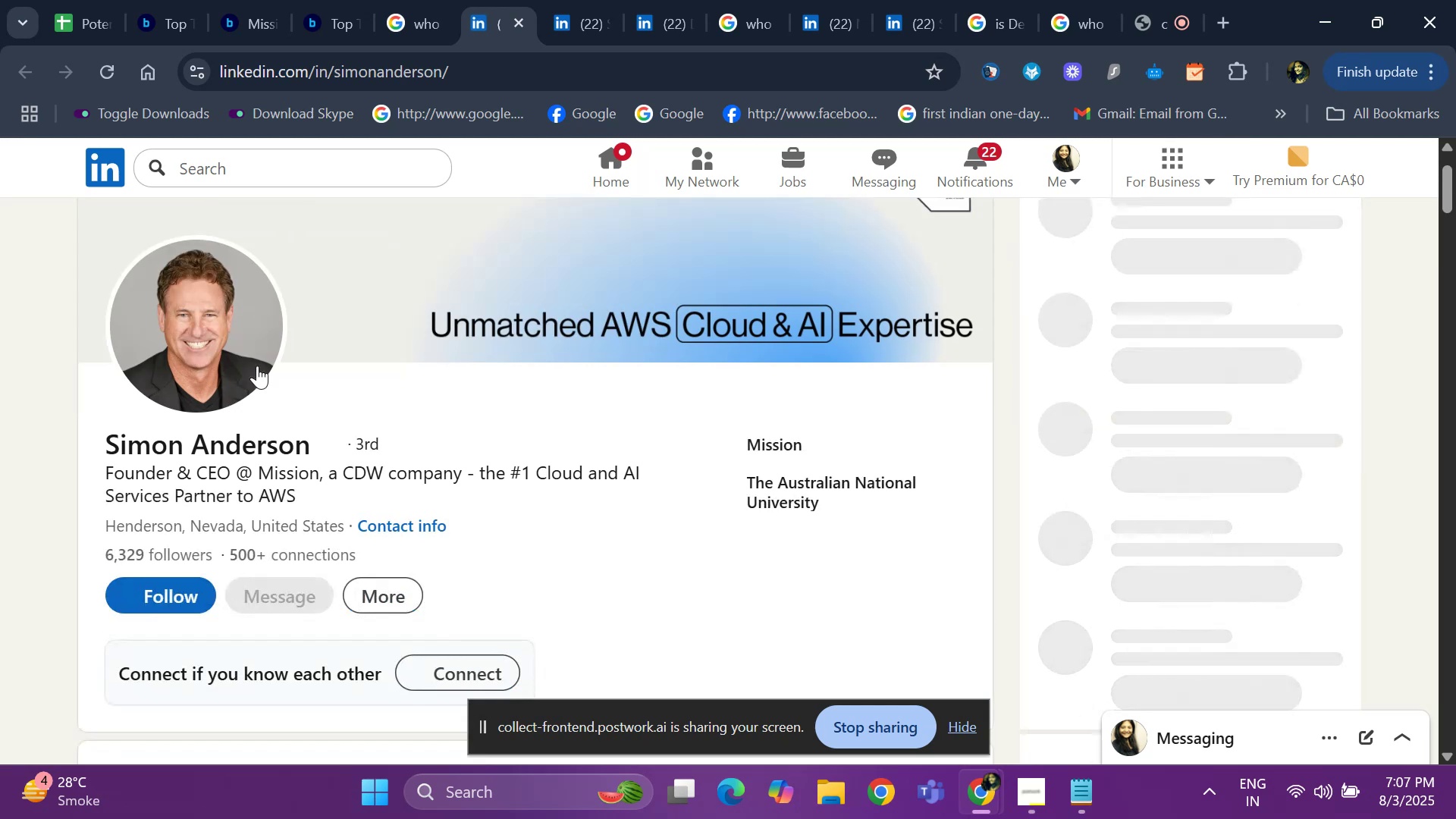 
key(ArrowDown)
 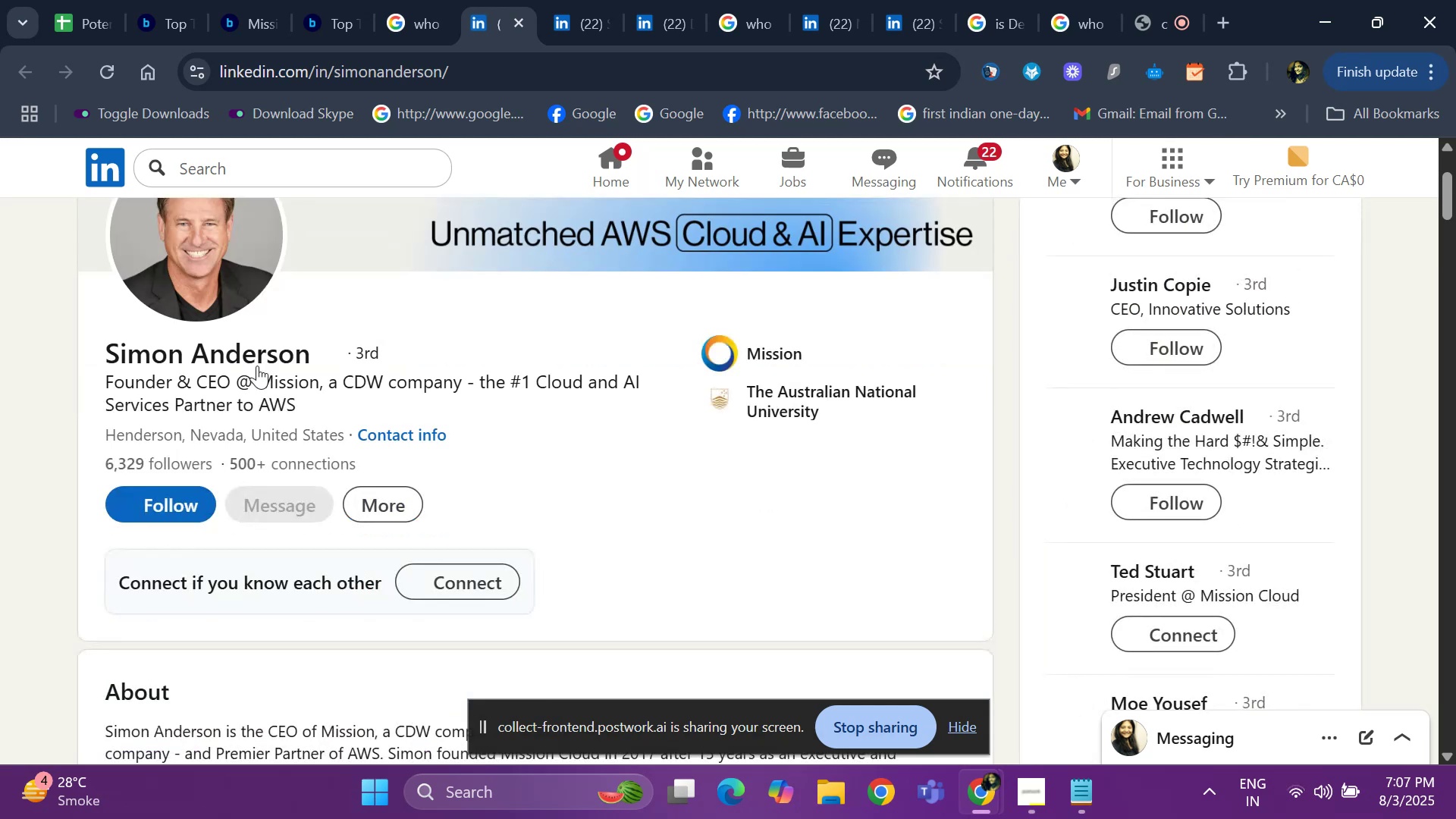 
key(ArrowDown)
 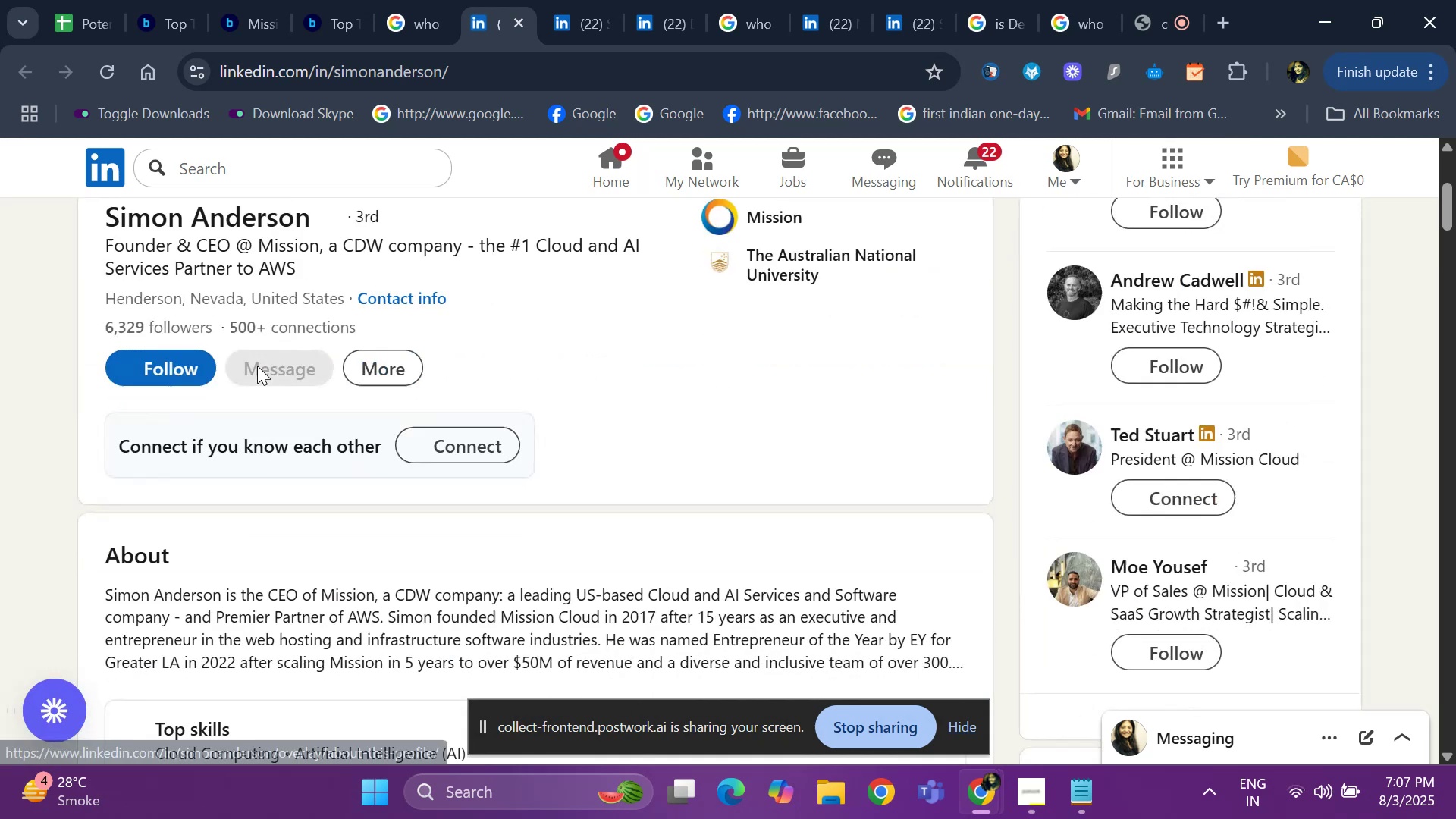 
key(ArrowDown)
 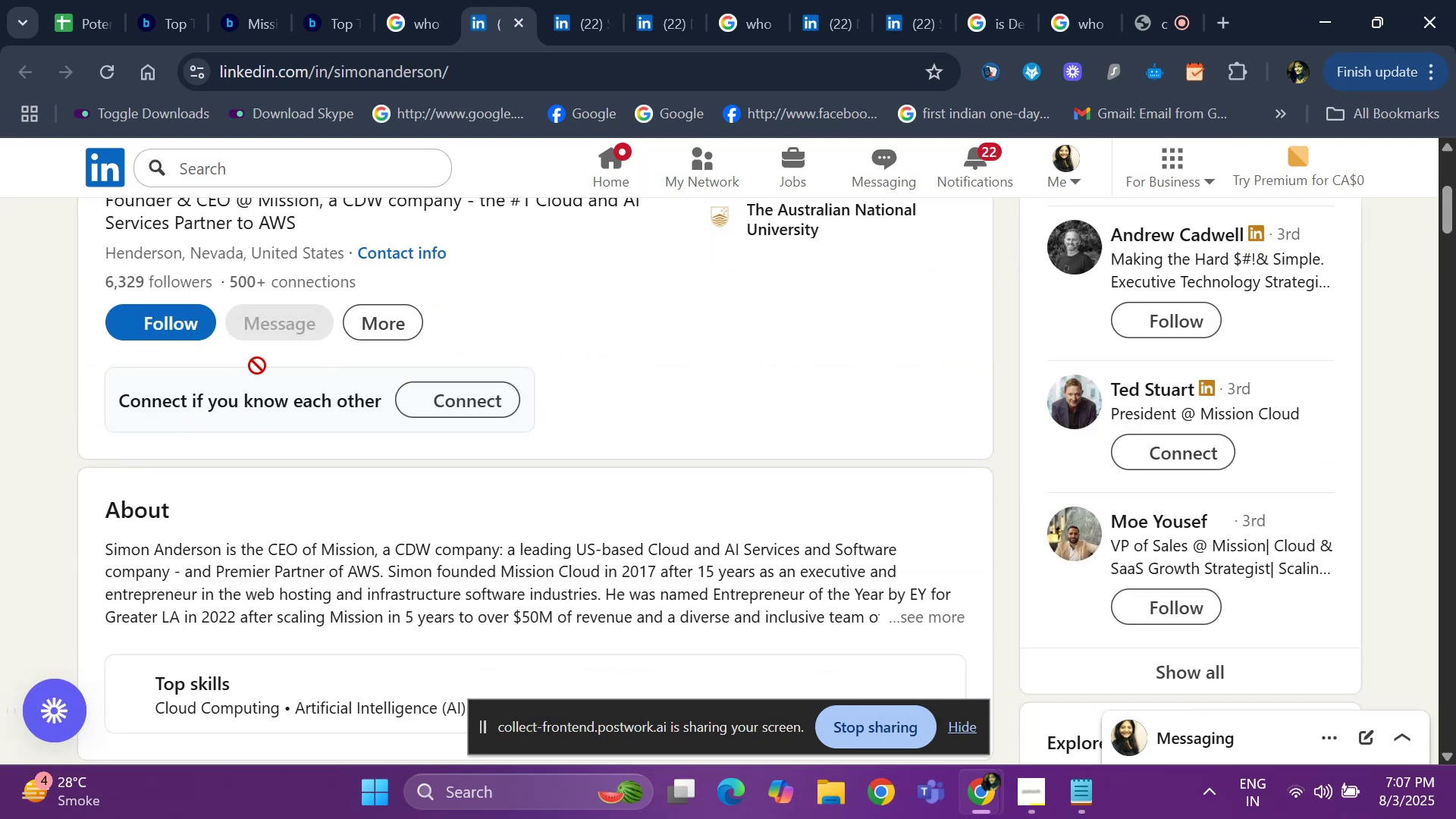 
key(ArrowDown)
 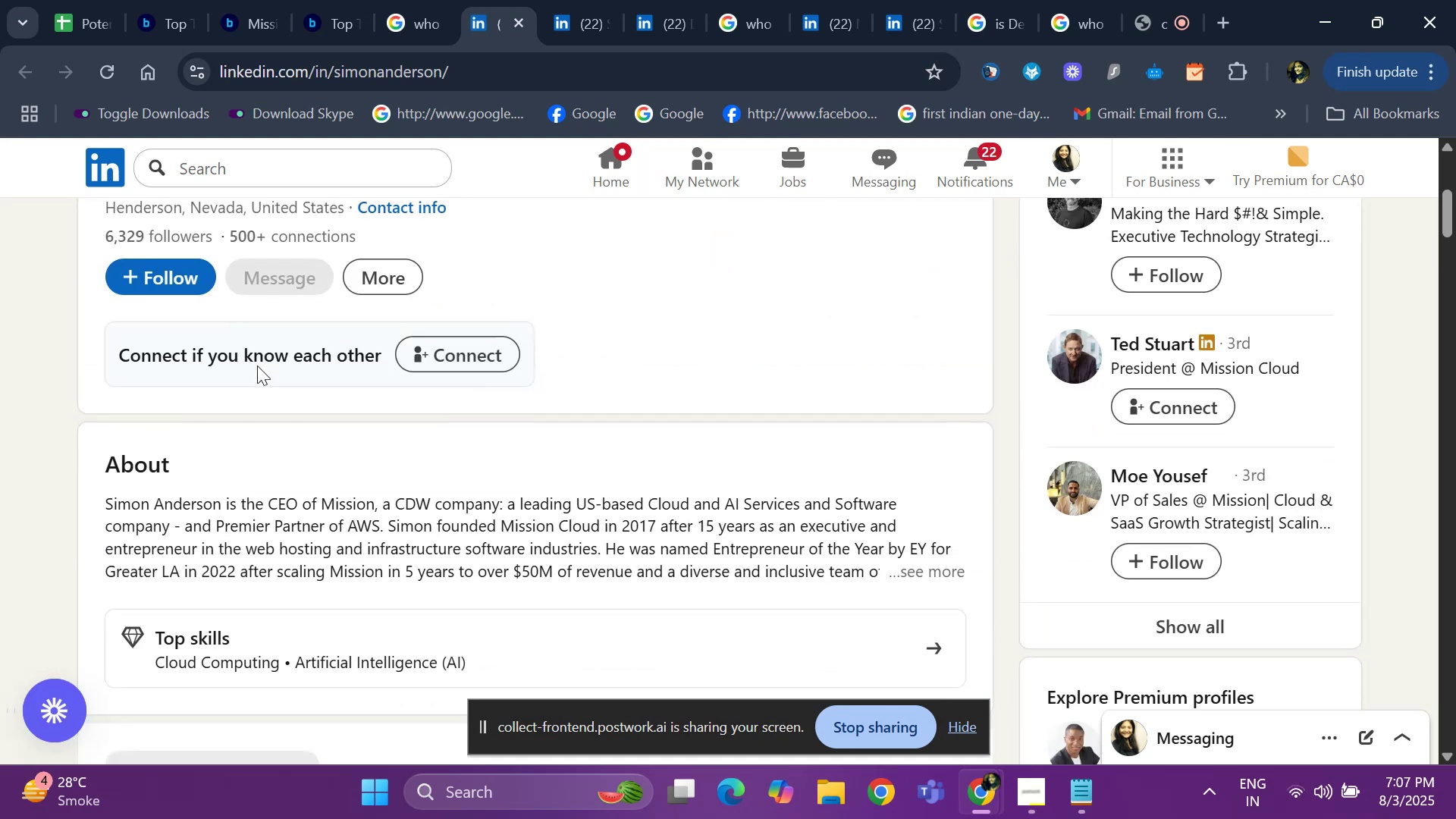 
key(ArrowDown)
 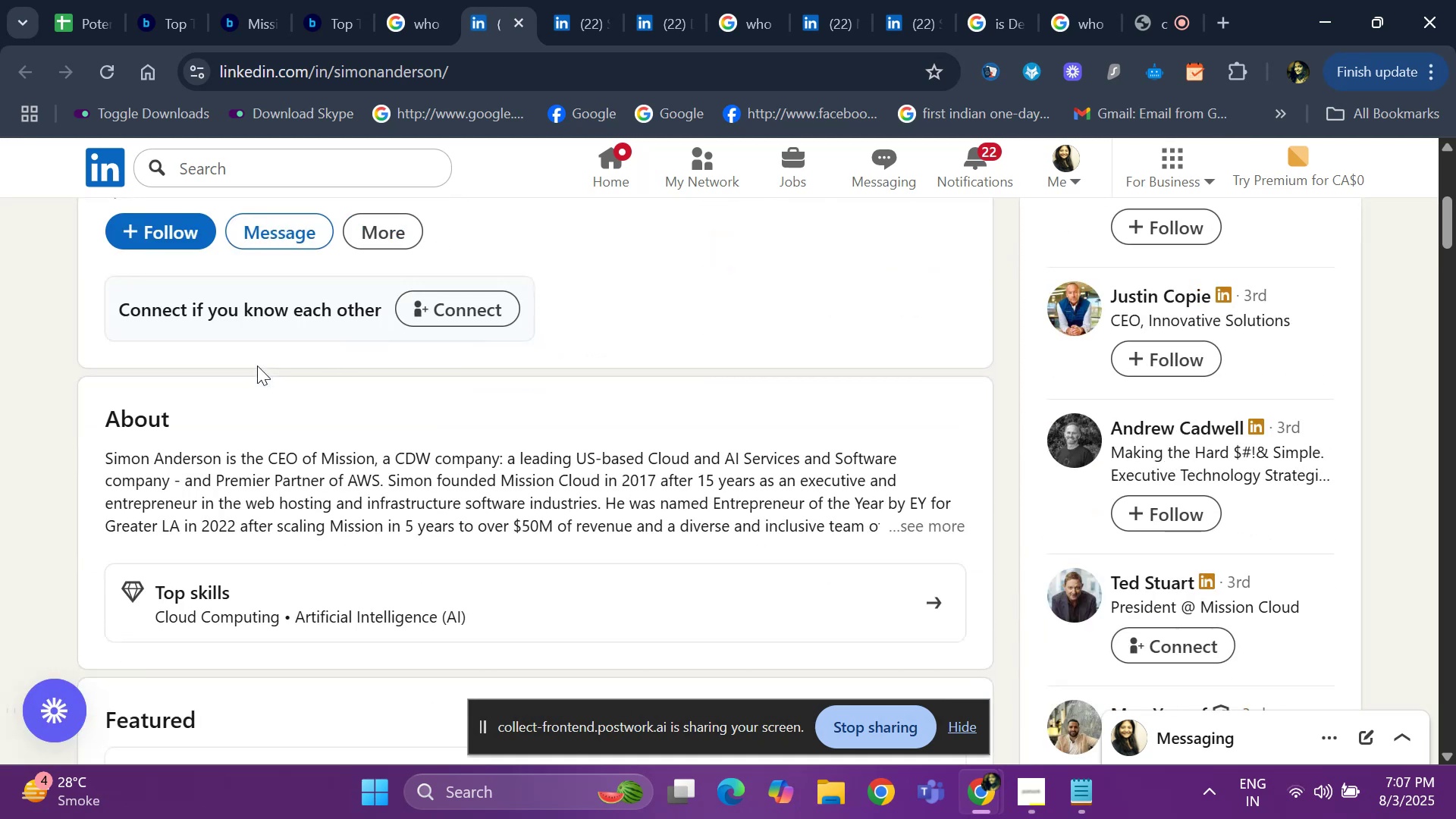 
key(ArrowDown)
 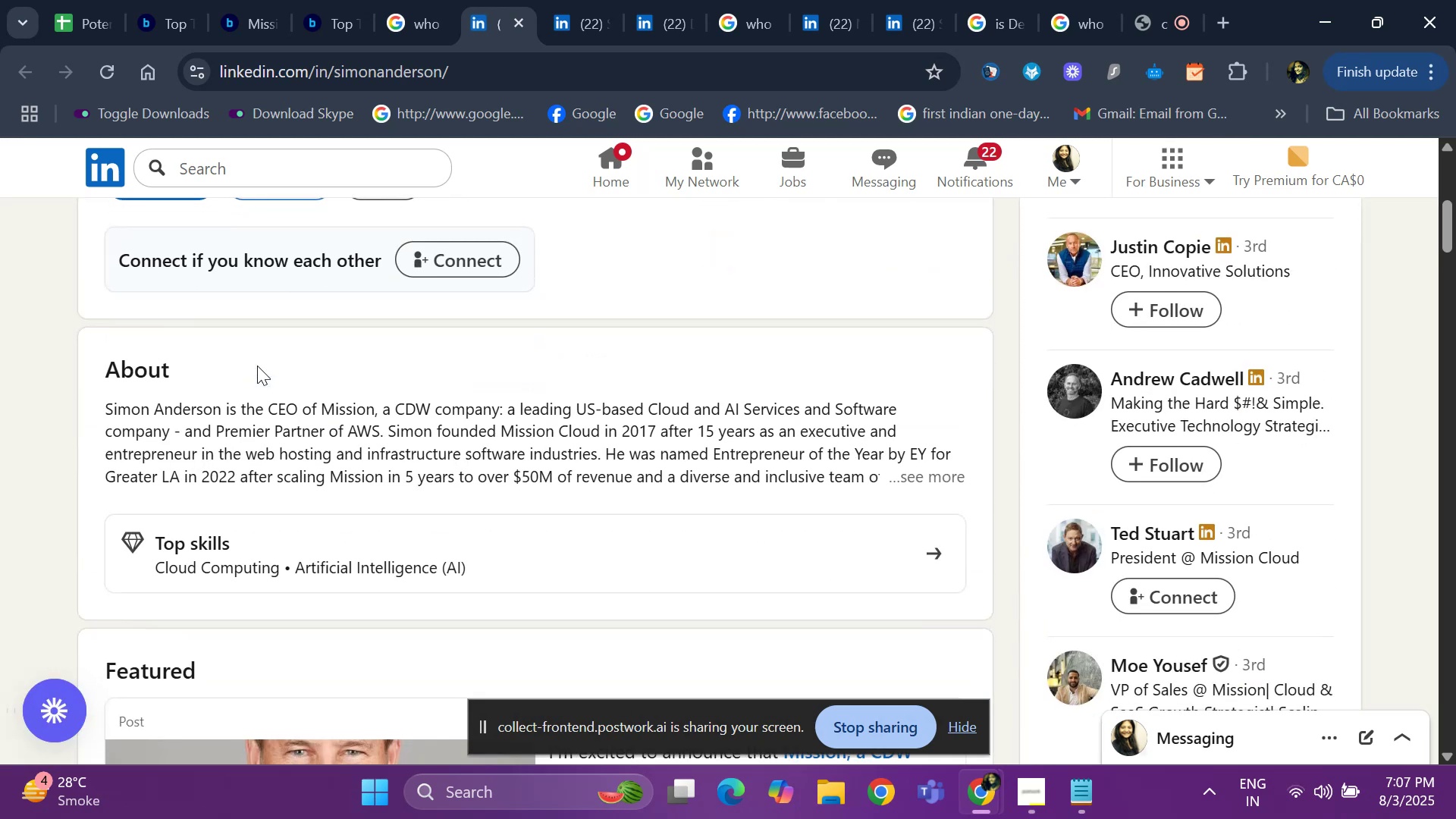 
key(ArrowDown)
 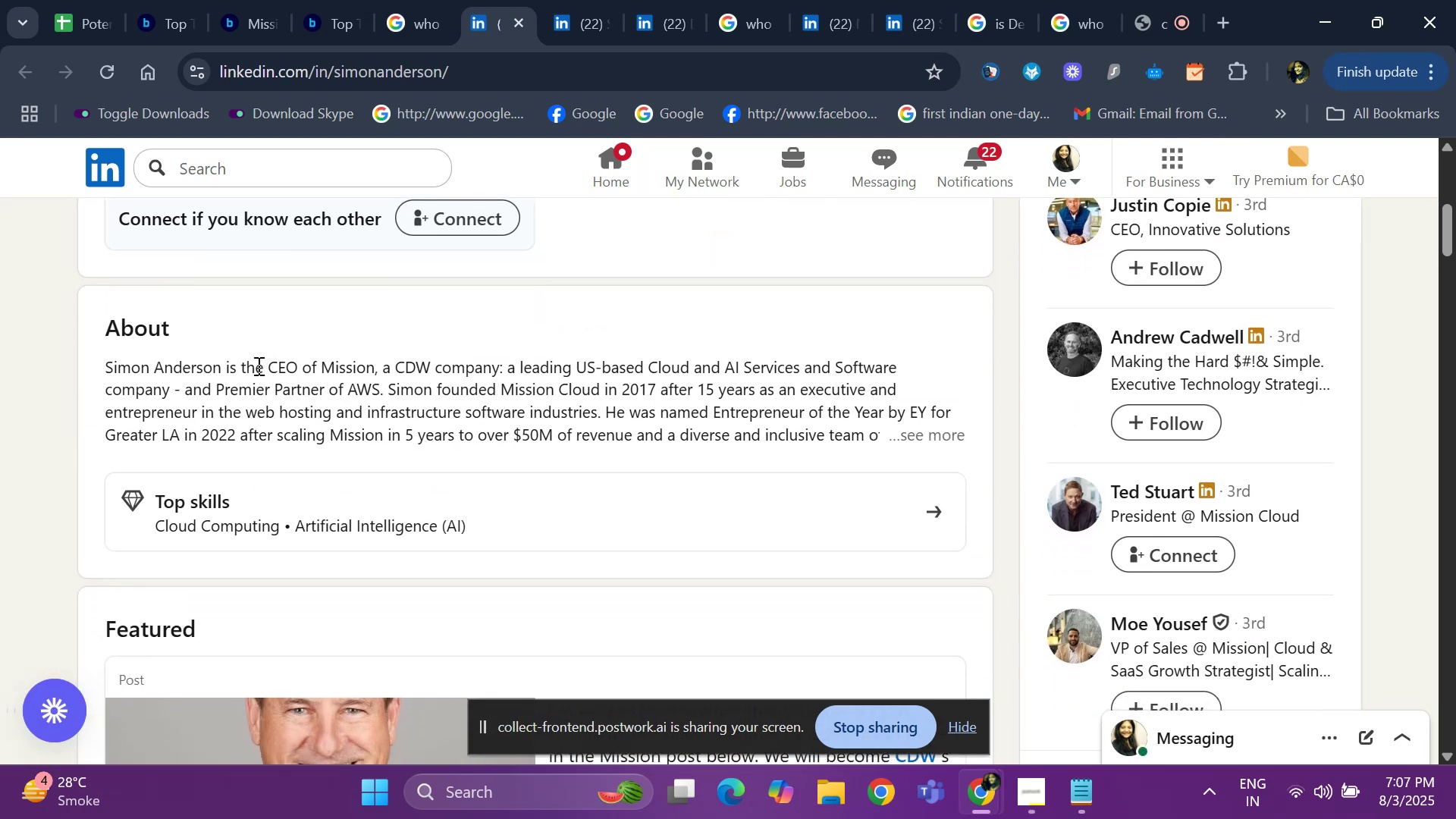 
key(ArrowDown)
 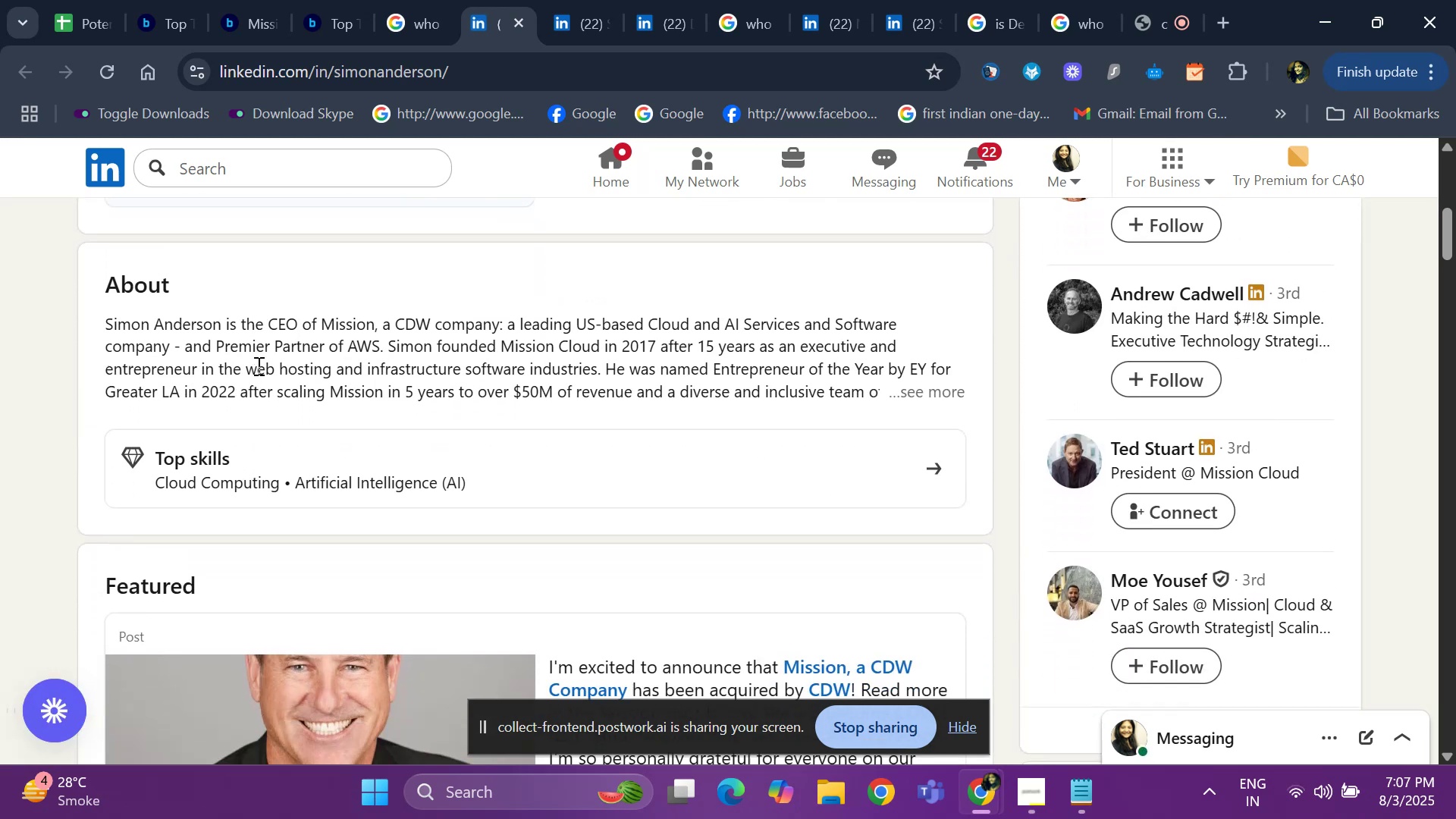 
key(ArrowDown)
 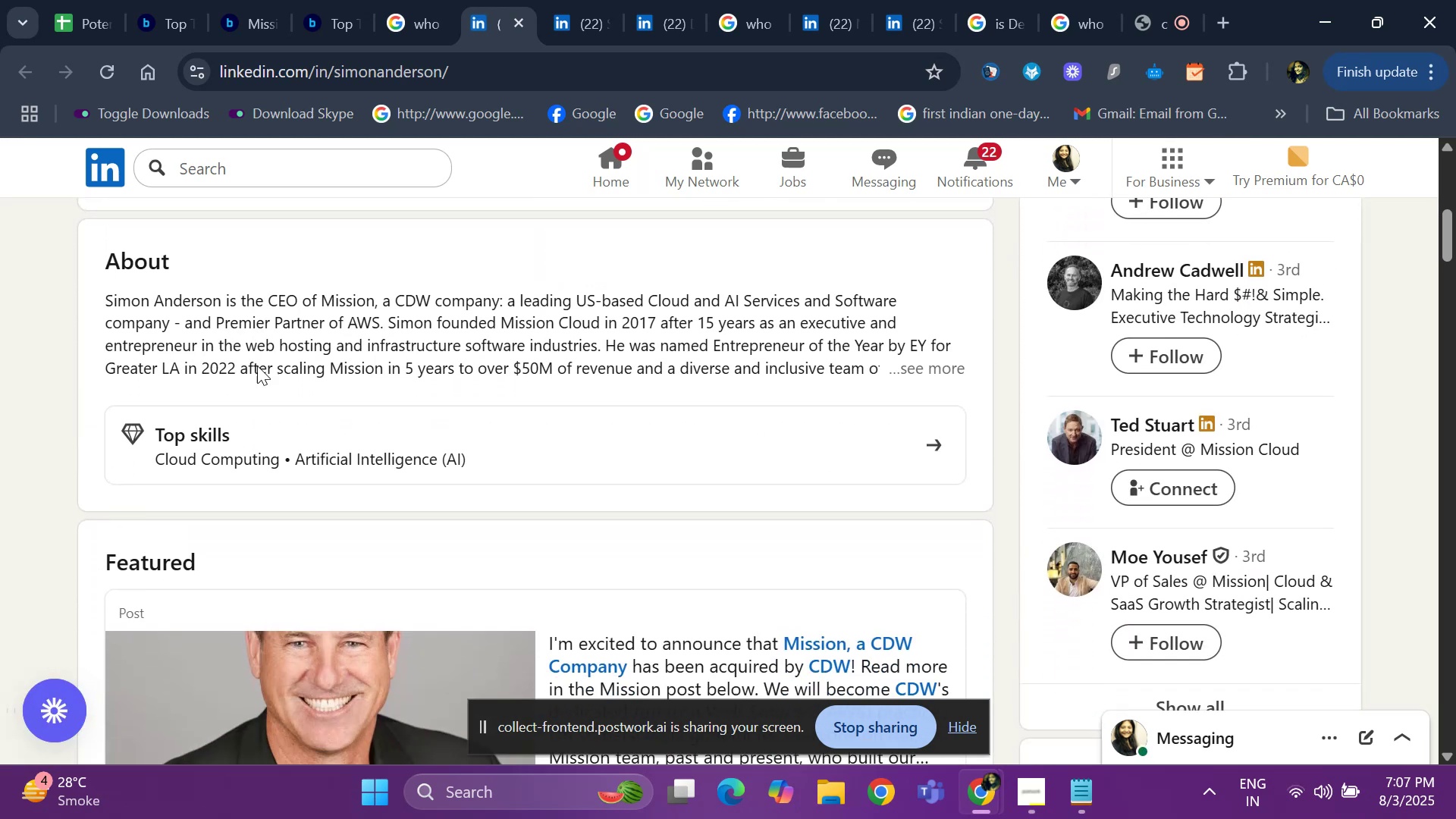 
hold_key(key=ArrowDown, duration=0.84)
 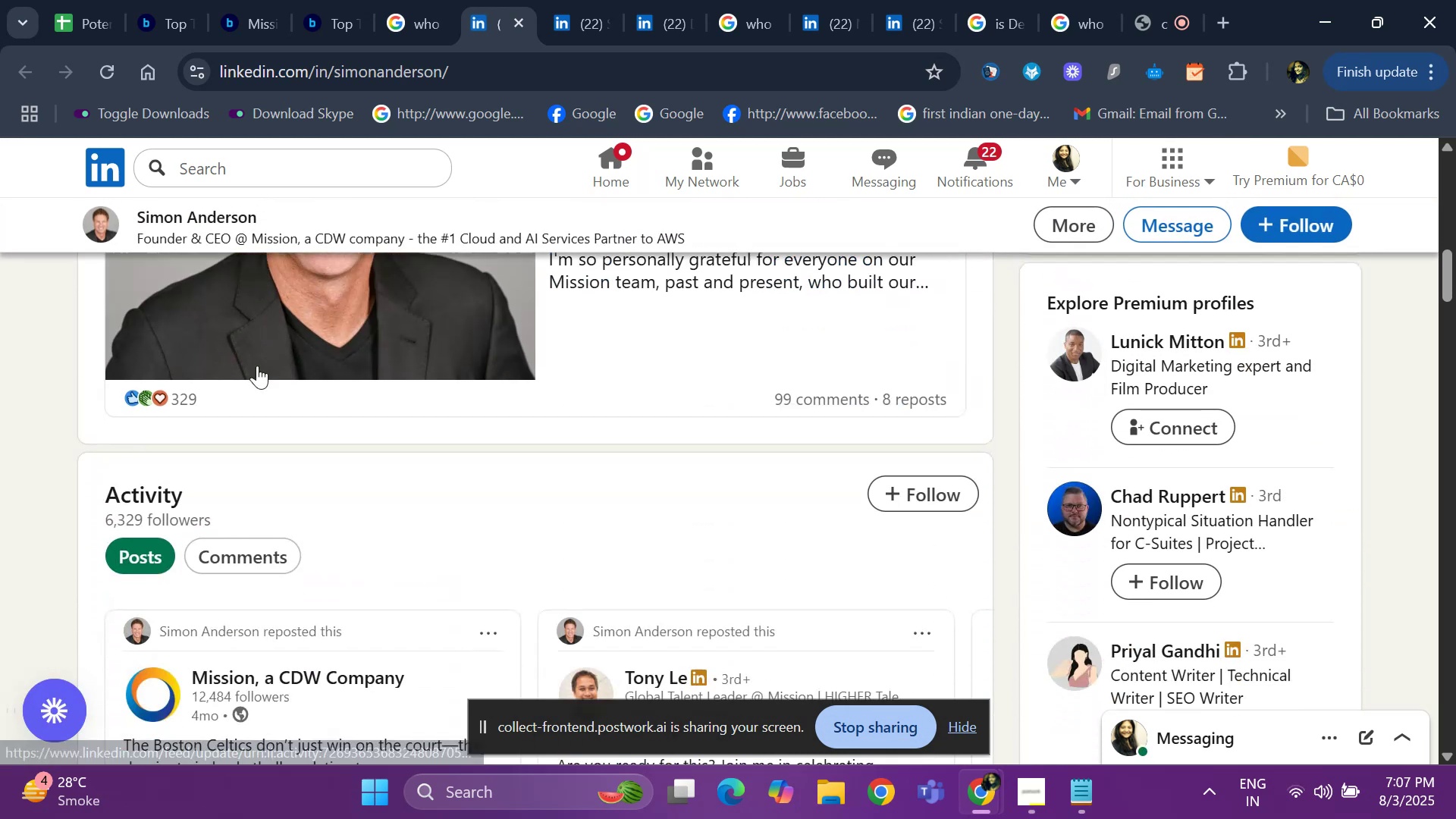 
key(ArrowDown)
 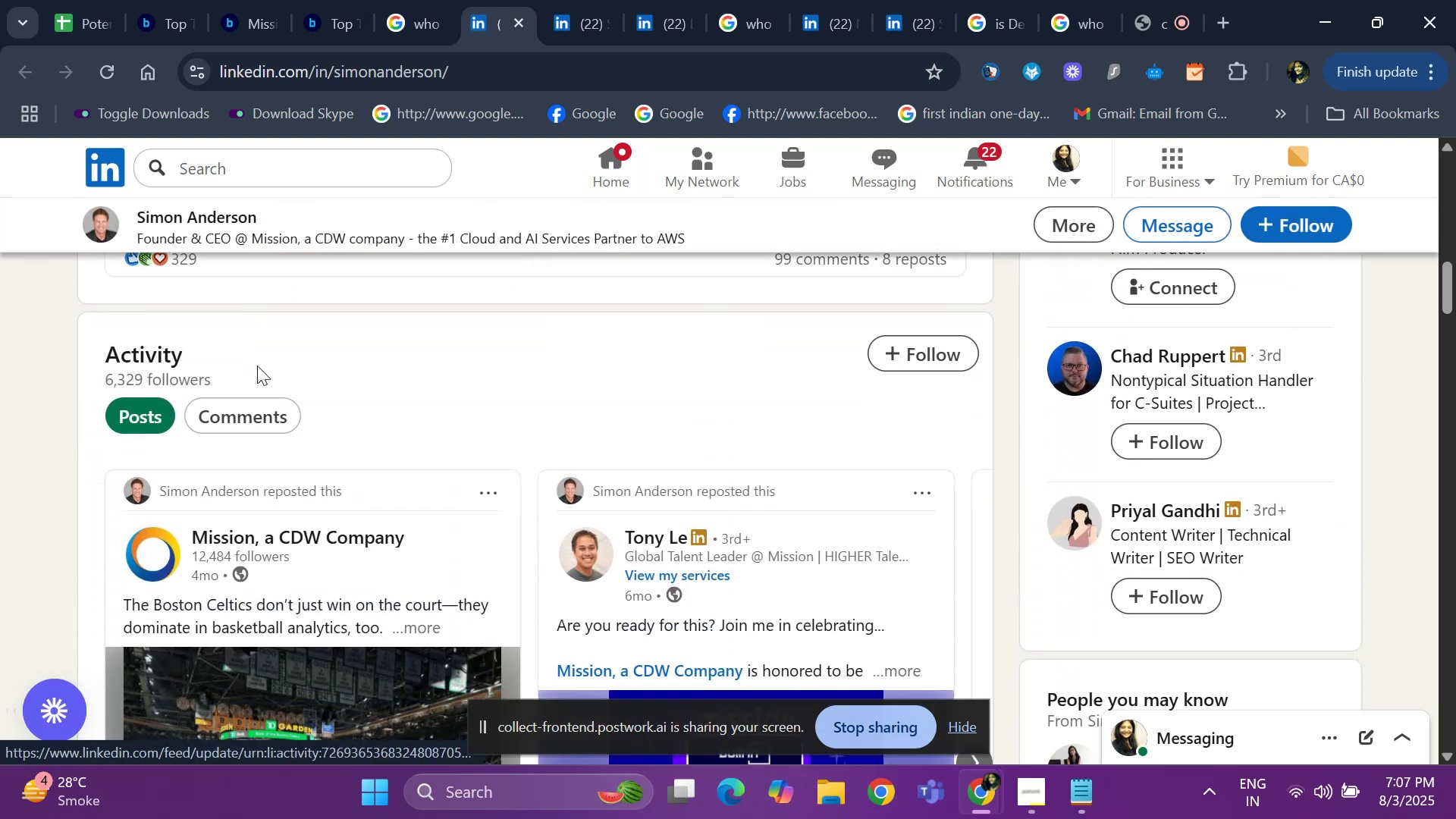 
hold_key(key=ArrowDown, duration=1.05)
 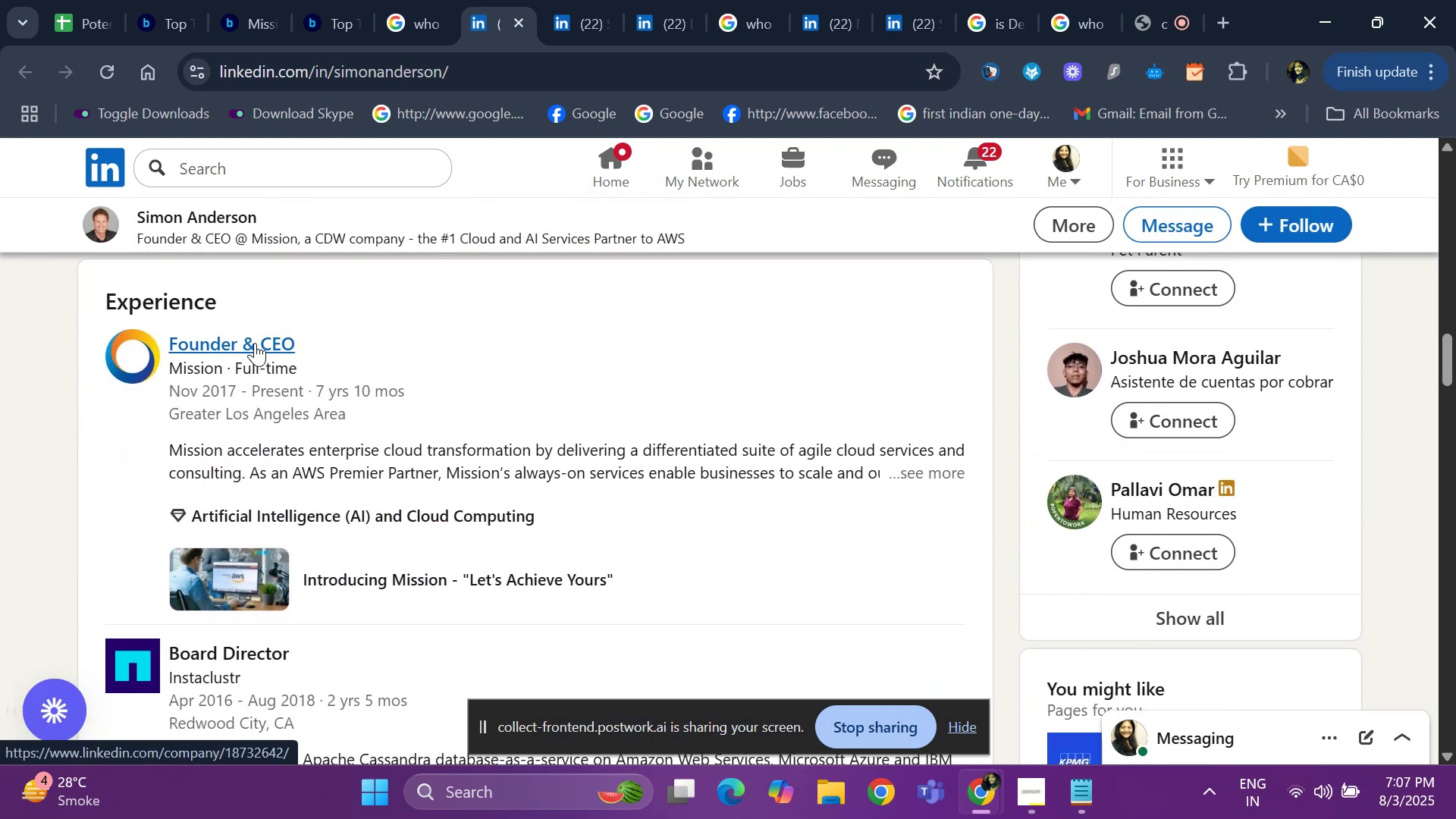 
right_click([255, 343])
 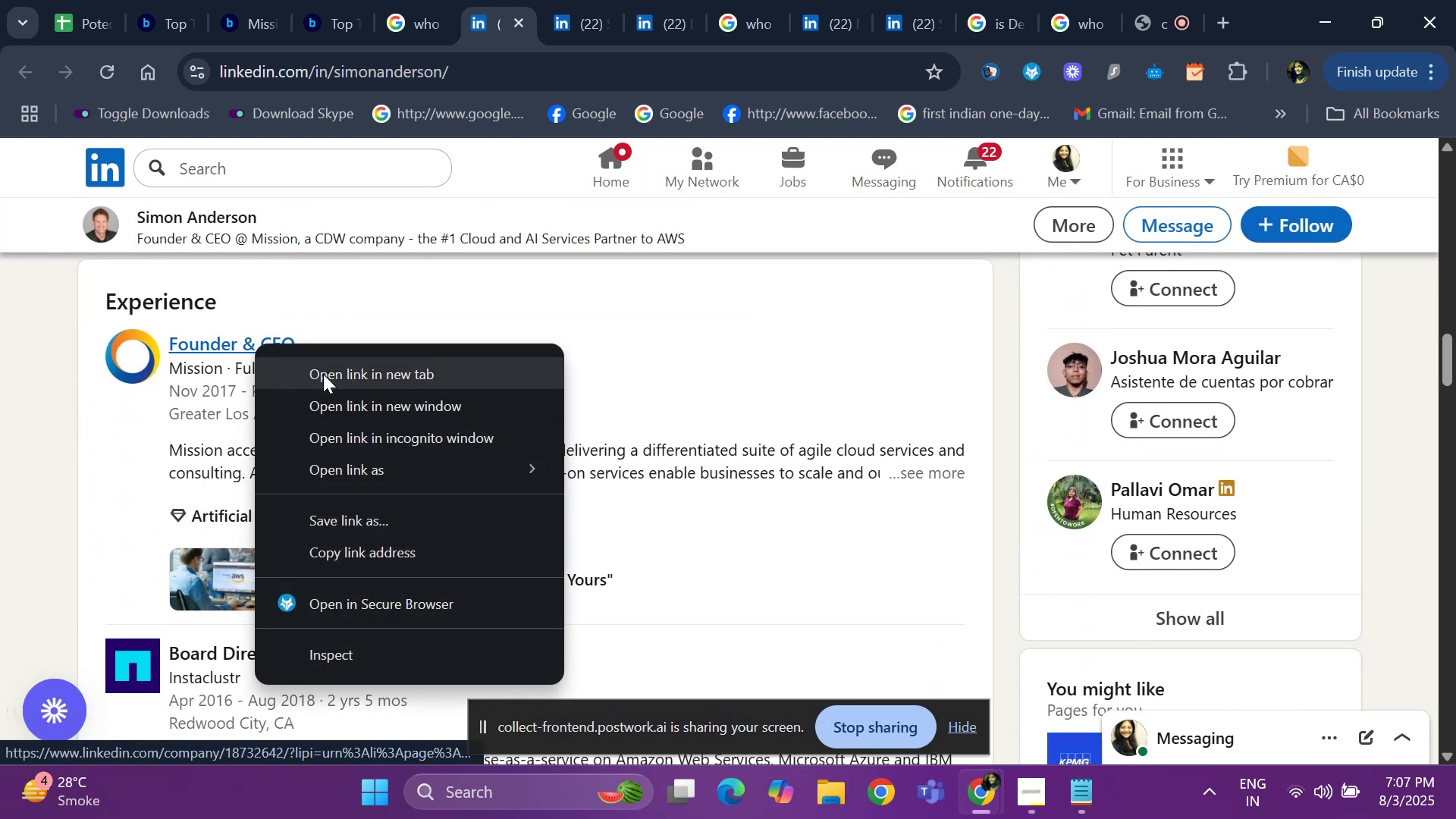 
left_click([323, 374])
 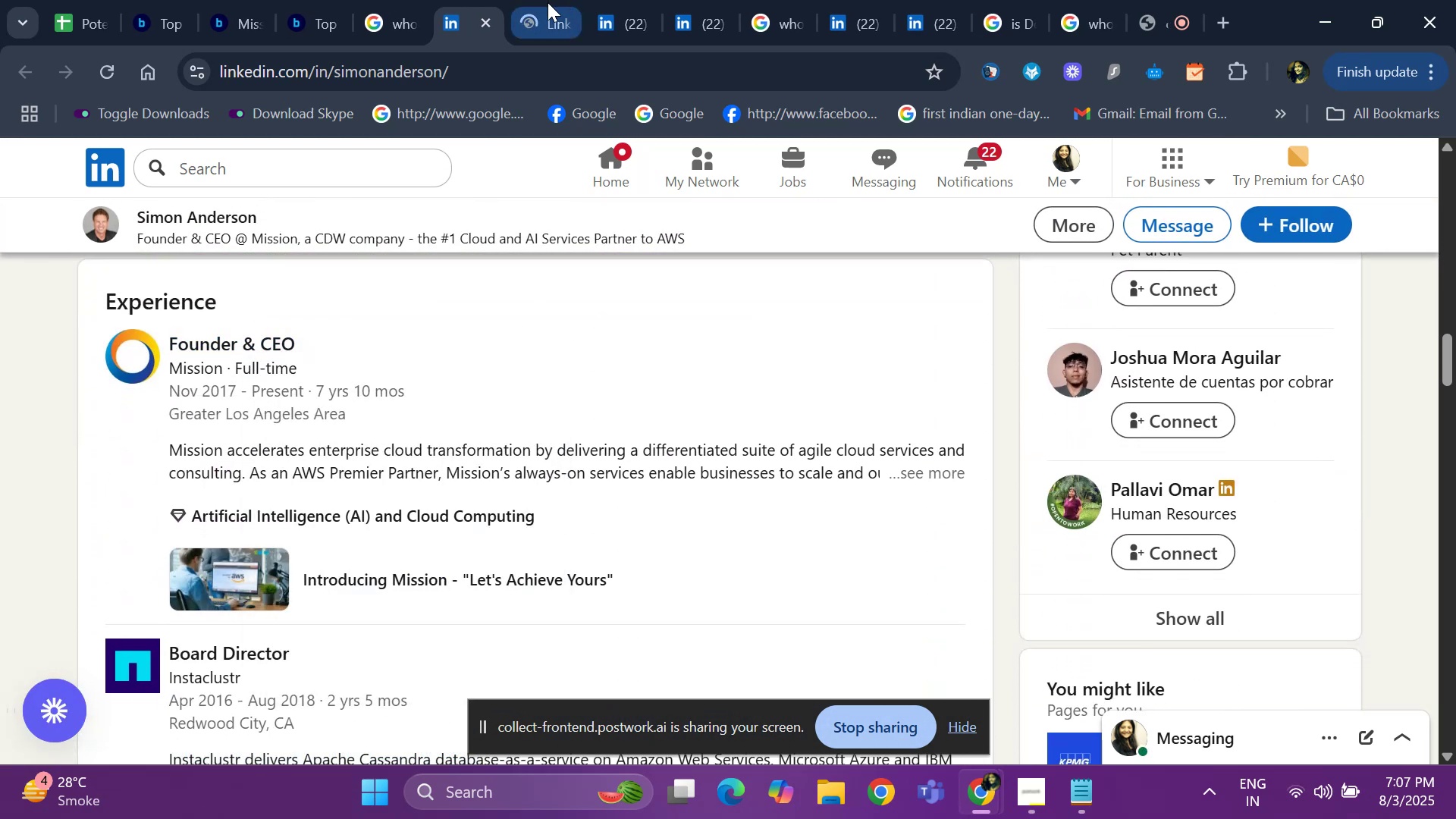 
left_click([545, 2])
 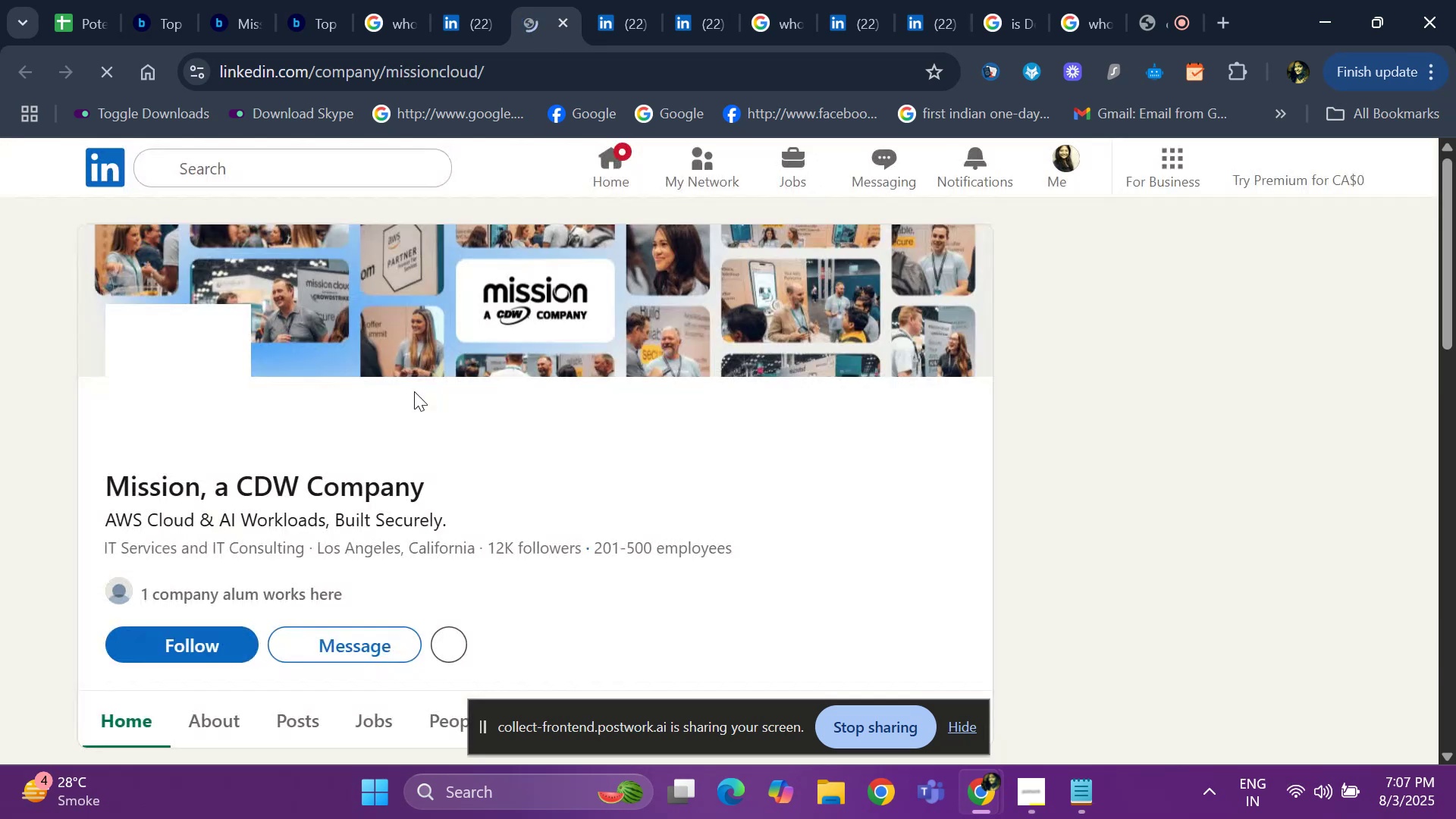 
key(ArrowDown)
 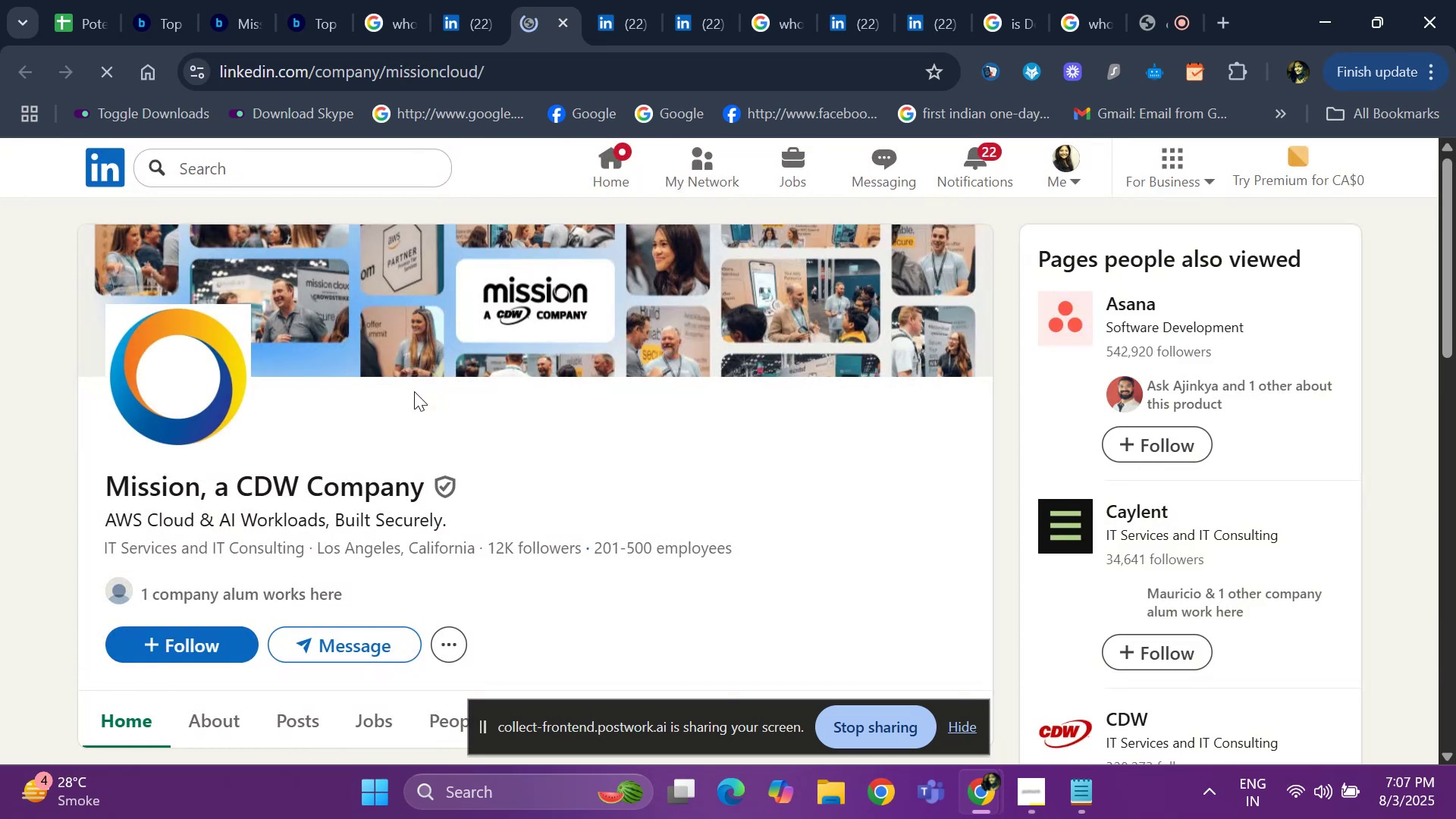 
key(ArrowDown)
 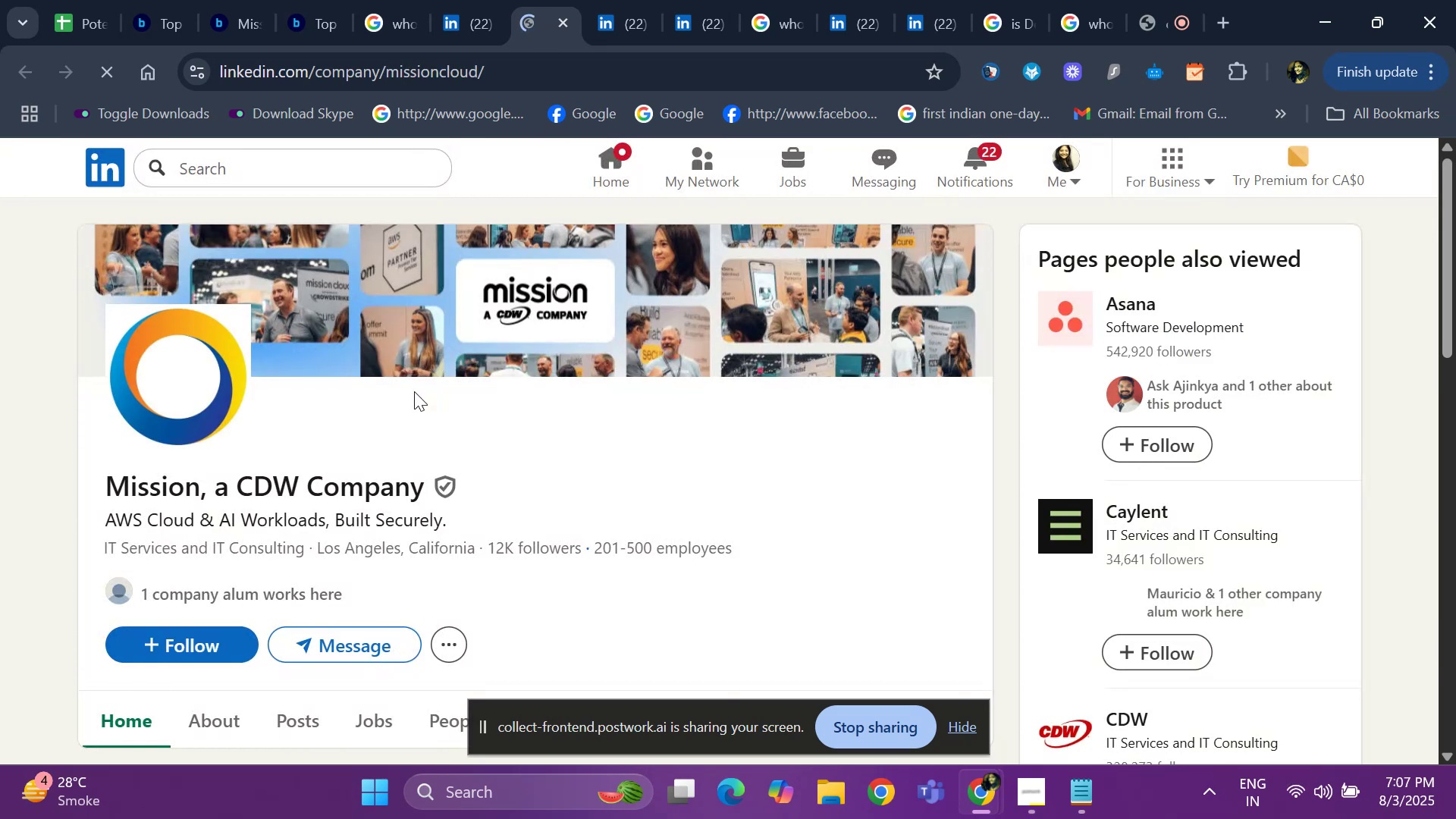 
key(ArrowUp)
 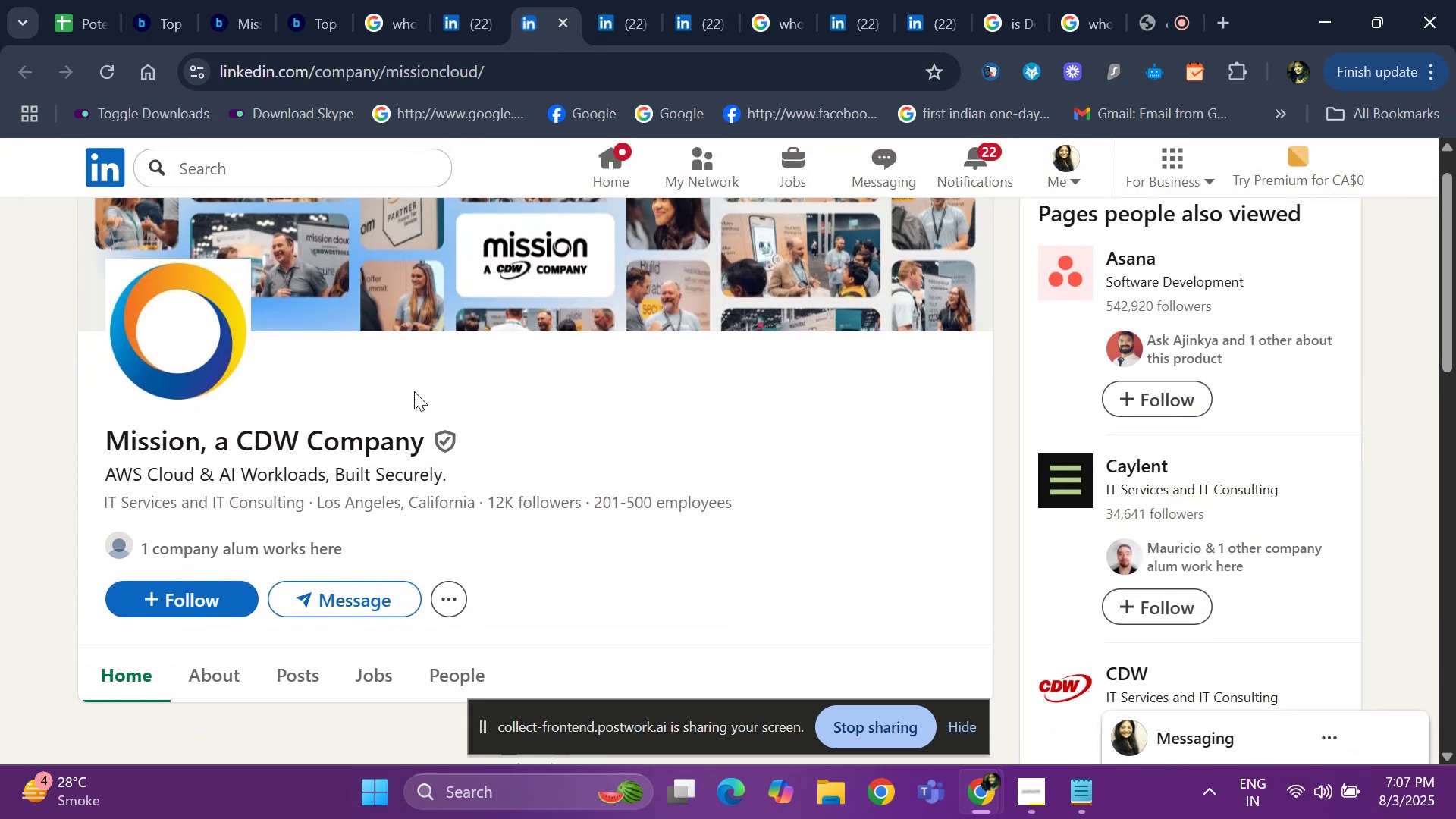 
key(ArrowUp)
 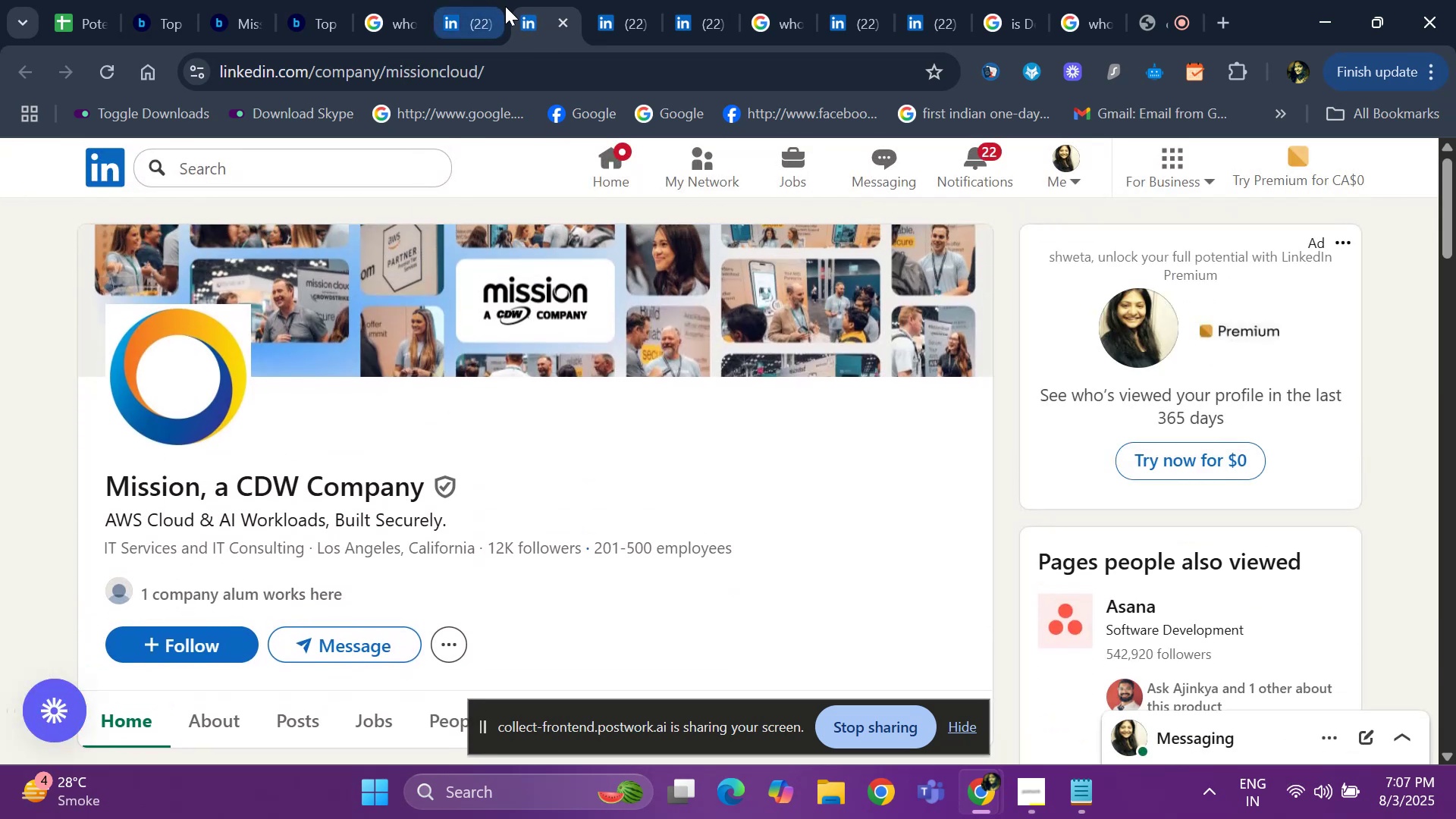 
left_click([472, 9])
 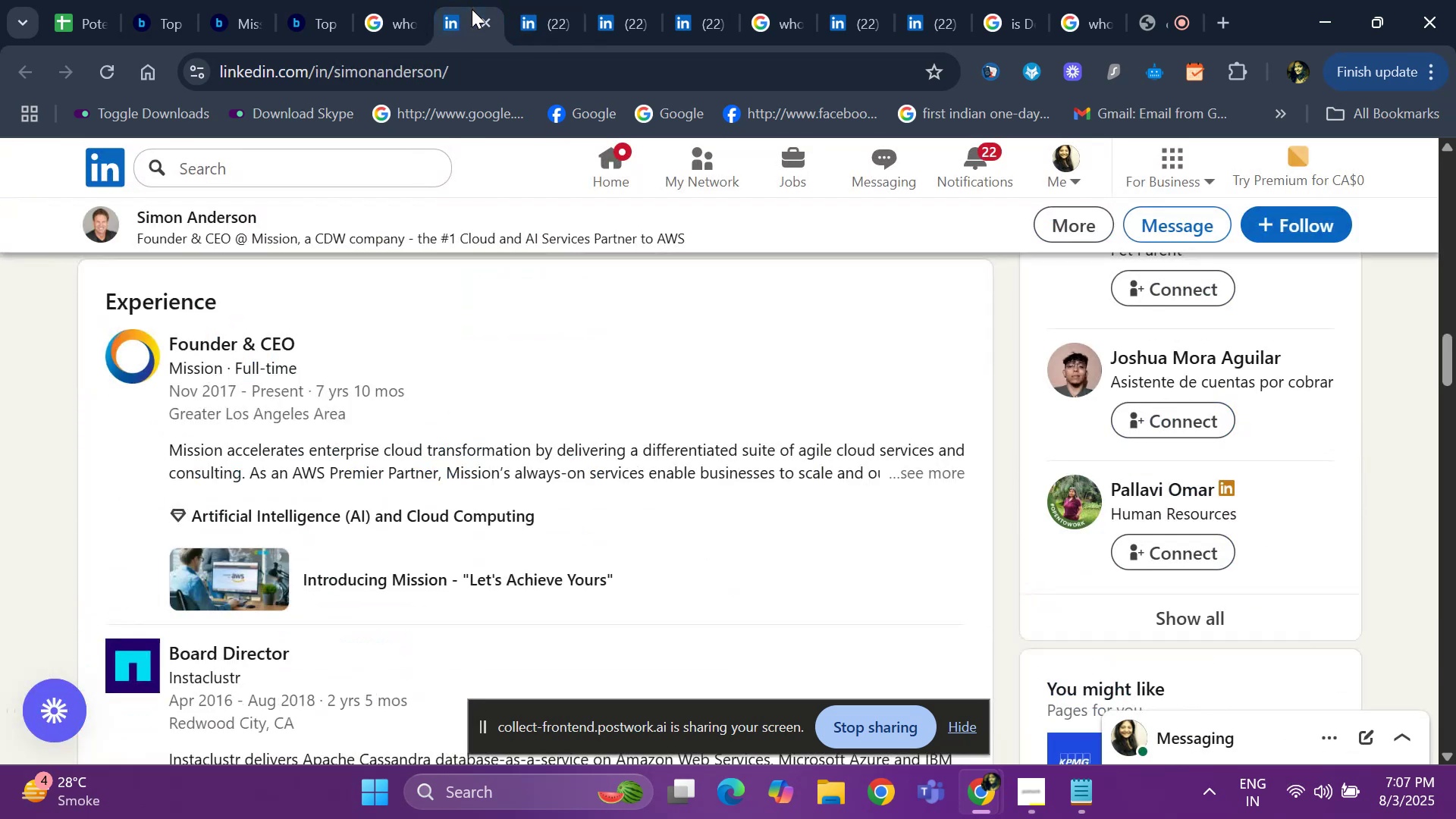 
hold_key(key=ArrowUp, duration=0.86)
 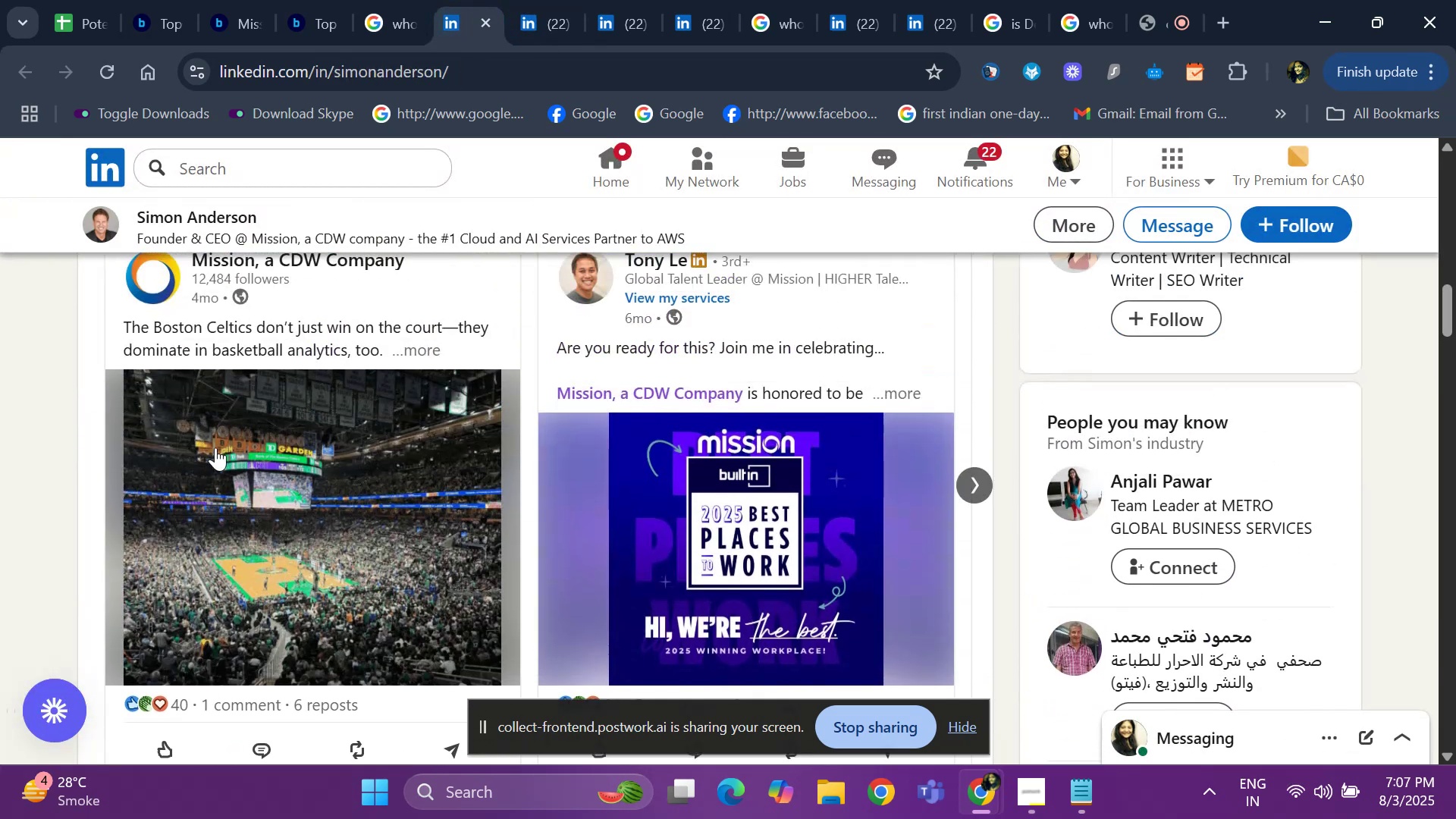 
key(ArrowUp)
 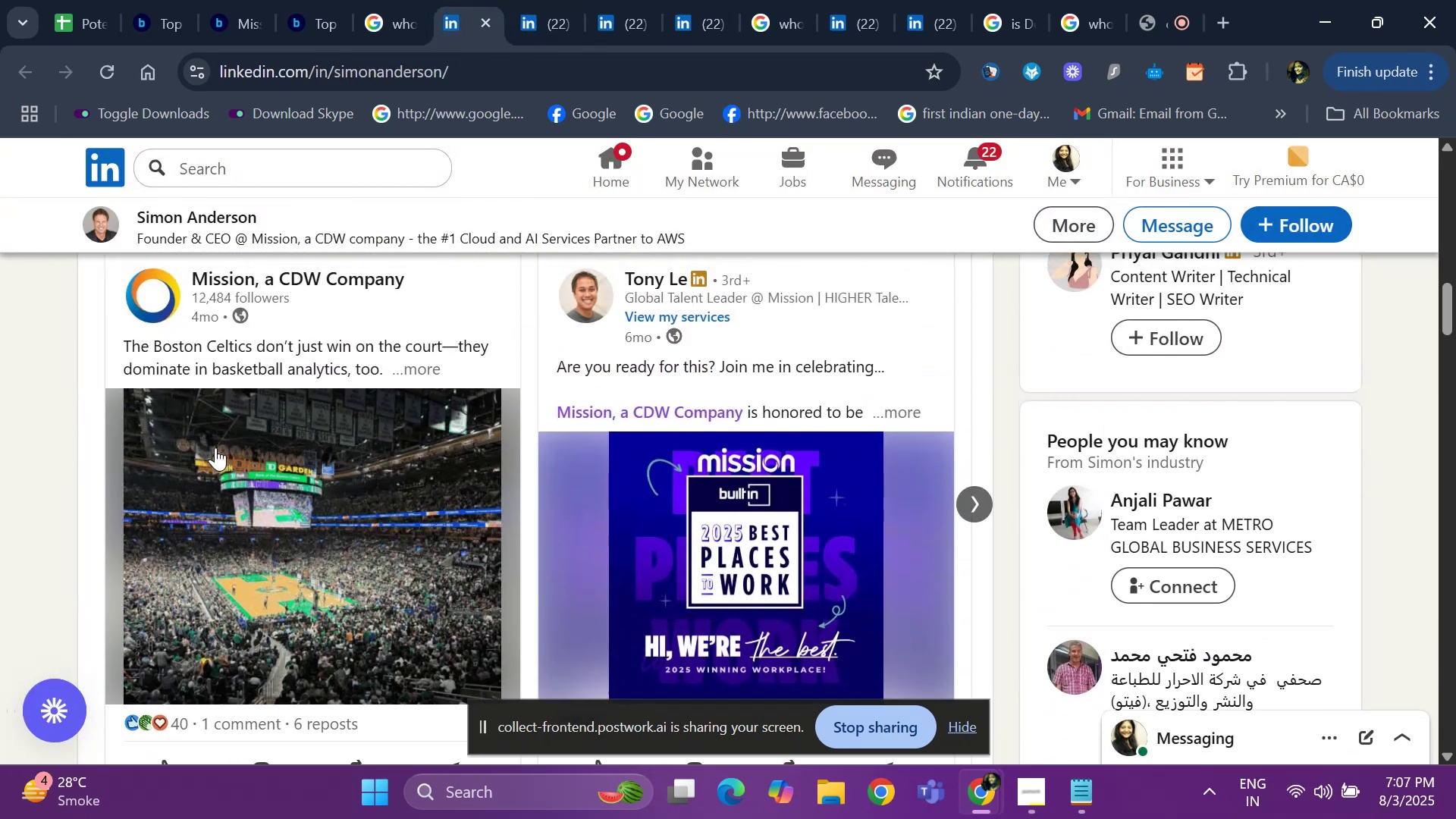 
hold_key(key=ArrowUp, duration=1.0)
 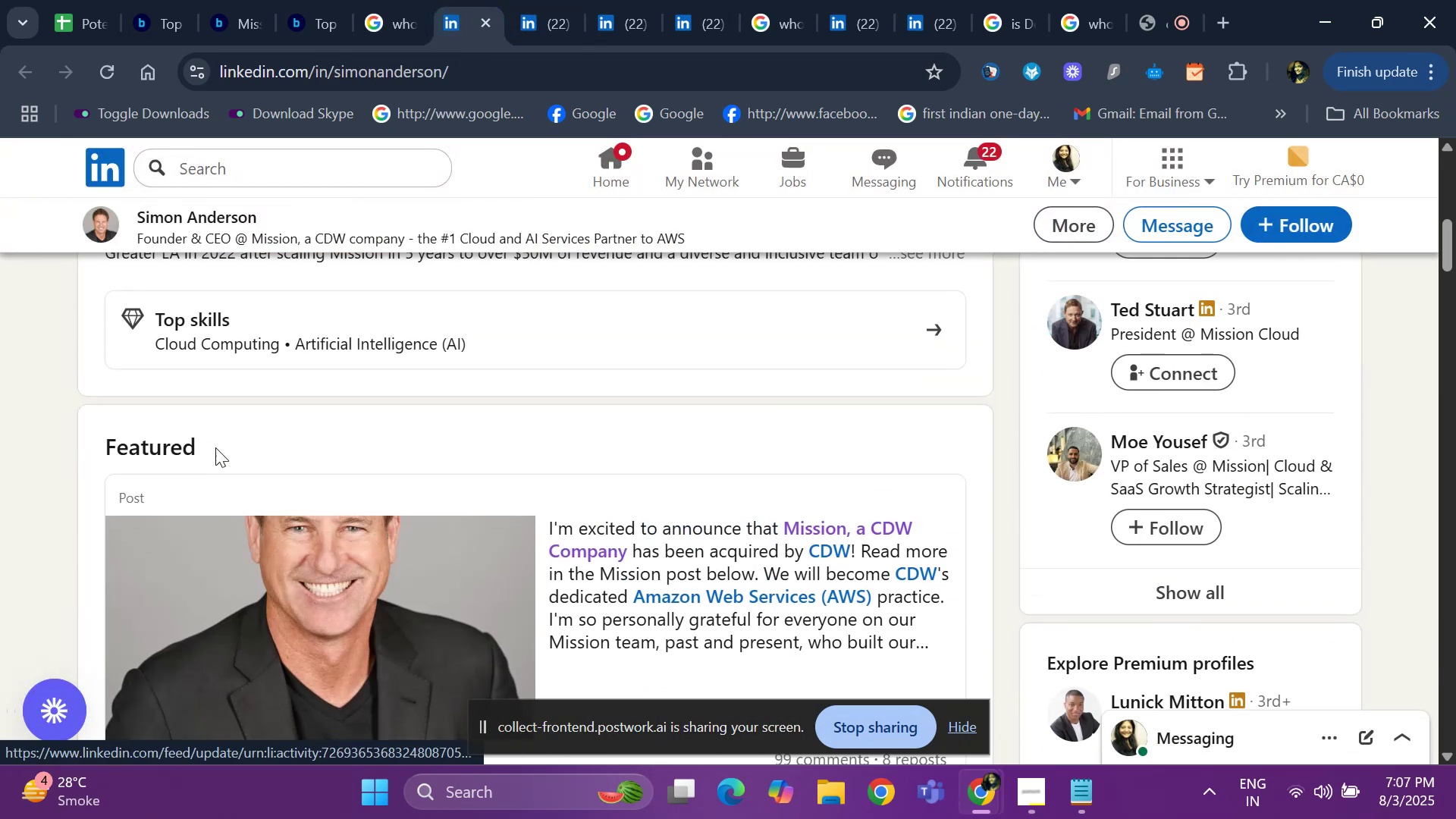 
hold_key(key=ArrowUp, duration=0.83)
 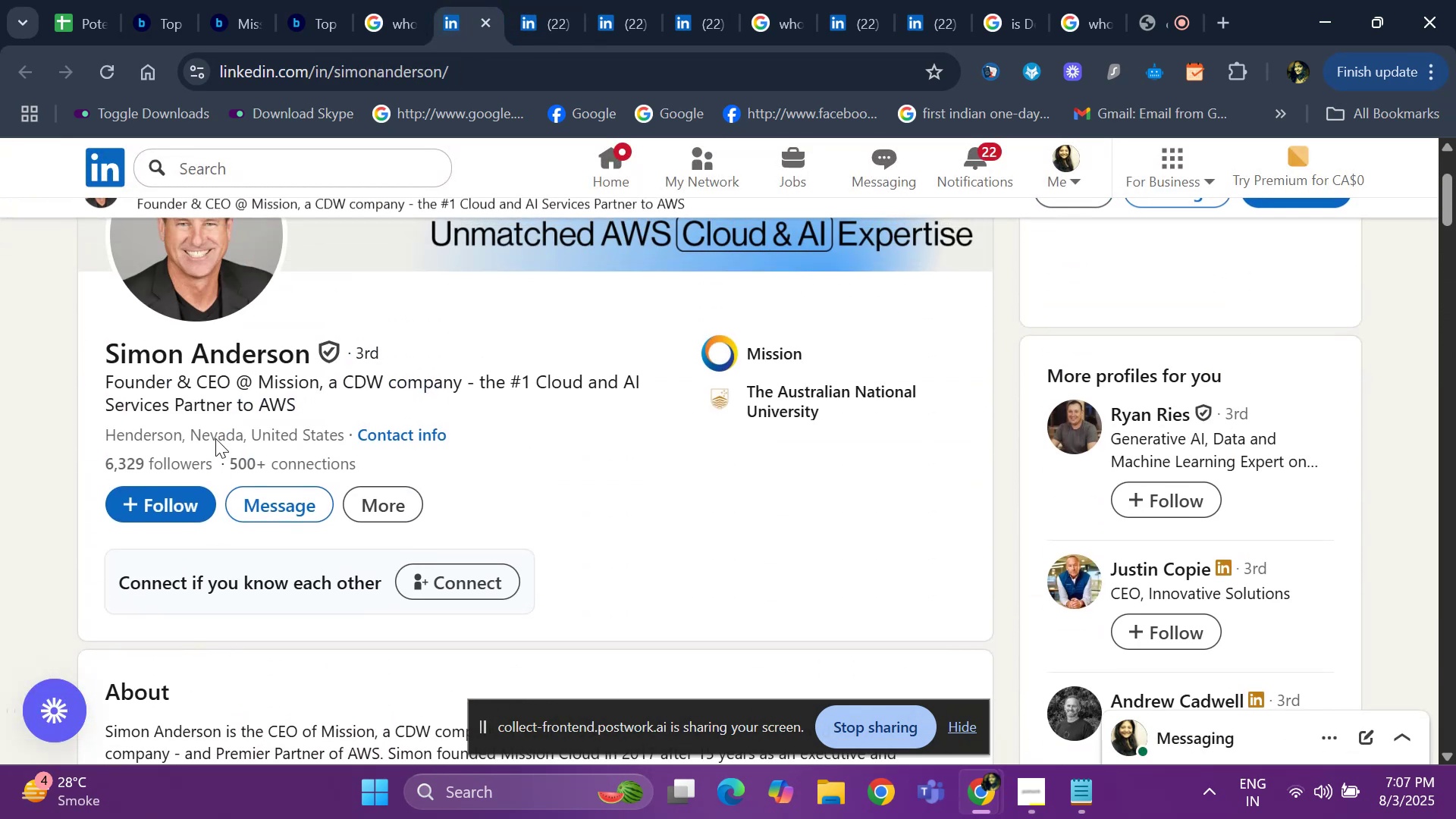 
key(ArrowUp)
 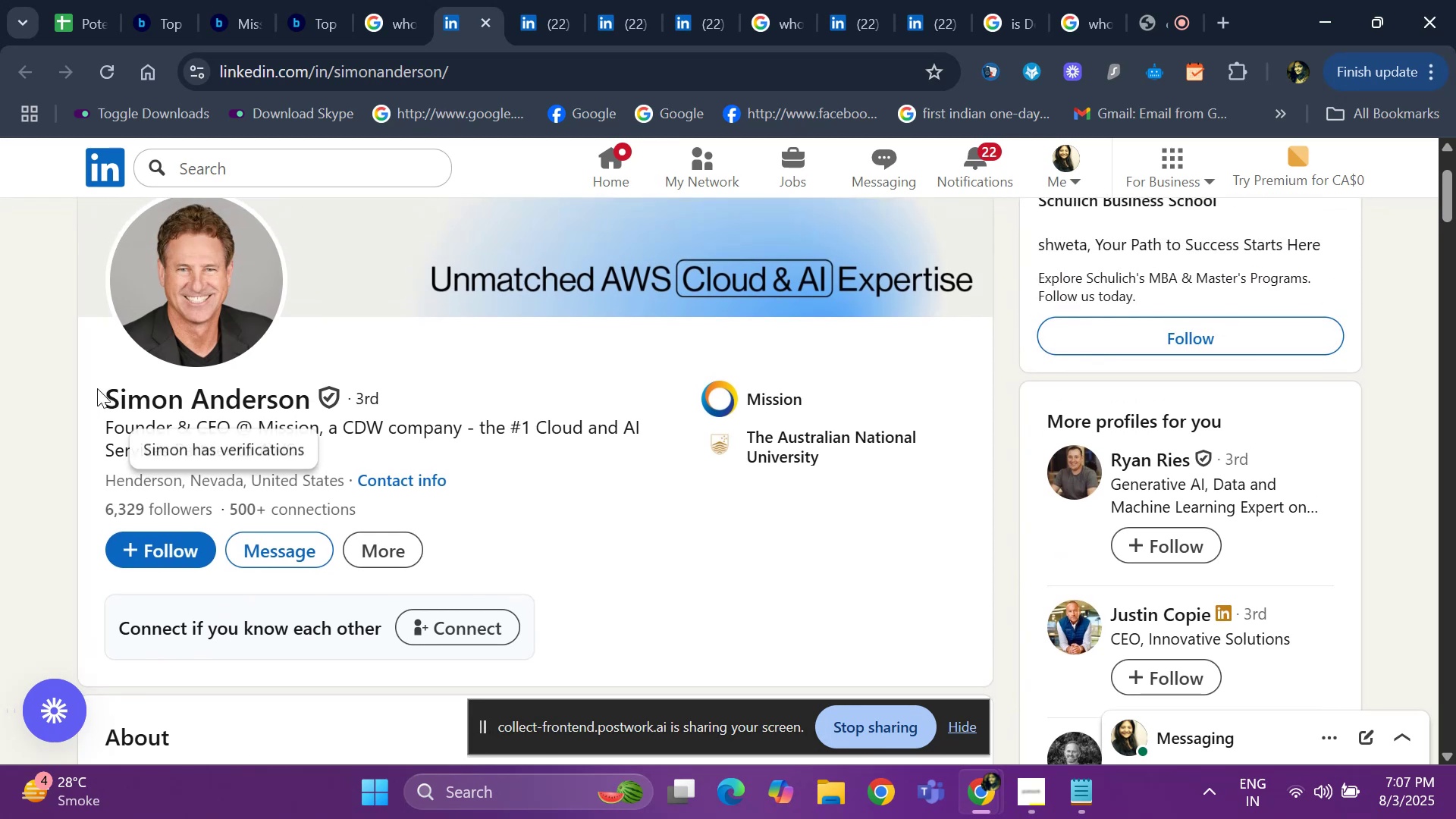 
left_click_drag(start_coordinate=[91, 388], to_coordinate=[312, 389])
 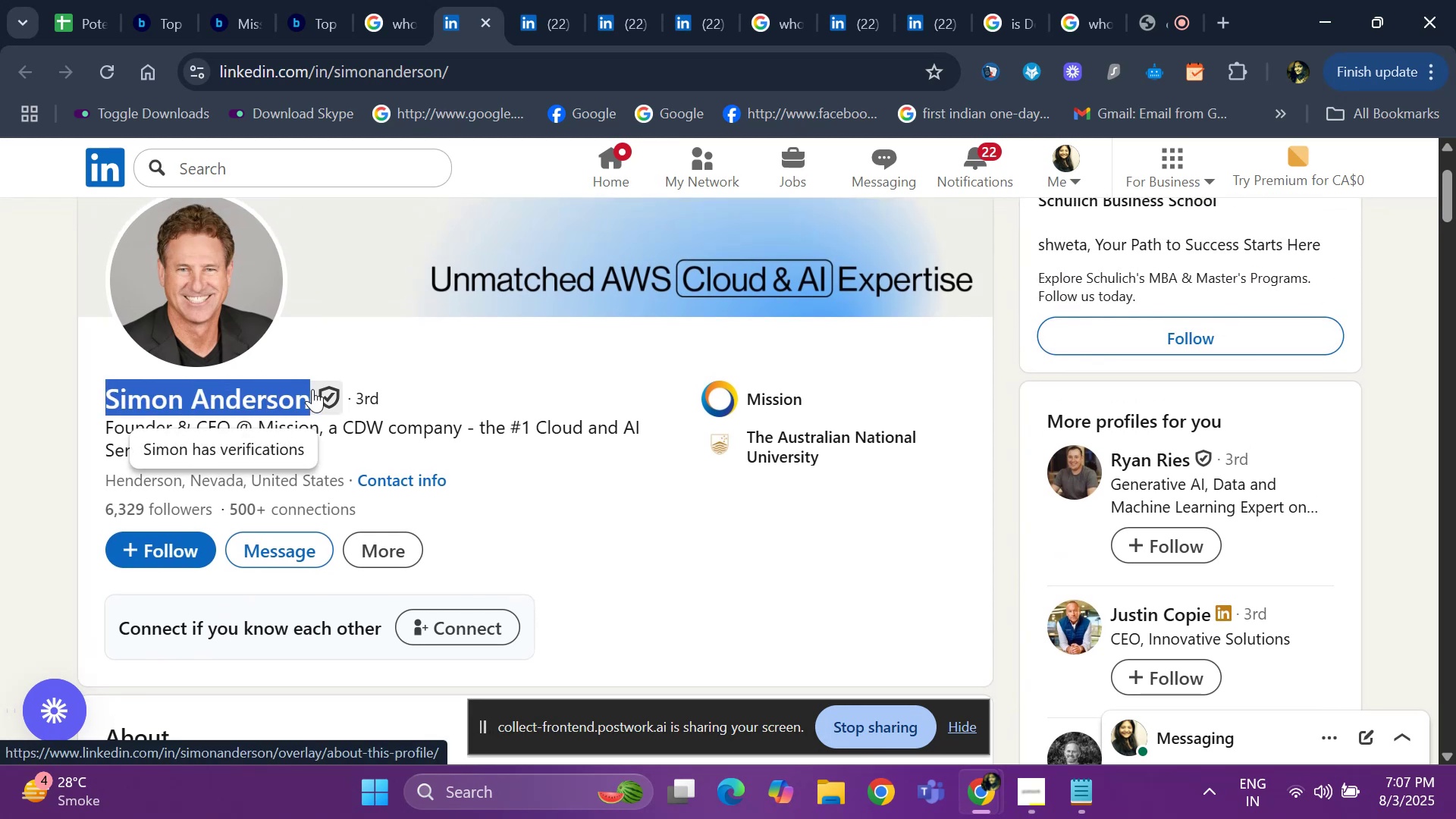 
key(Control+ControlLeft)
 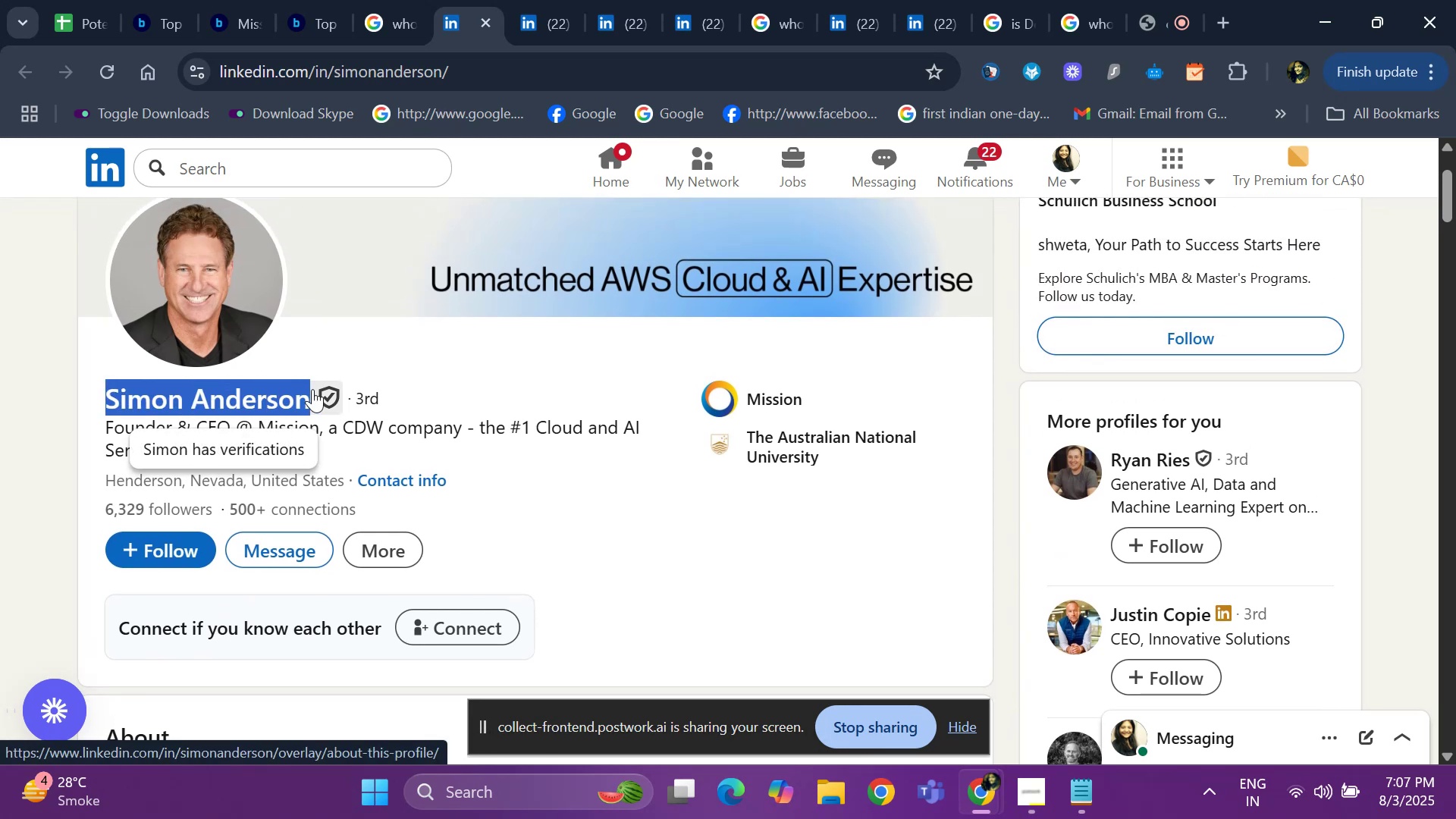 
key(Control+C)
 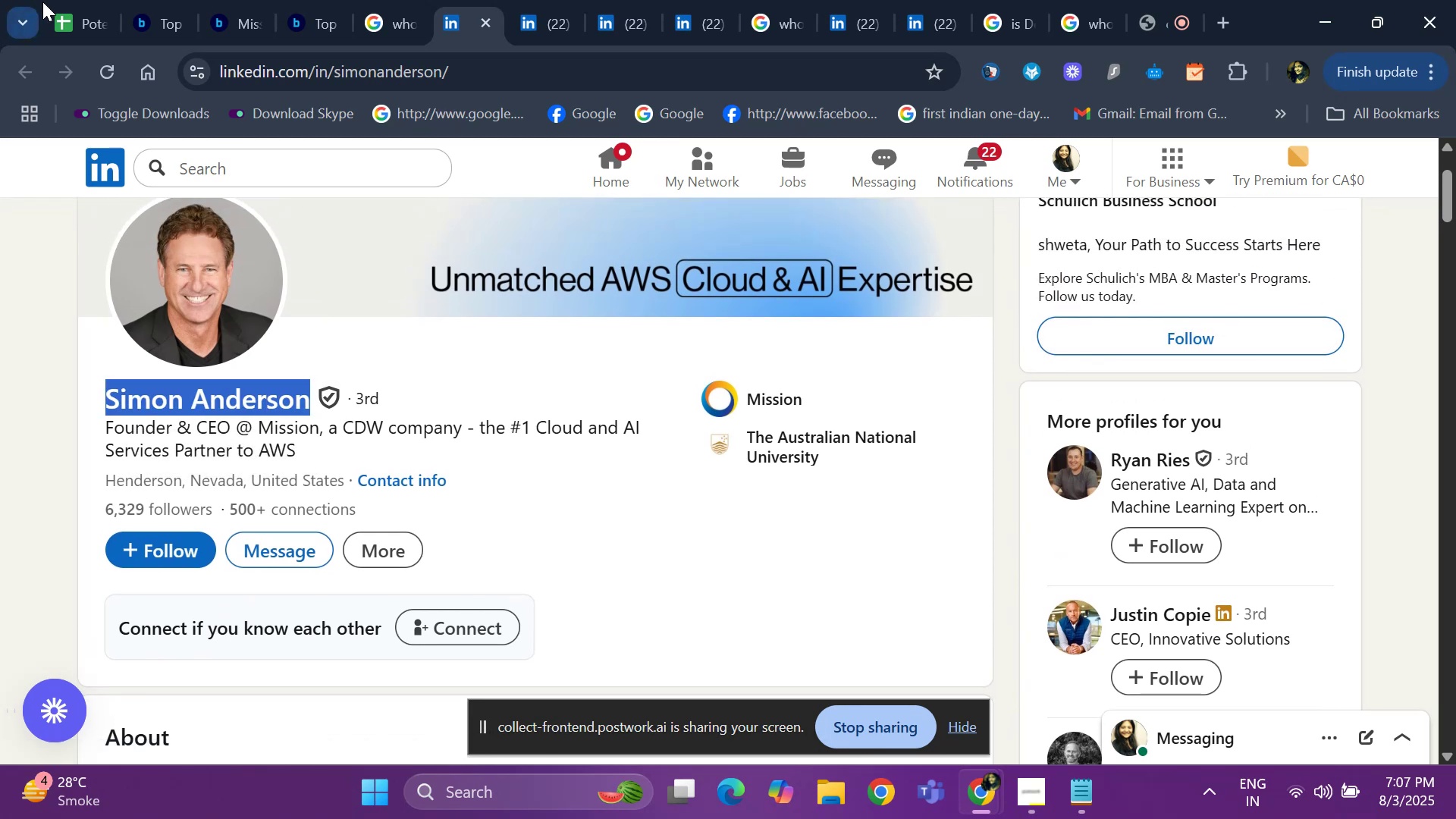 
left_click([55, 2])
 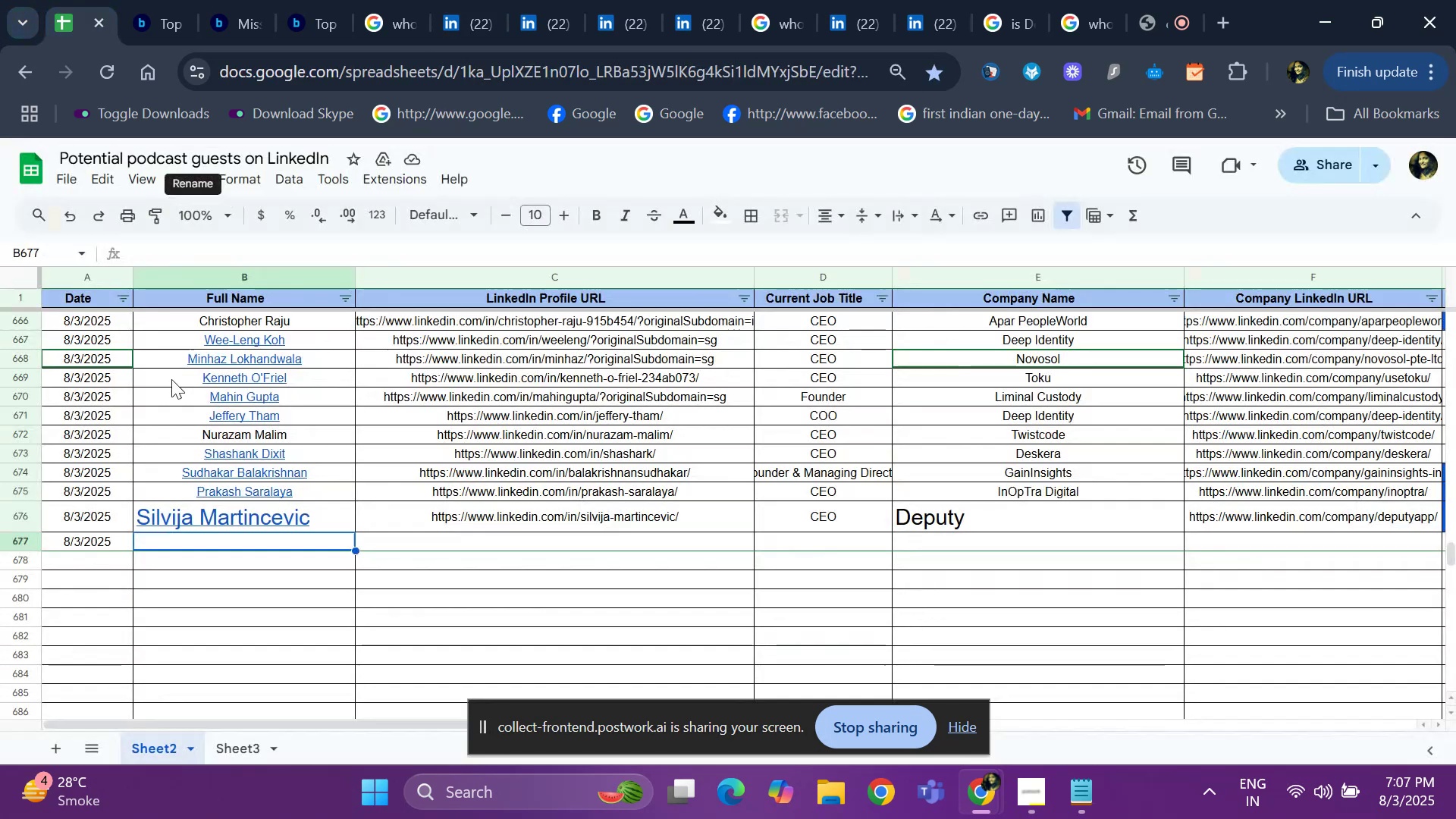 
key(Control+ControlLeft)
 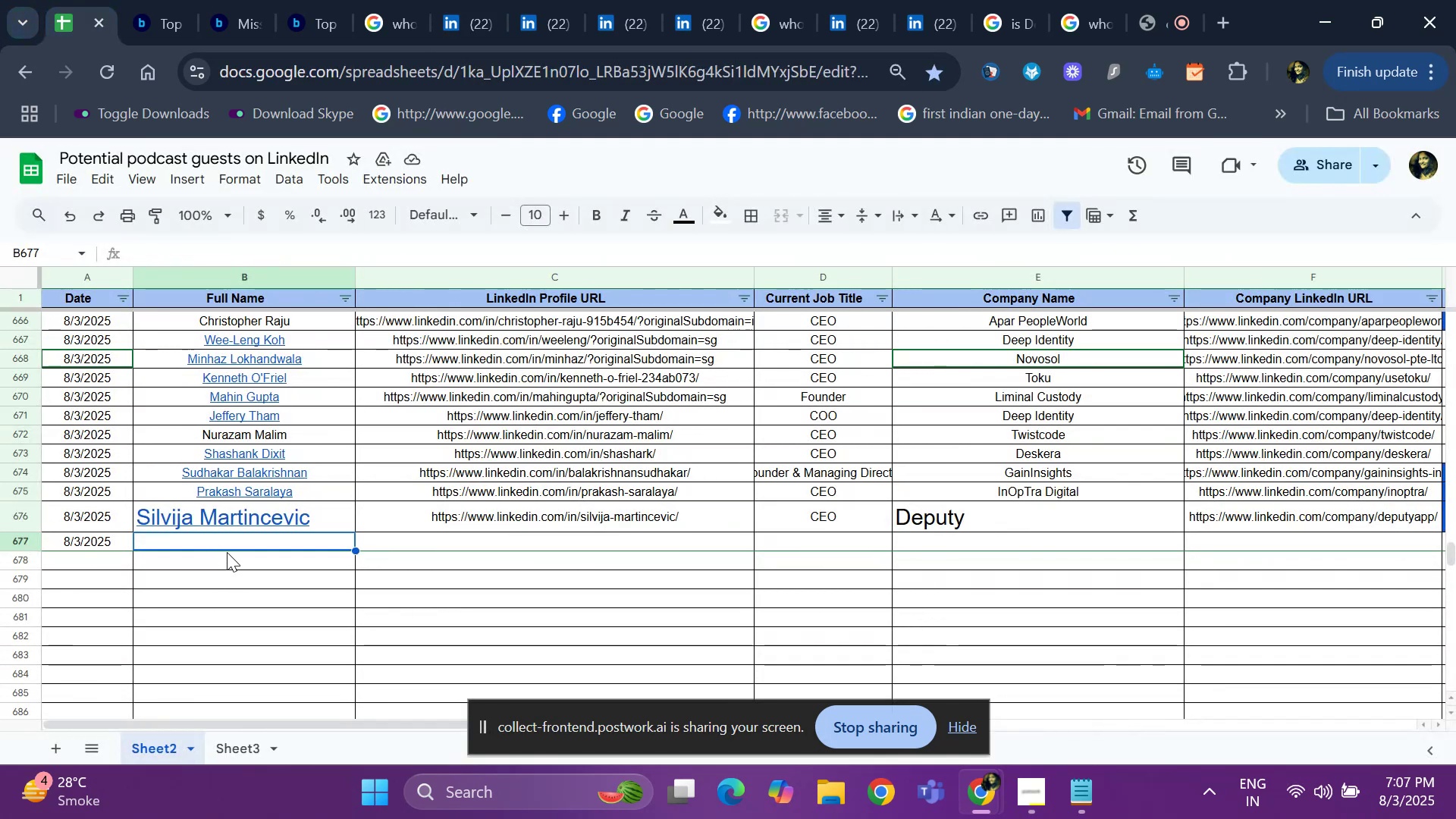 
key(Control+V)
 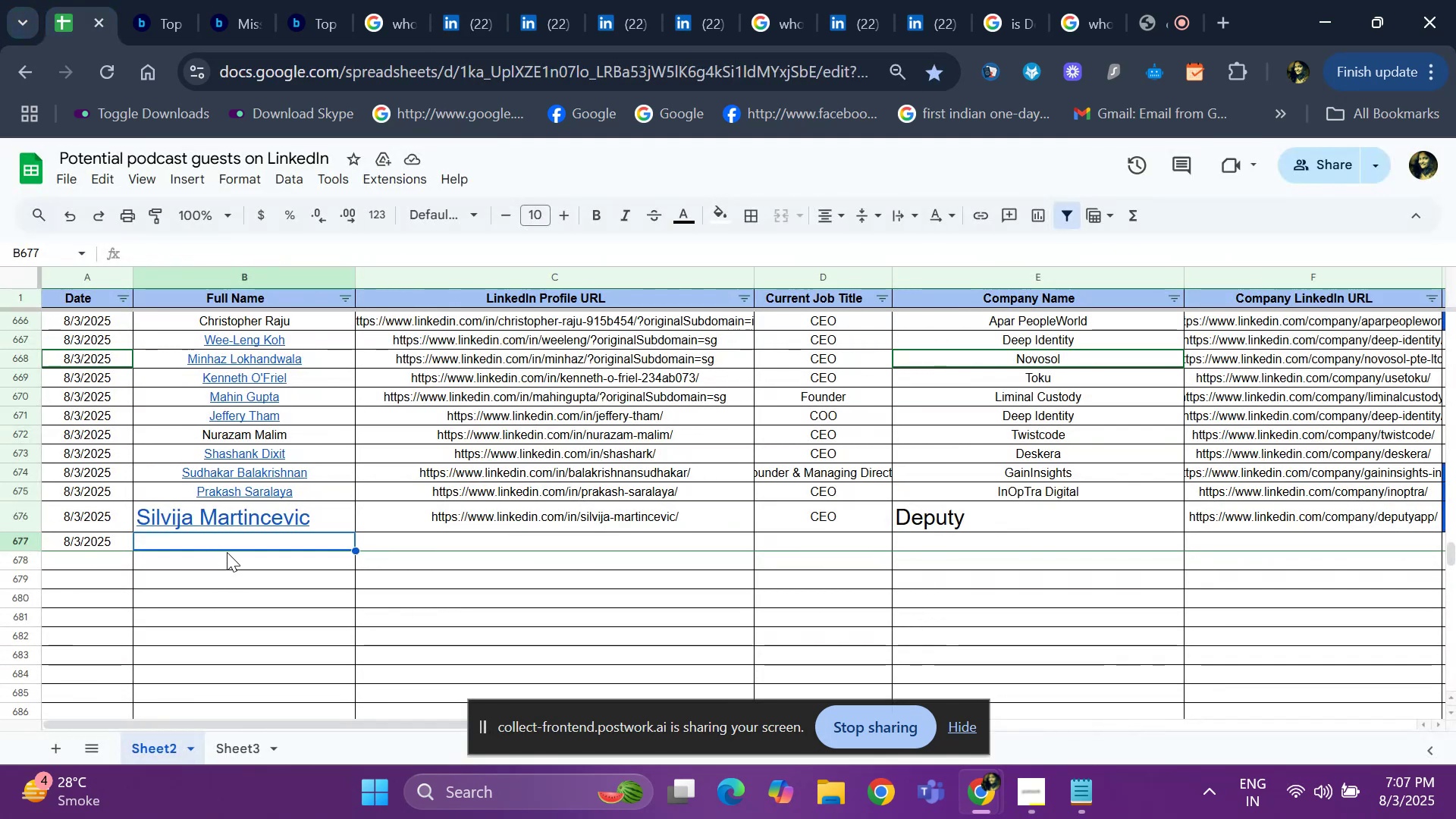 
key(ArrowRight)
 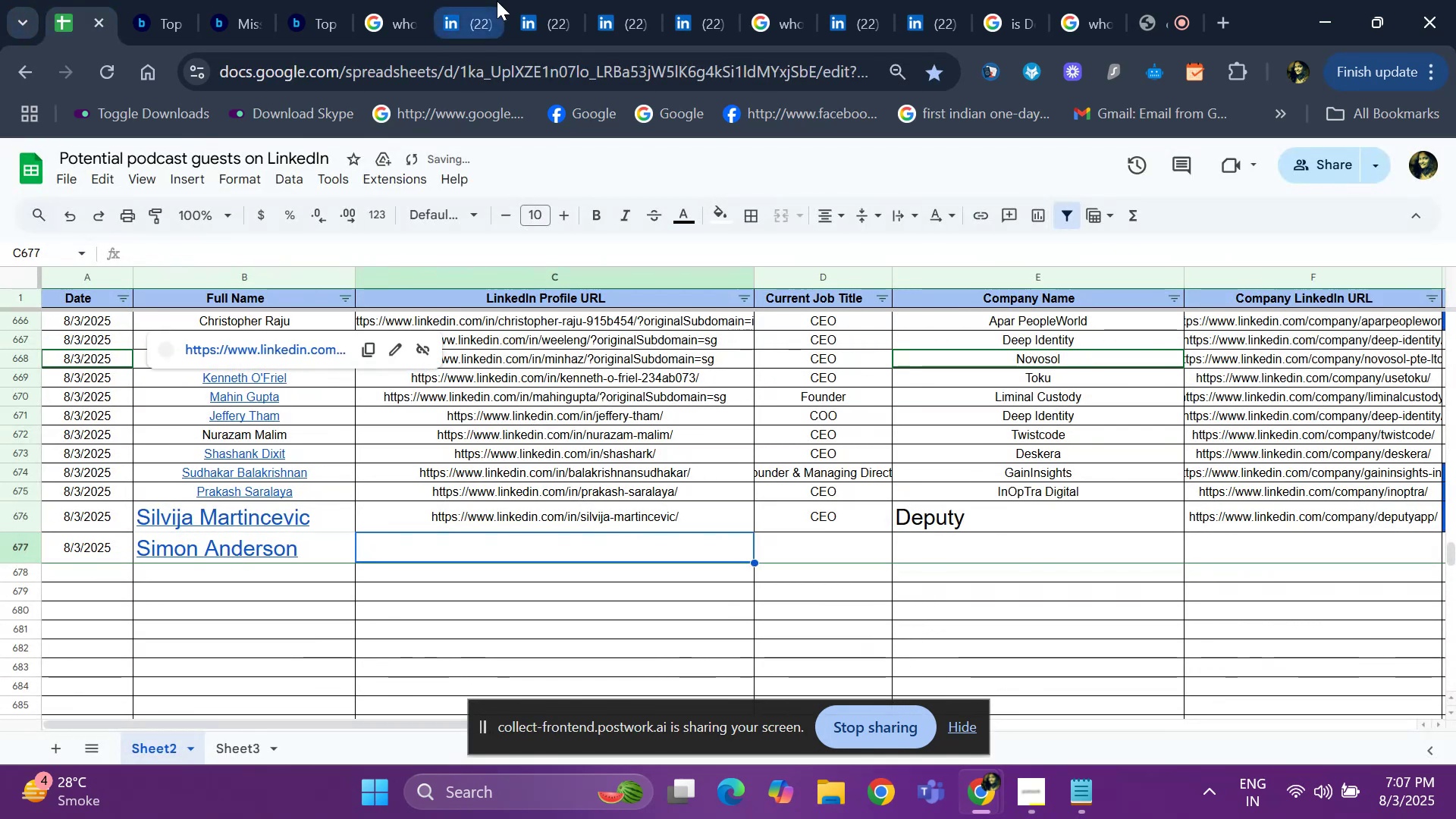 
left_click([497, 5])
 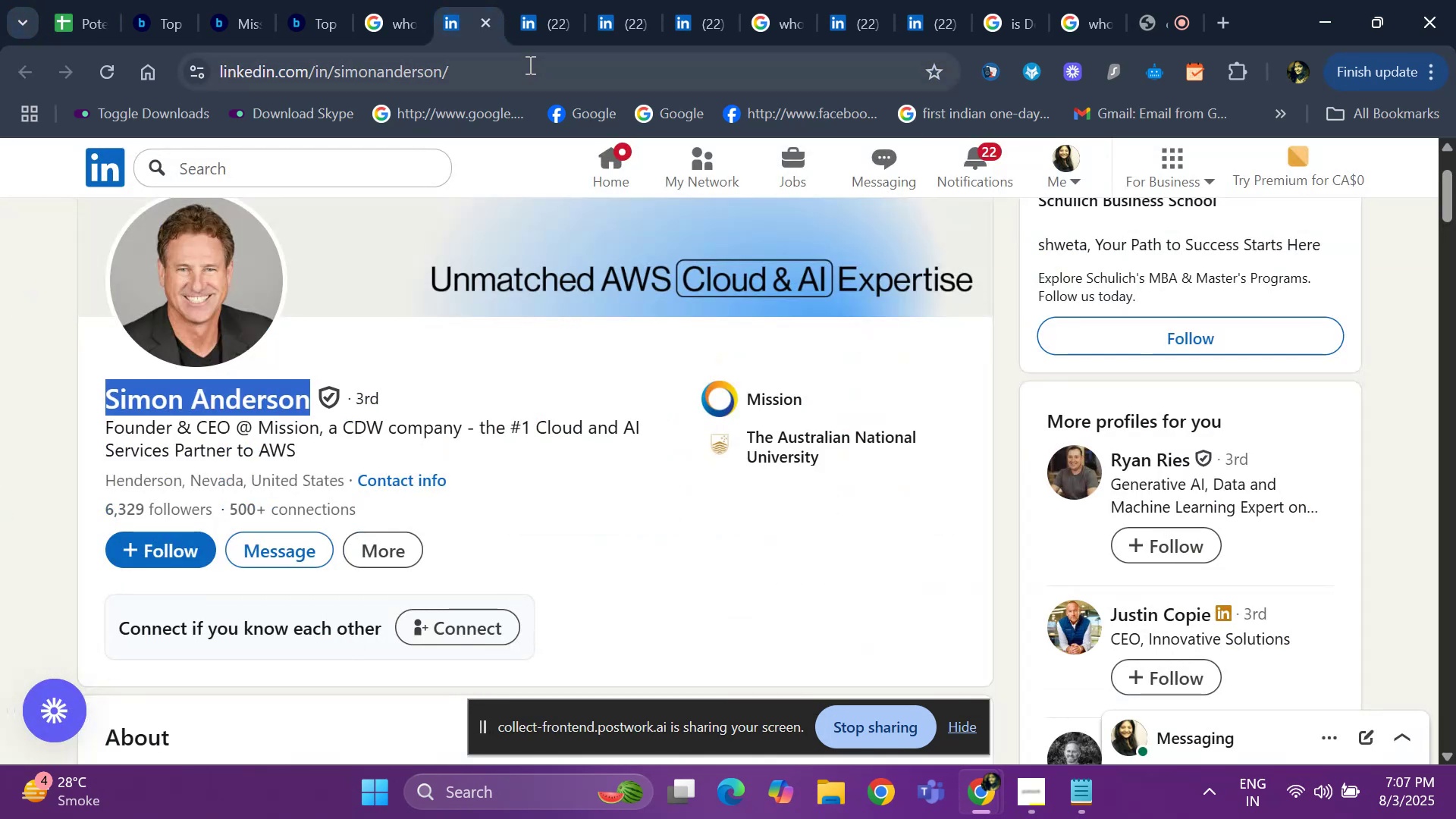 
key(Control+ControlLeft)
 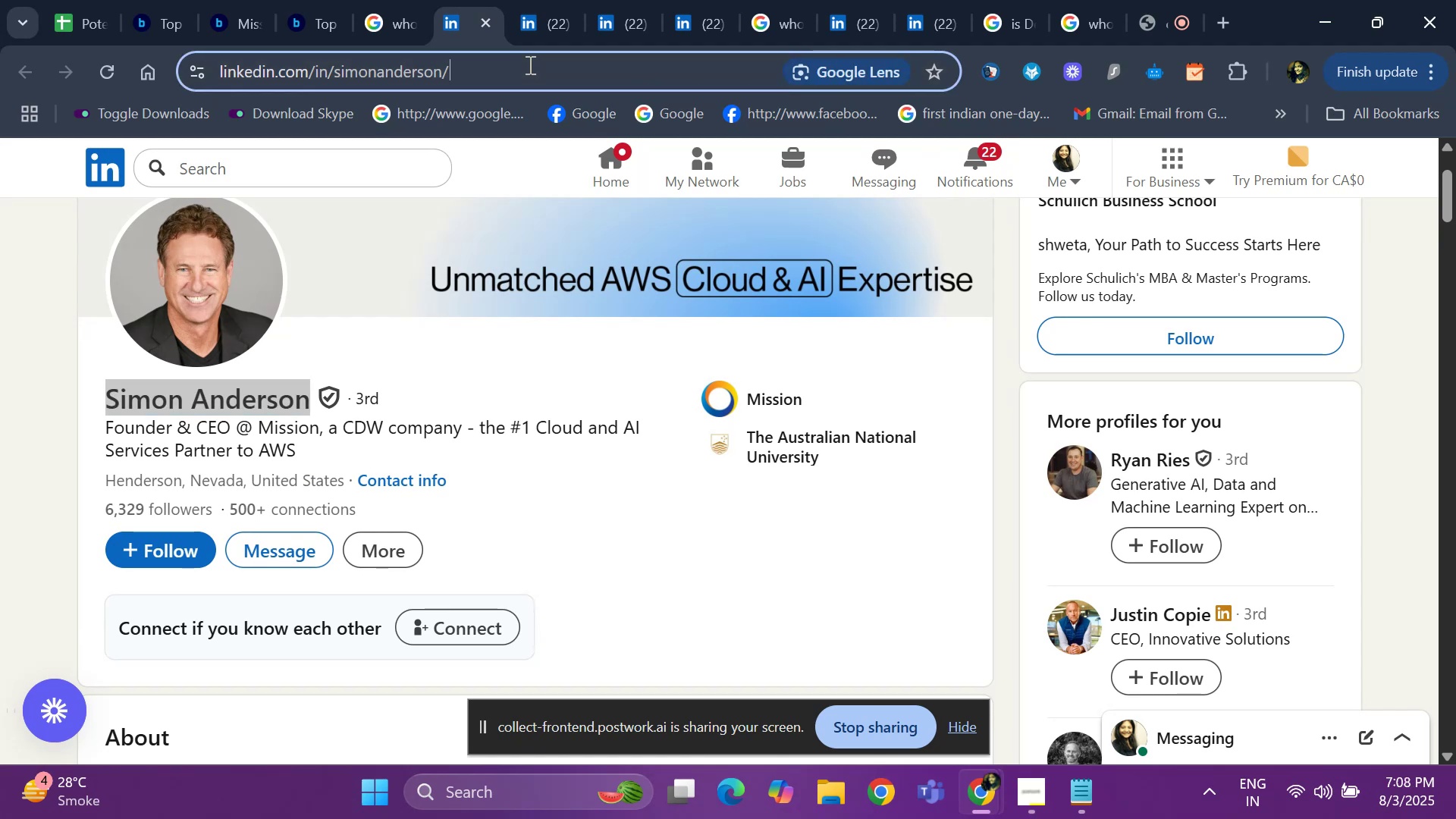 
left_click([529, 64])
 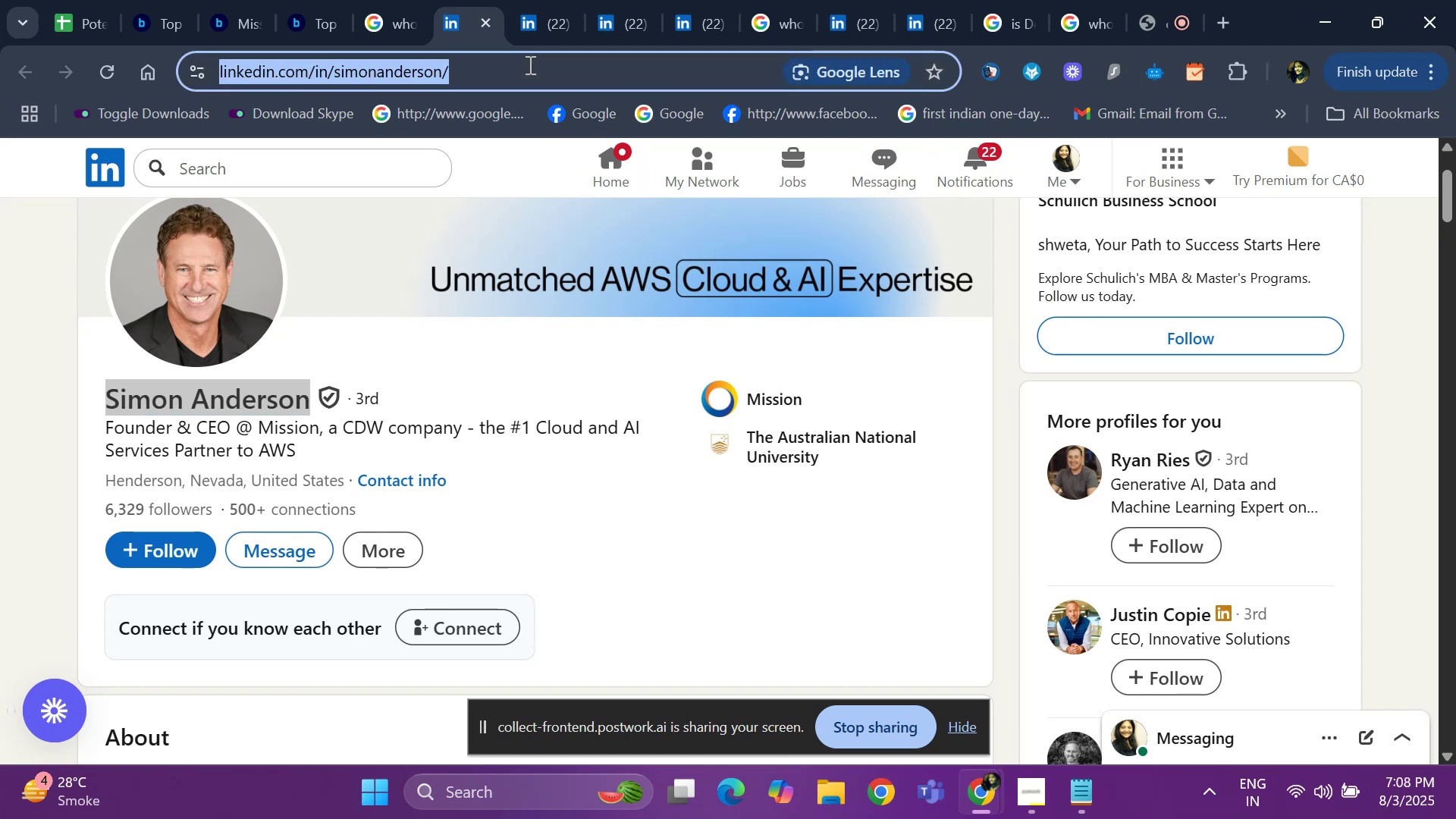 
key(Control+C)
 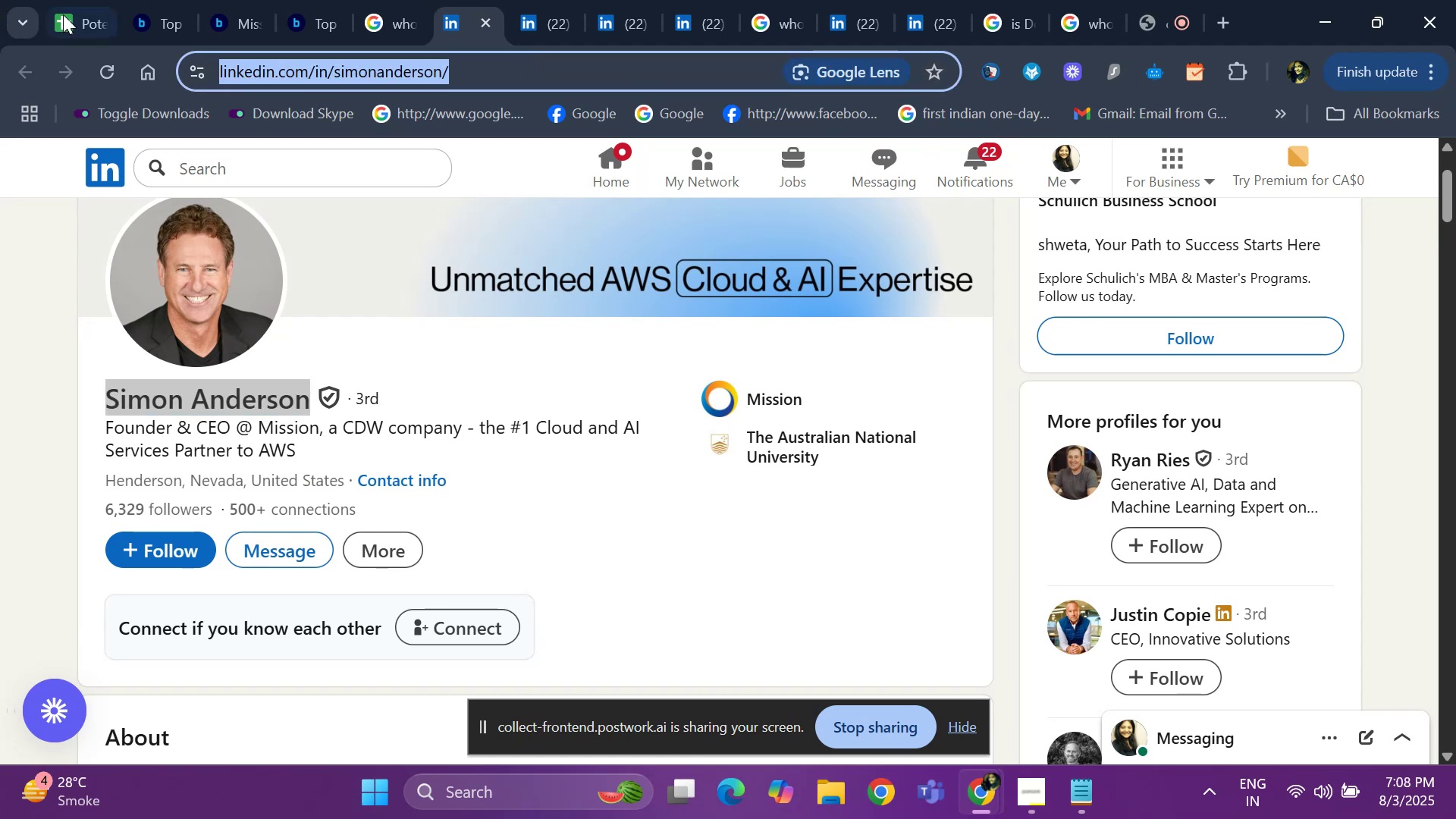 
left_click([63, 14])
 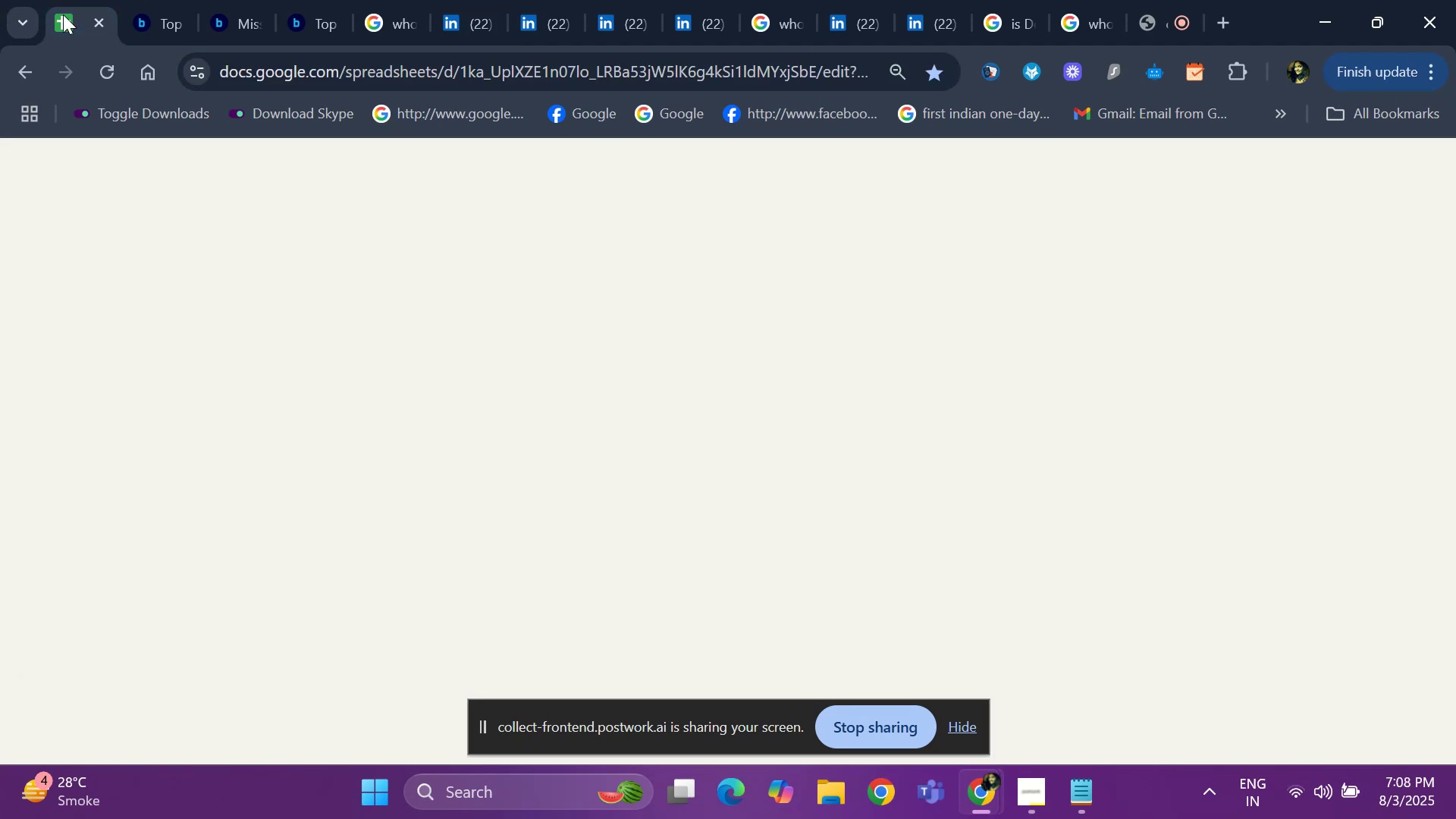 
key(Control+ControlLeft)
 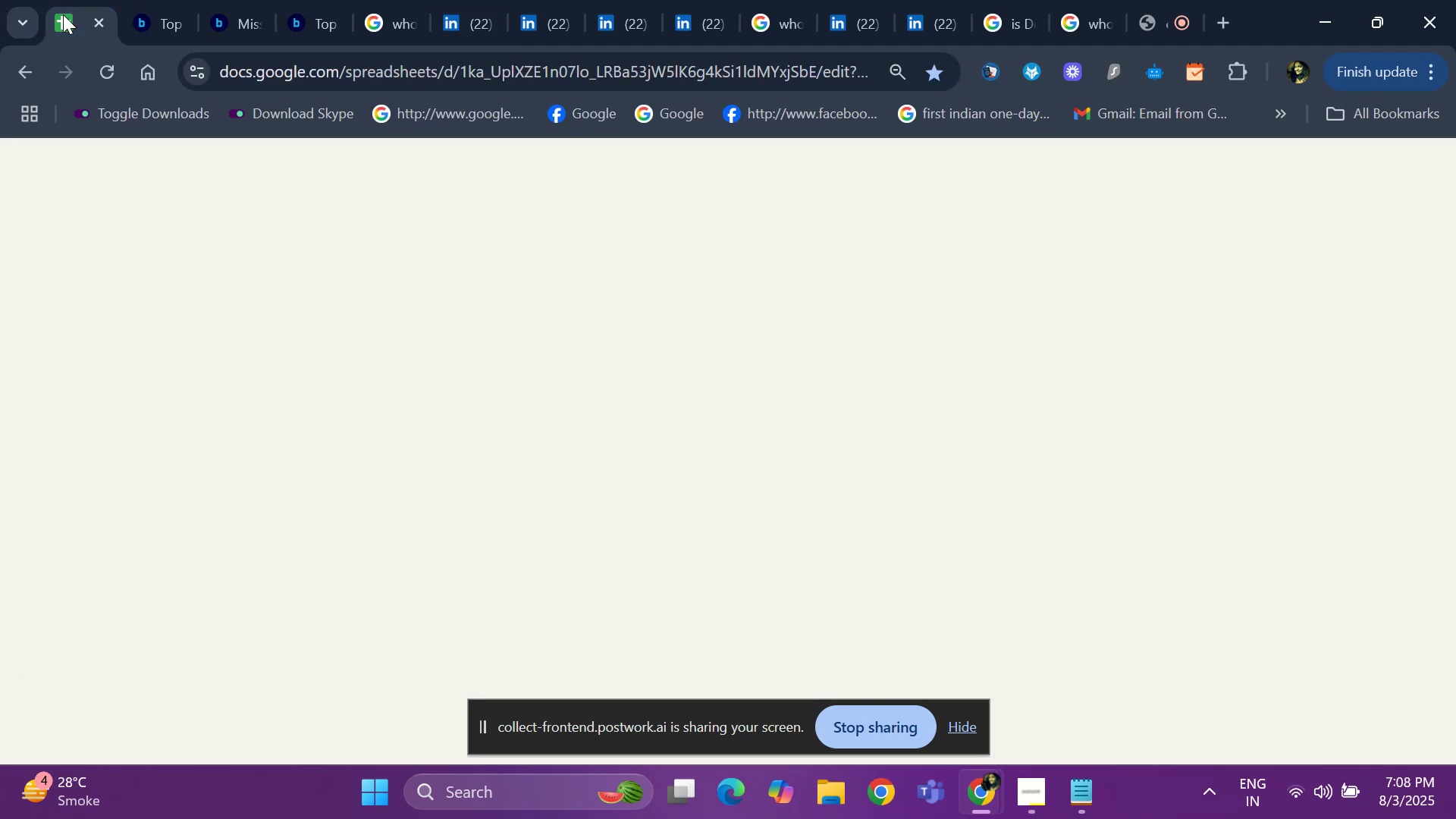 
key(Control+V)
 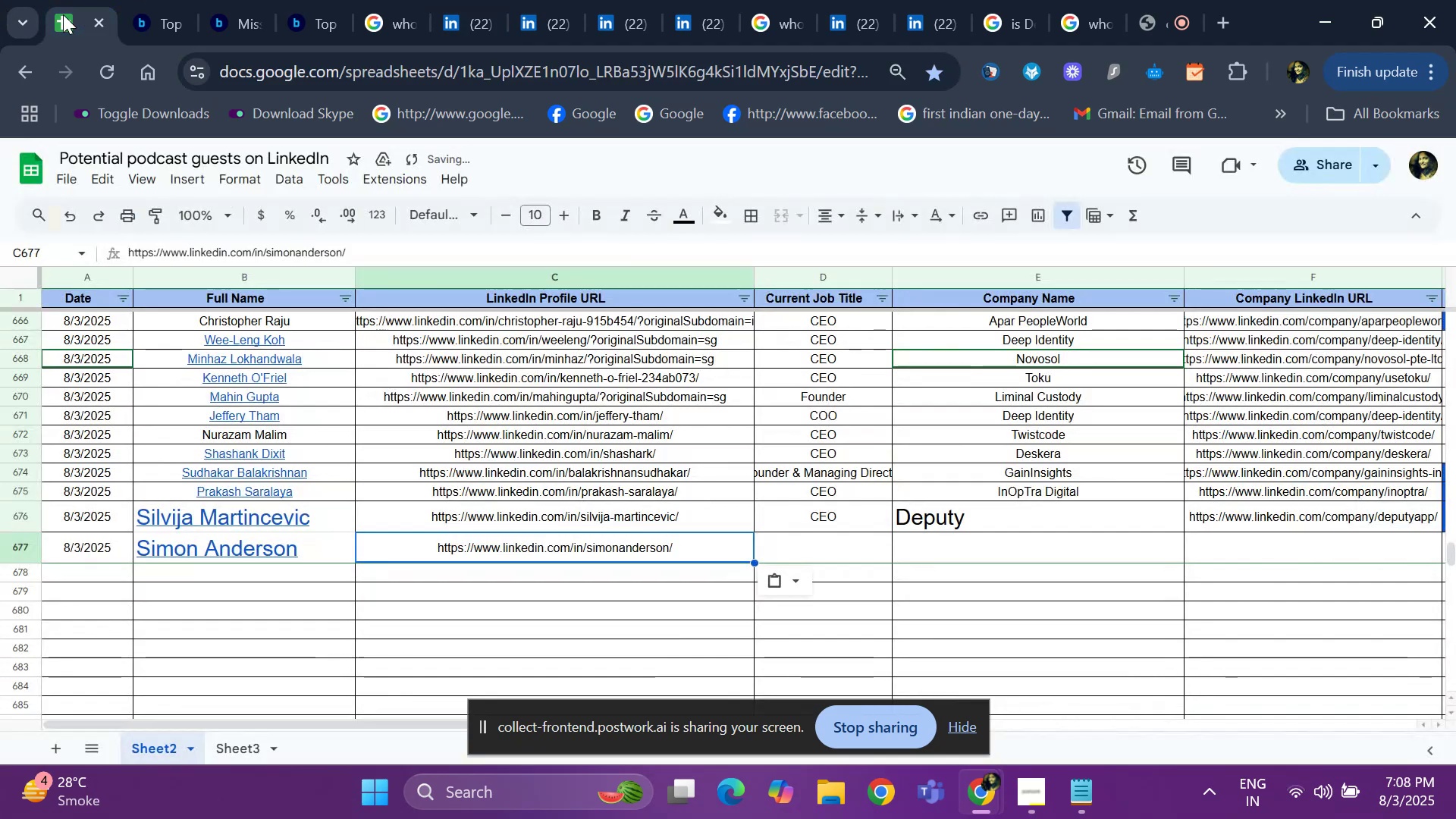 
key(ArrowRight)
 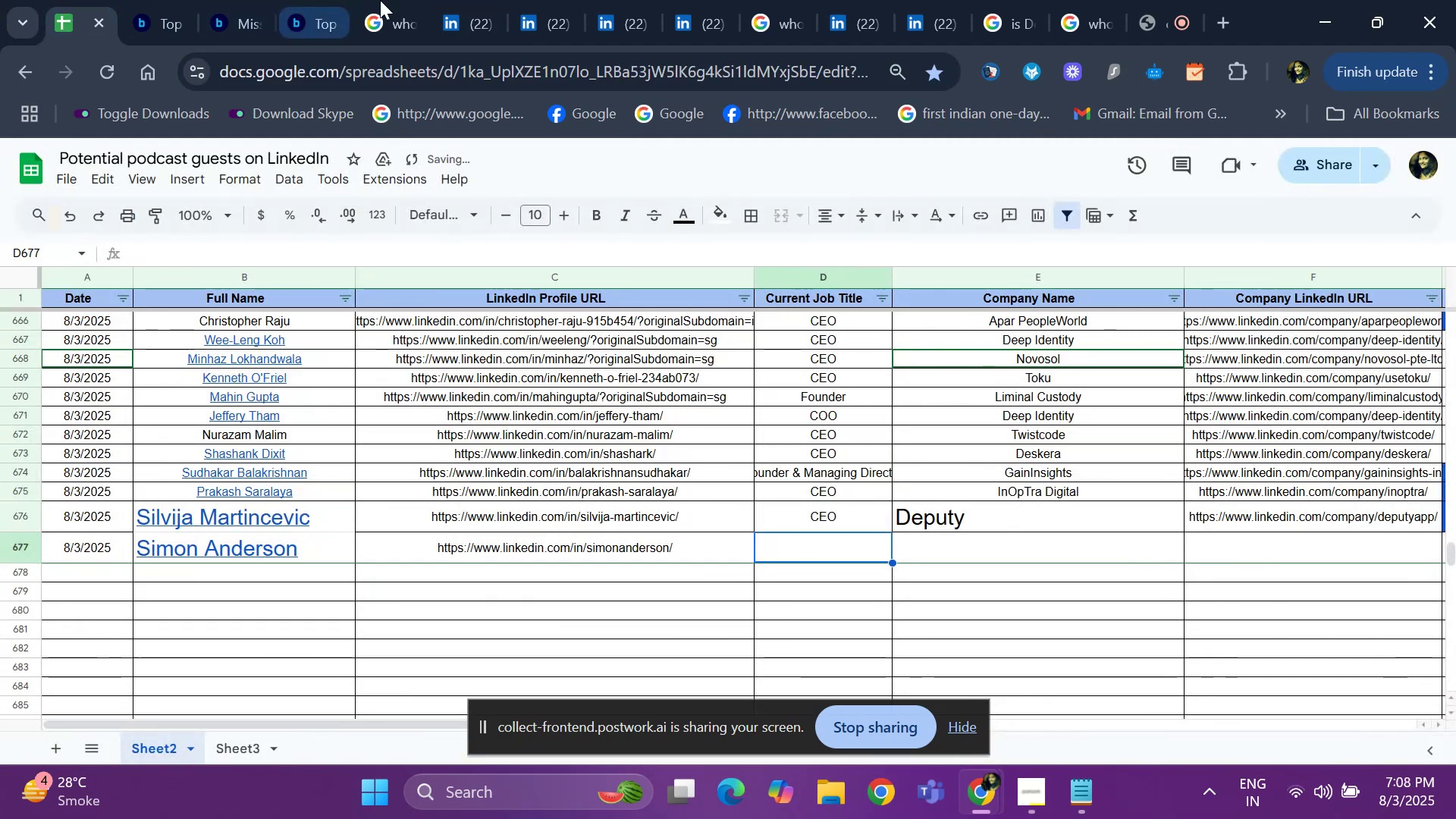 
left_click([471, 0])
 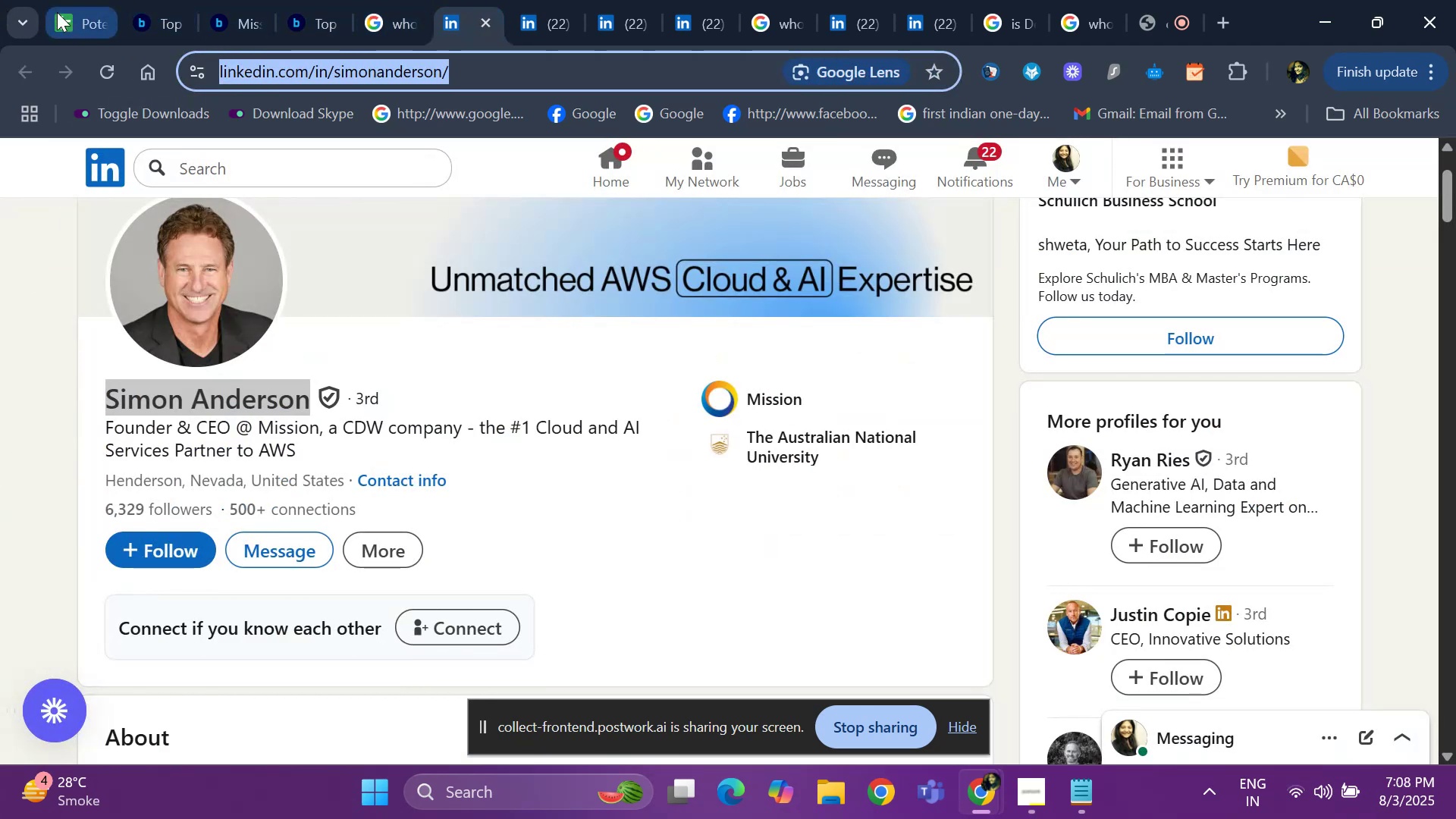 
left_click([52, 11])
 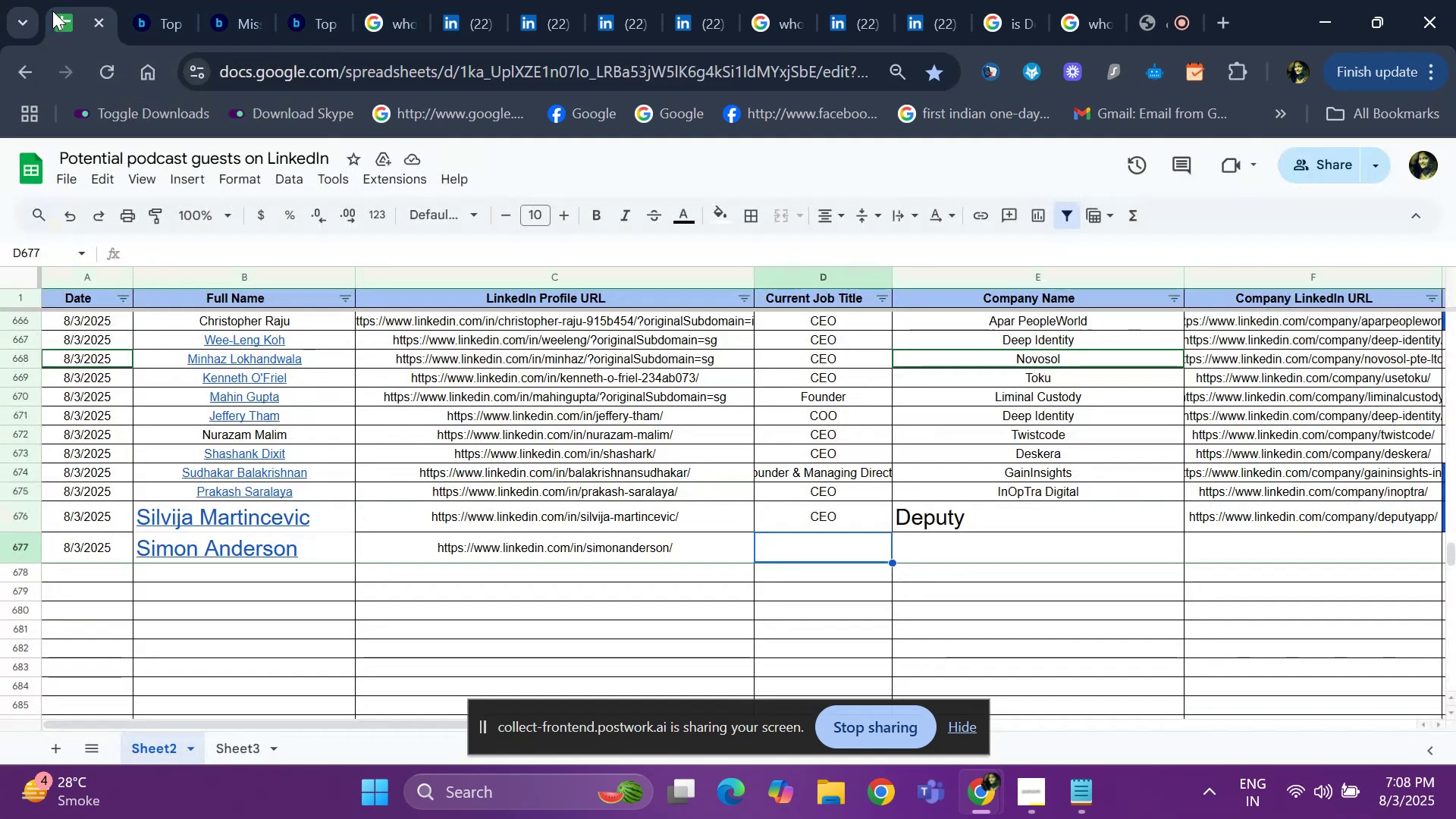 
key(Control+D)
 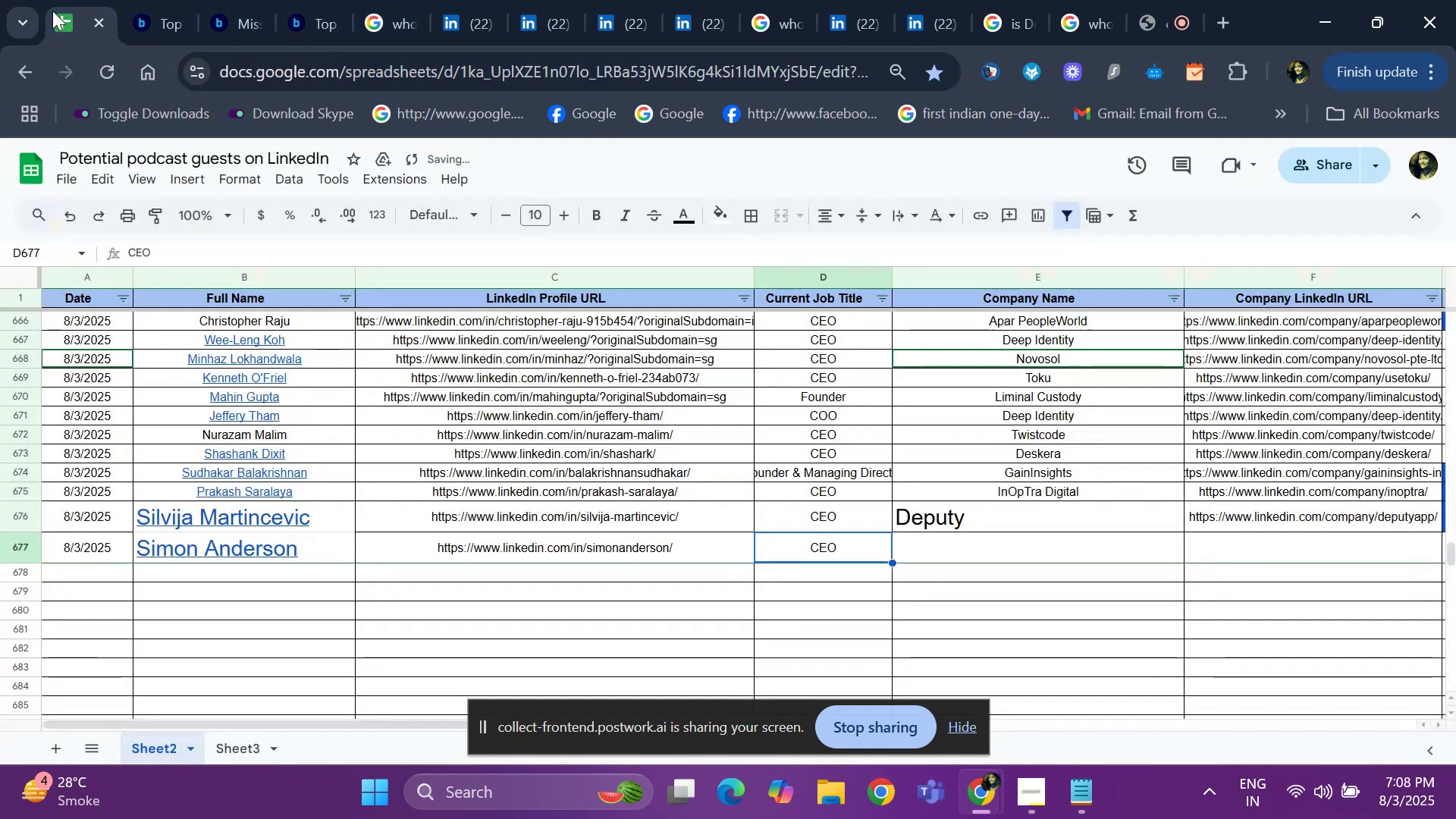 
key(ArrowRight)
 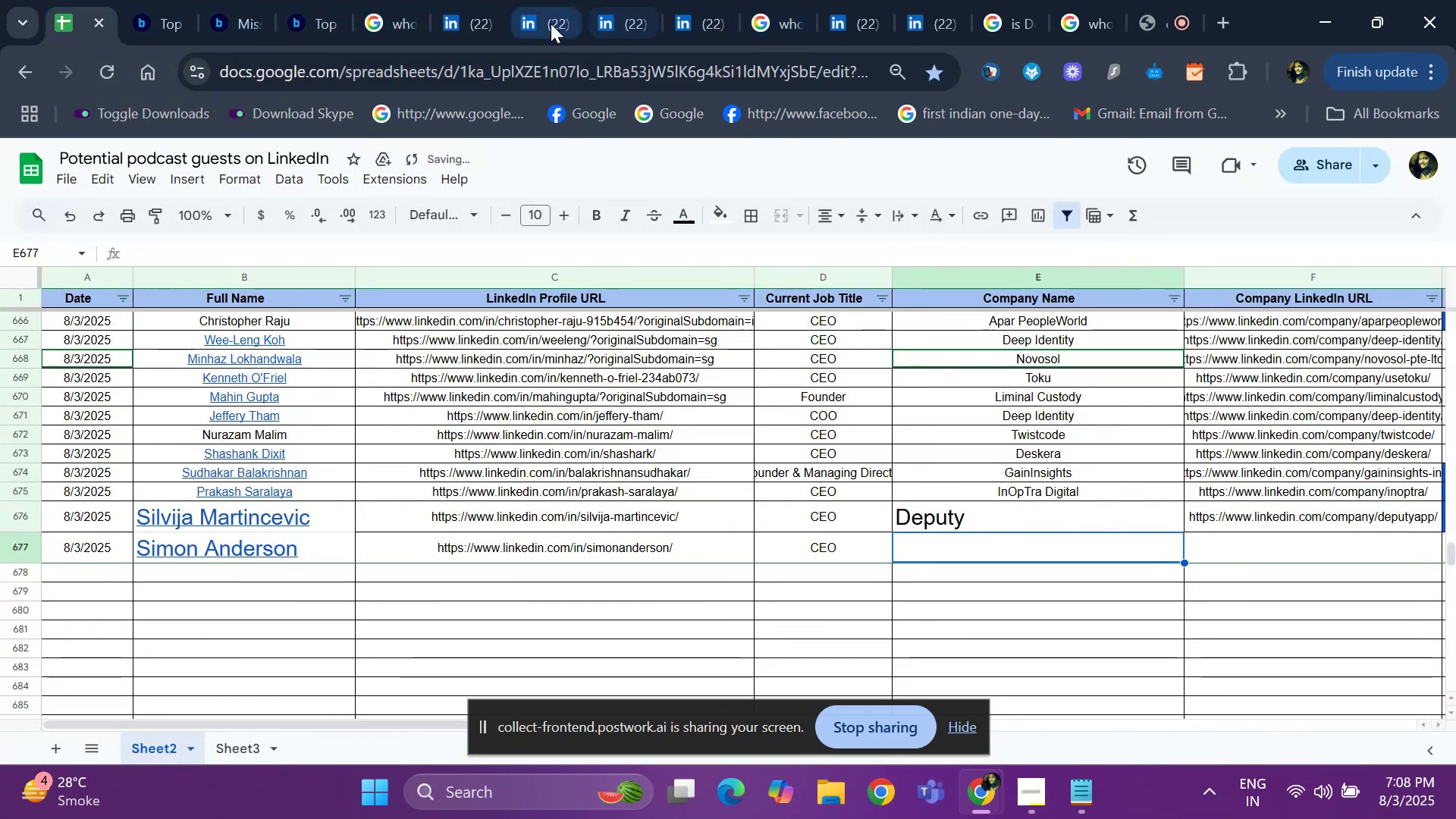 
left_click([533, 26])
 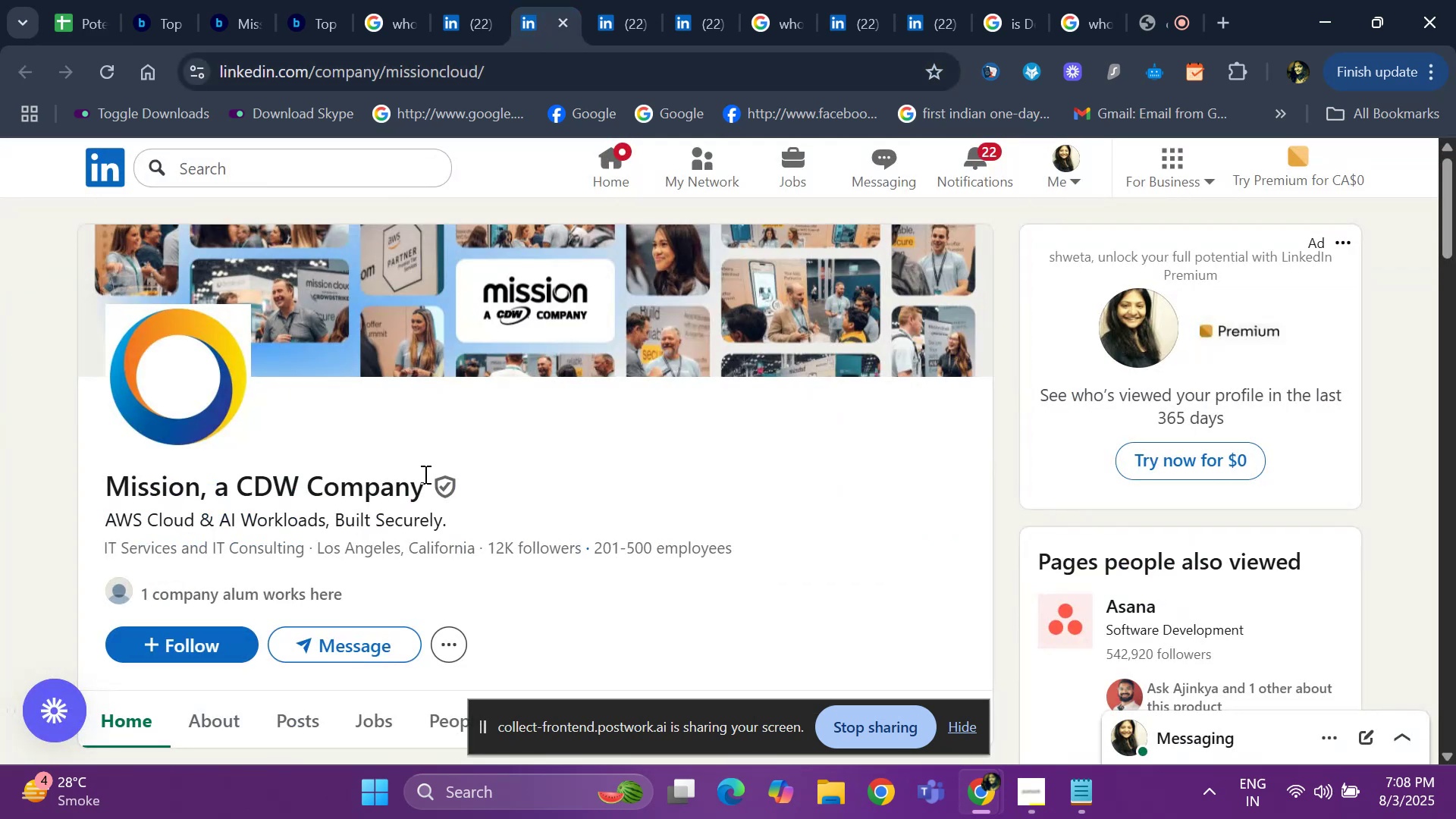 
left_click_drag(start_coordinate=[426, 480], to_coordinate=[82, 479])
 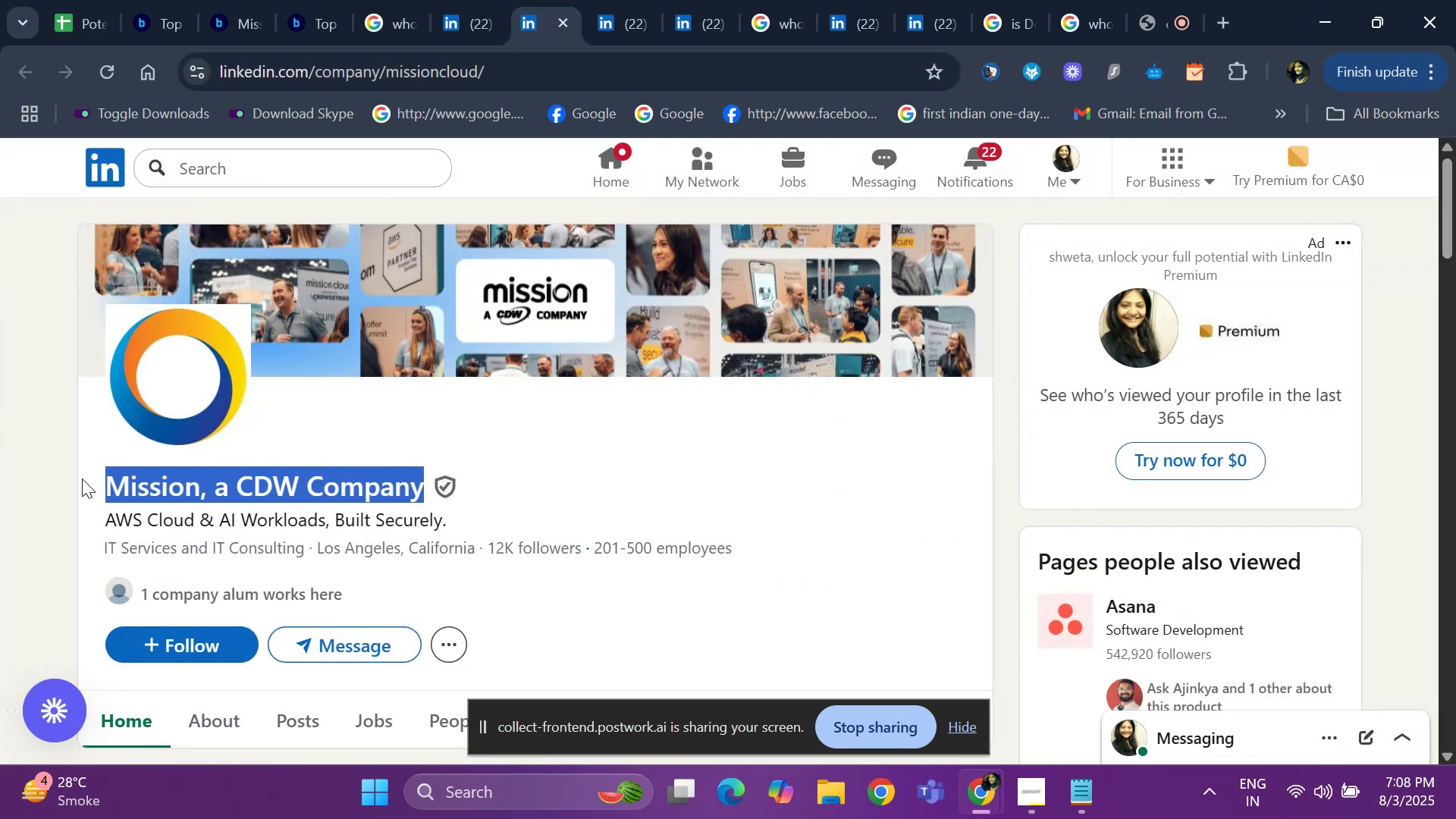 
key(Control+ControlLeft)
 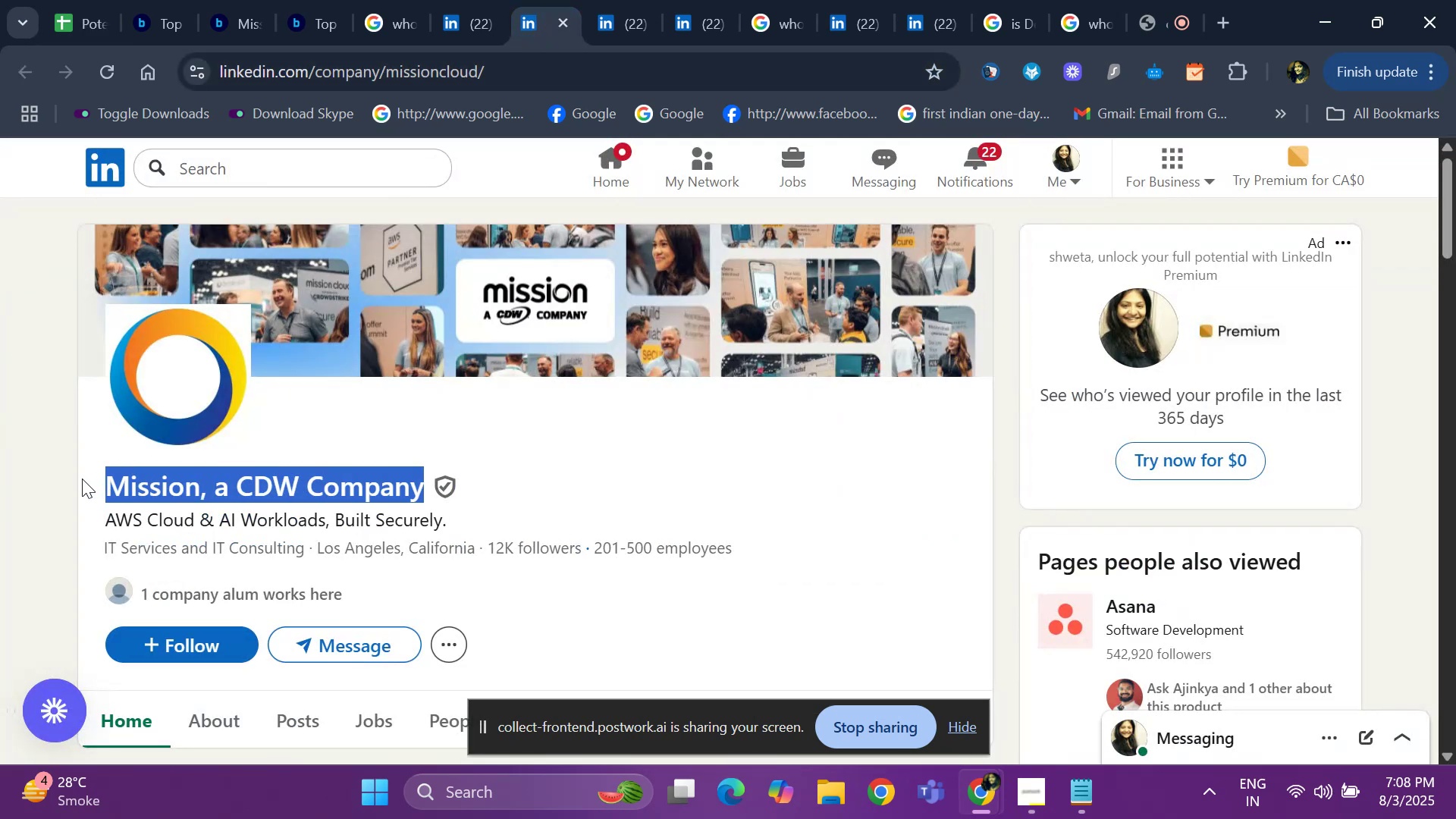 
key(Control+C)
 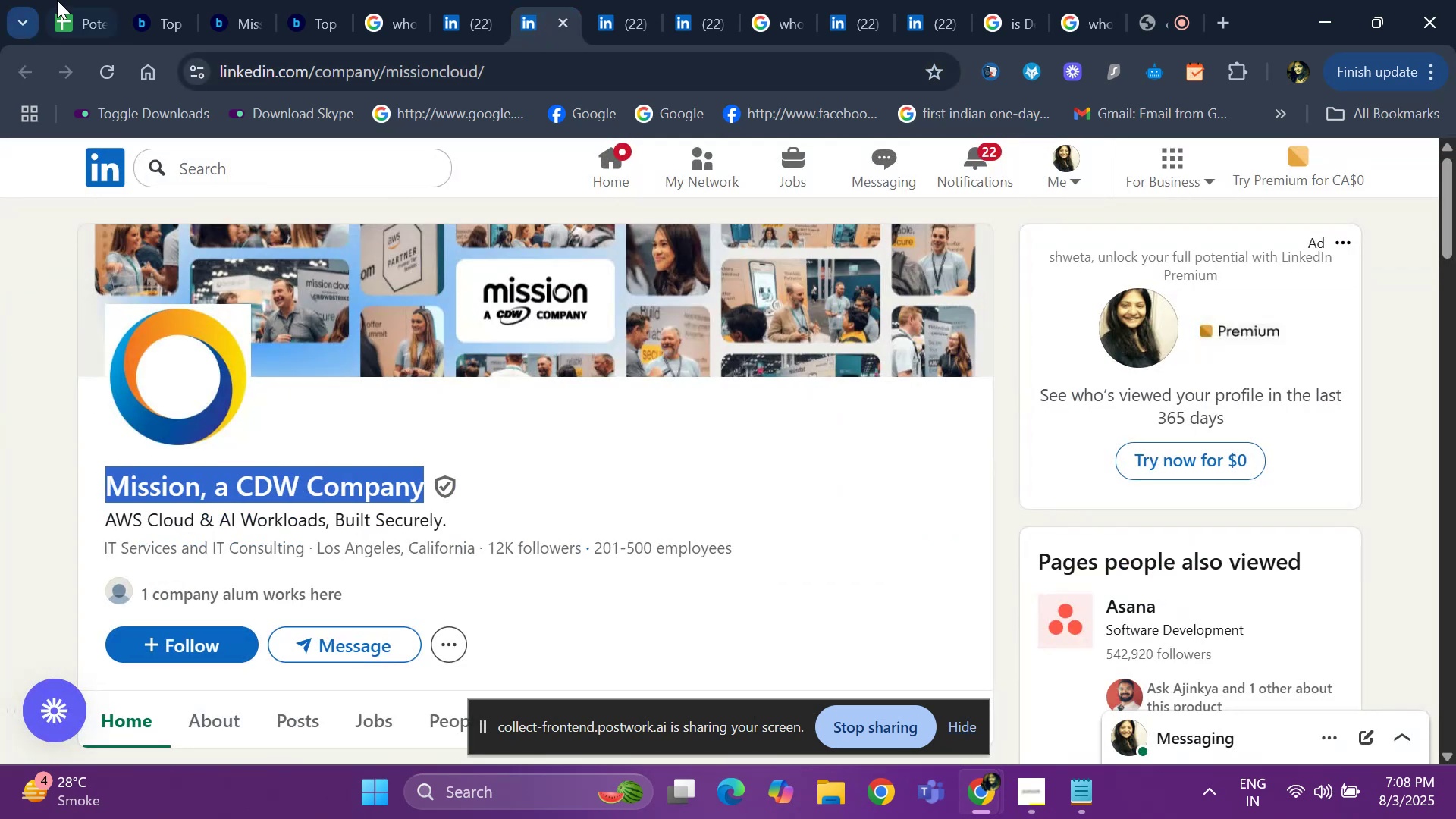 
left_click([58, 0])
 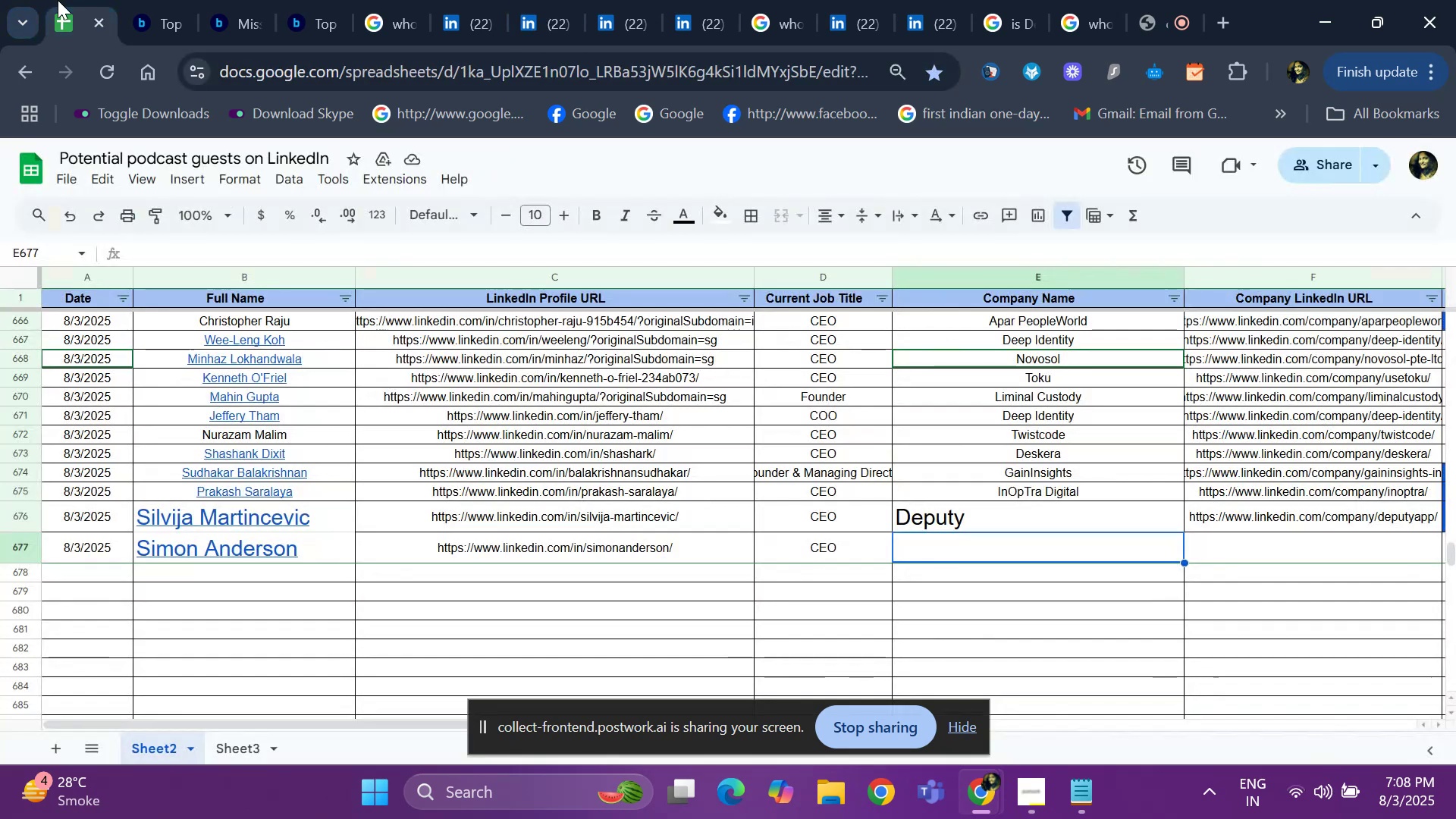 
key(Control+ControlLeft)
 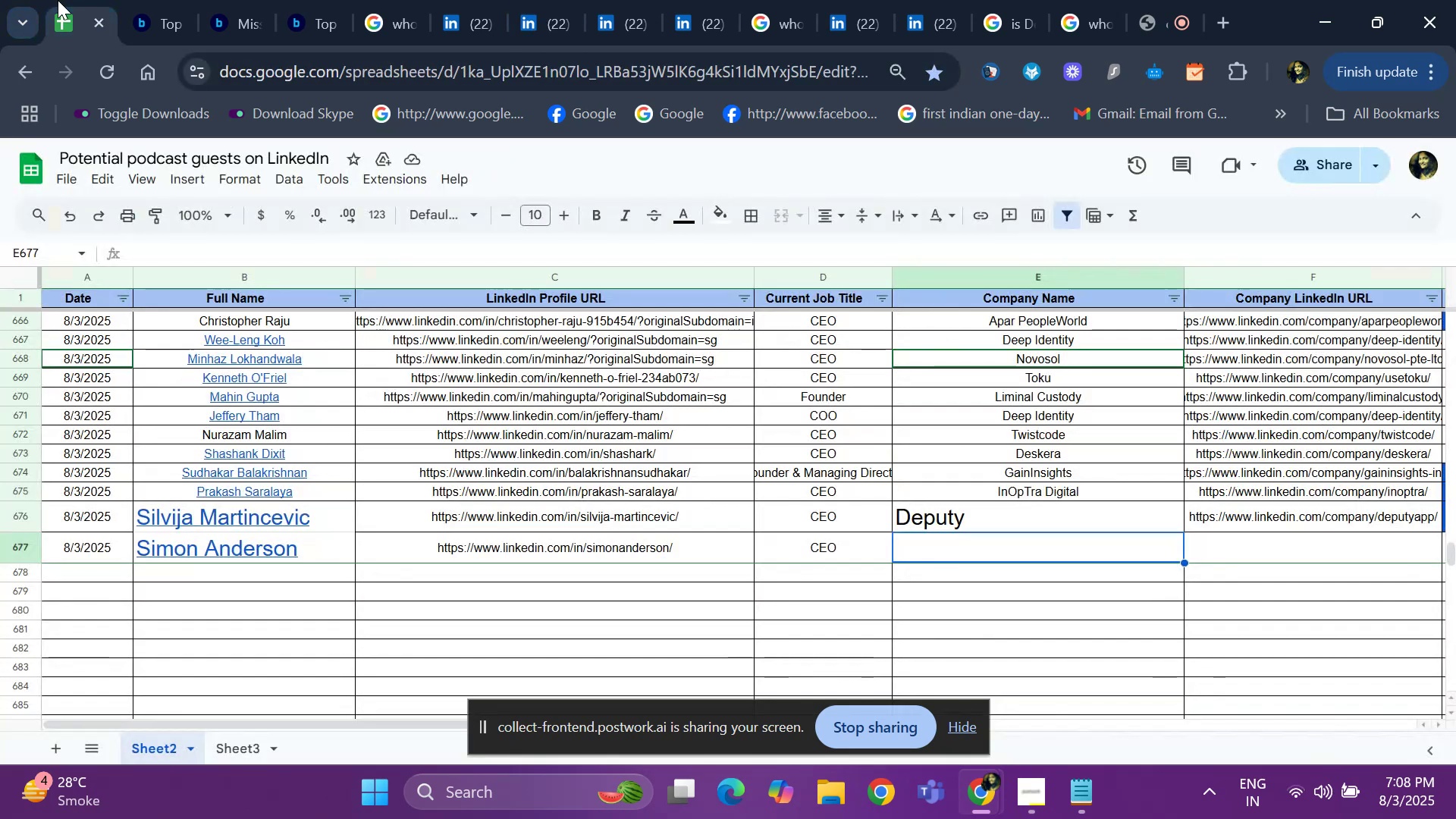 
key(Control+V)
 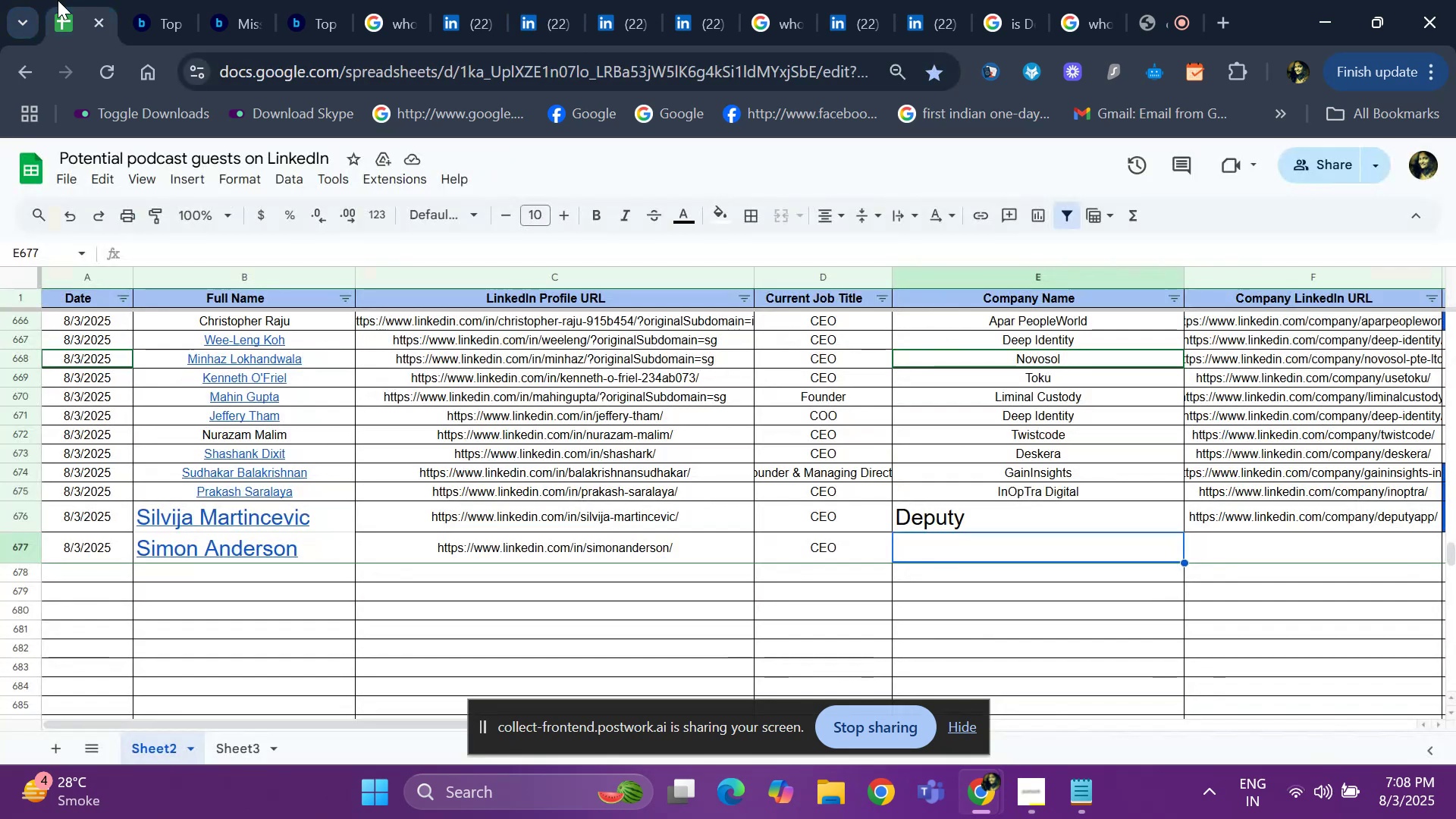 
key(ArrowRight)
 